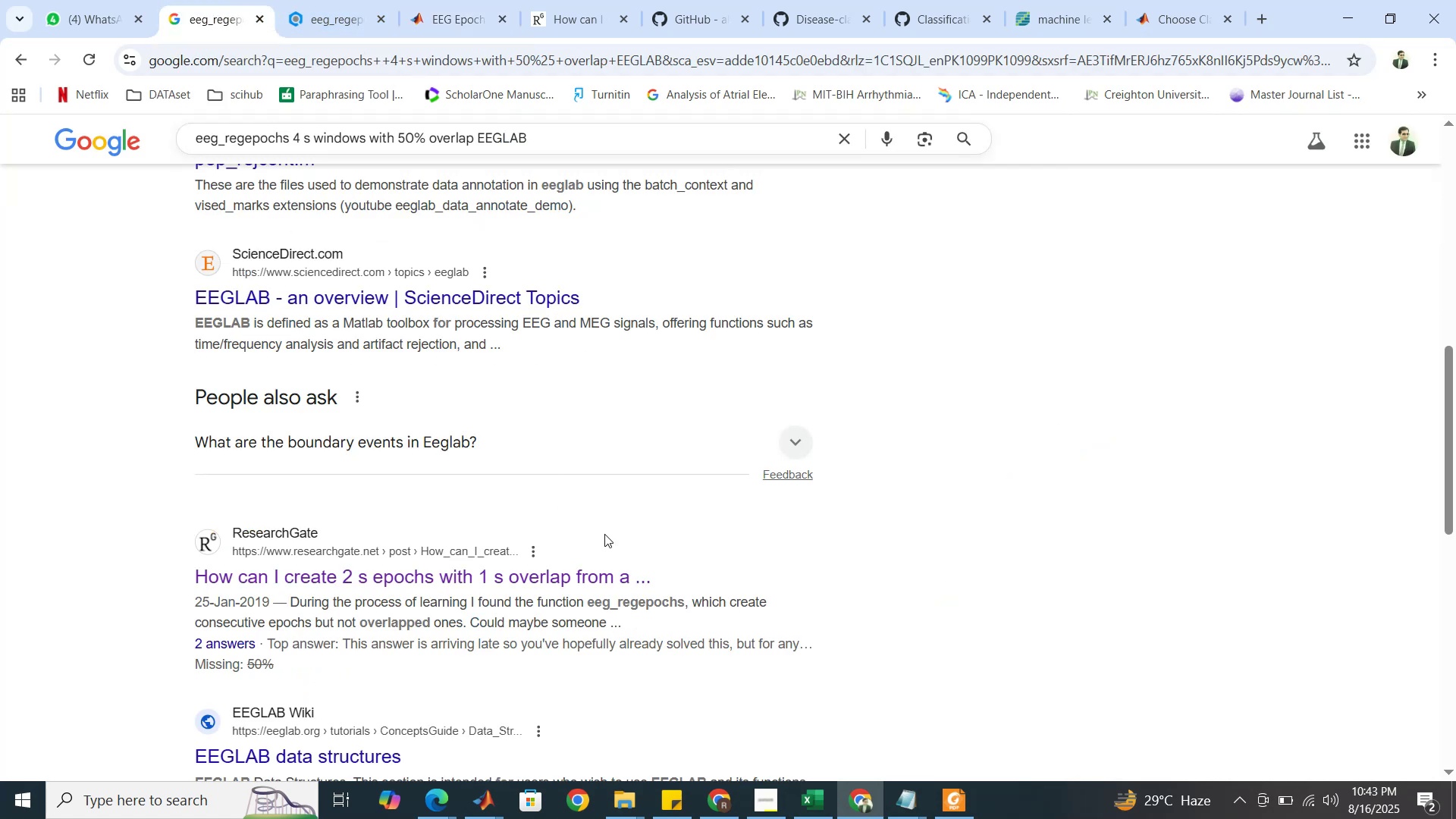 
scroll: coordinate [591, 554], scroll_direction: down, amount: 6.0
 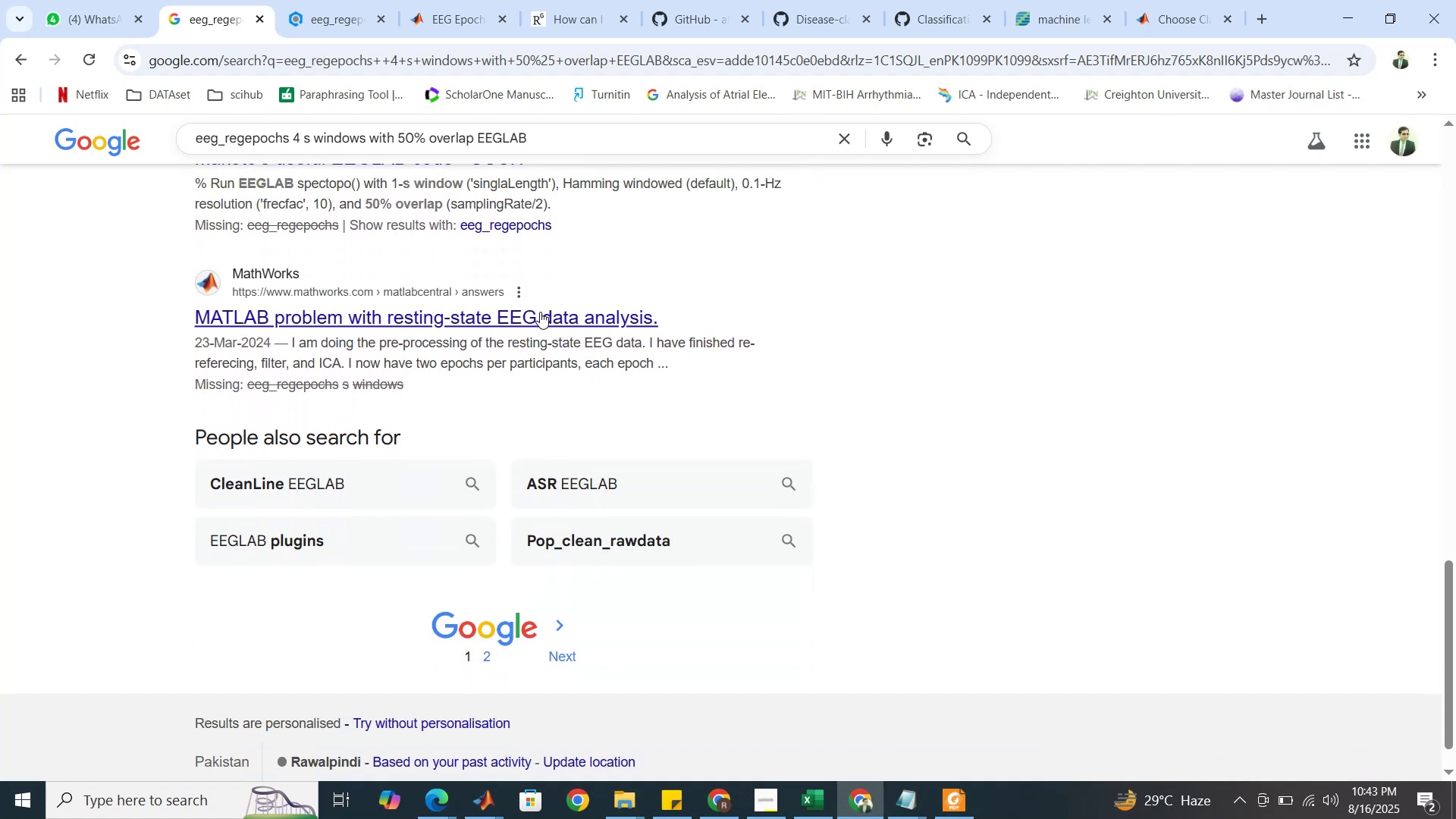 
right_click([540, 312])
 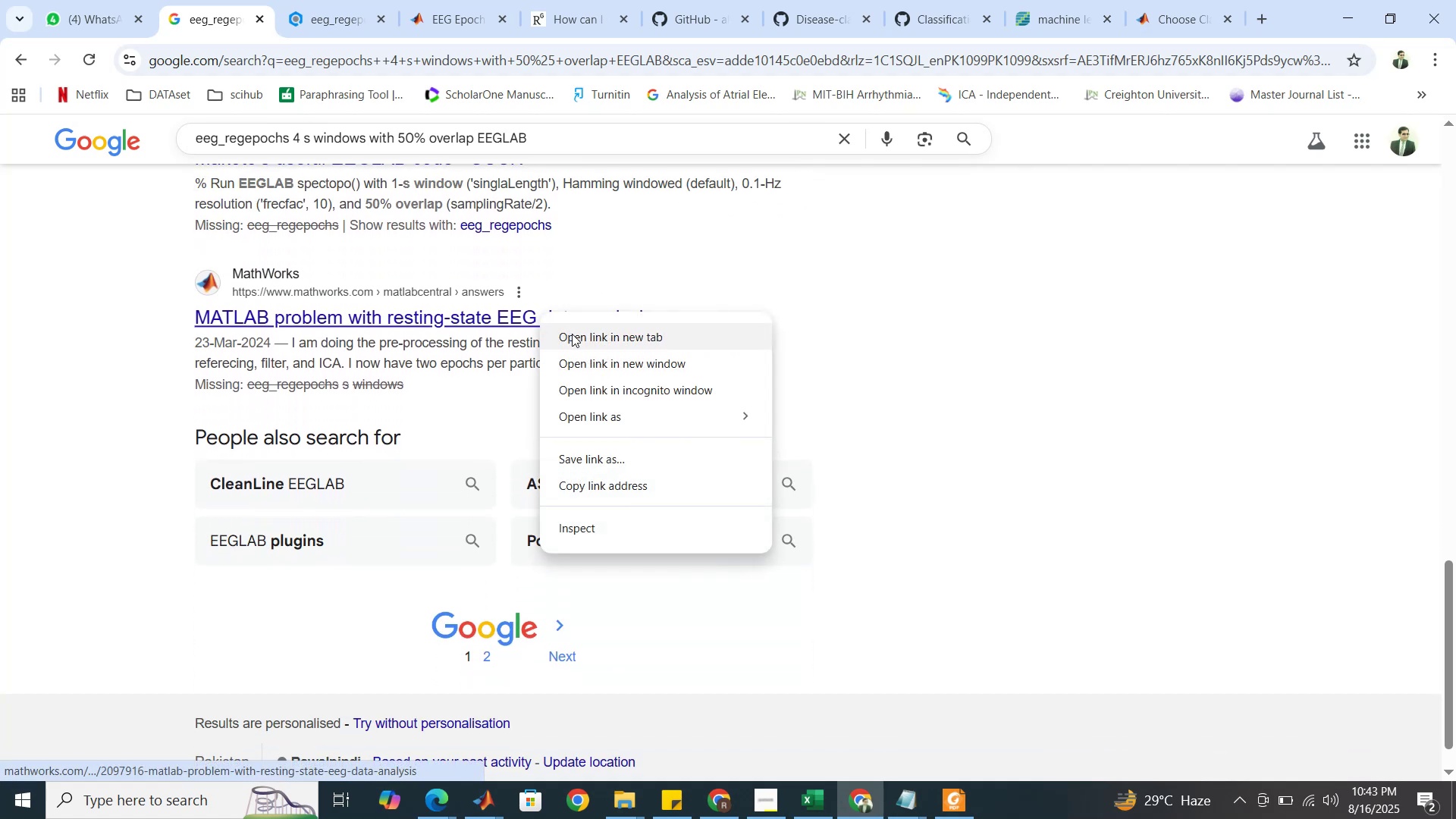 
left_click([572, 334])
 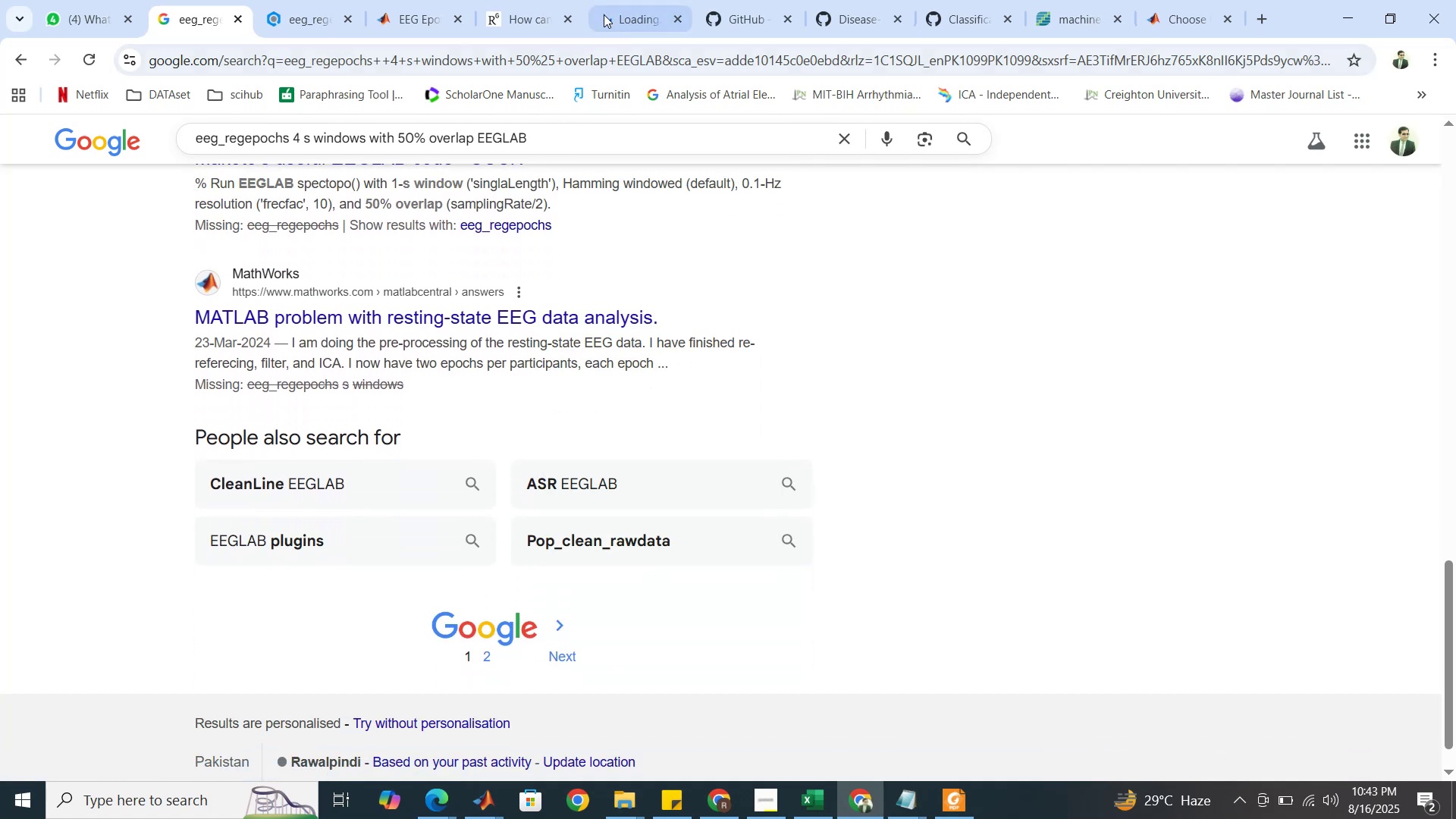 
left_click([613, 7])
 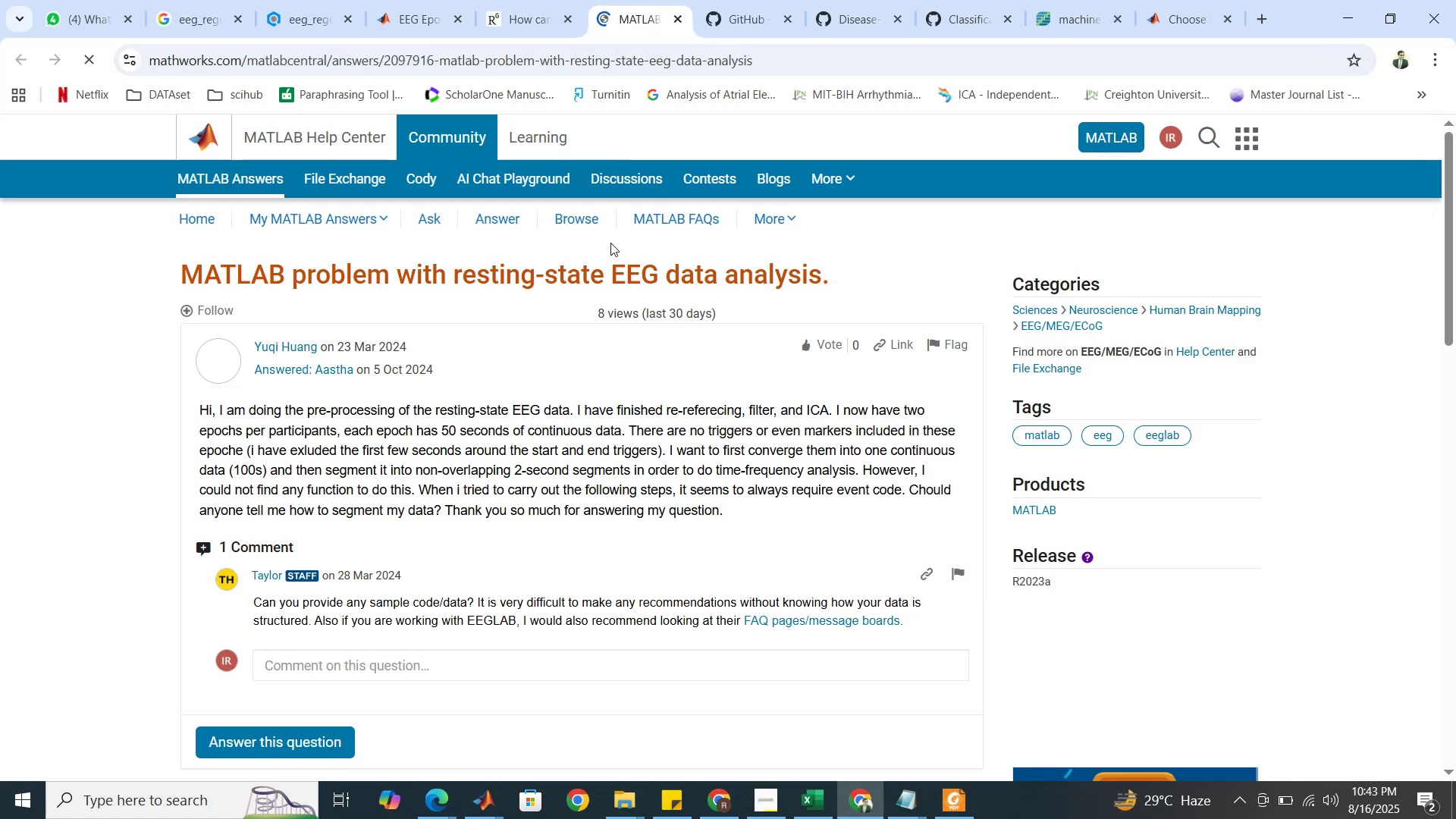 
scroll: coordinate [595, 399], scroll_direction: down, amount: 7.0
 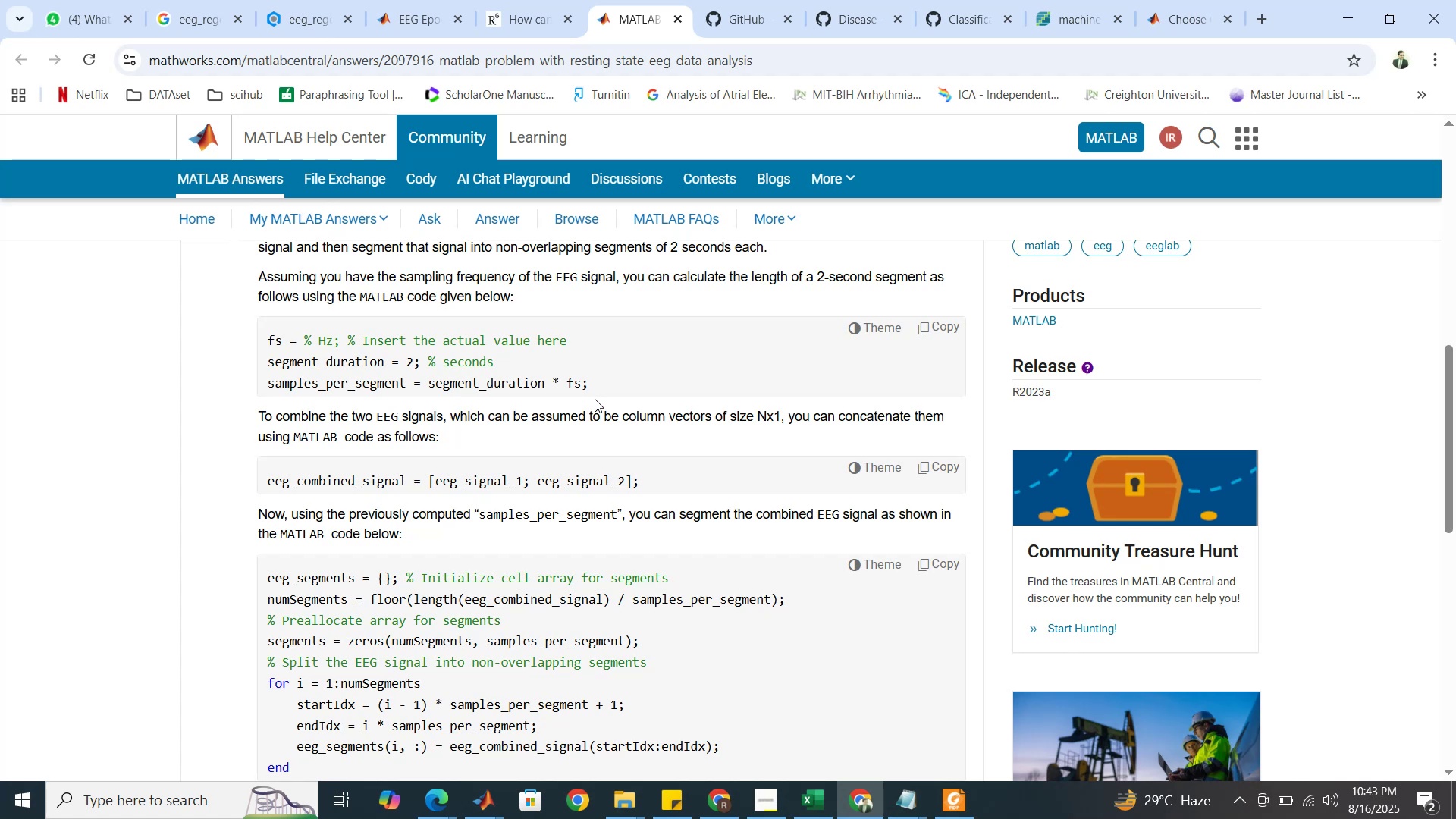 
wait(5.46)
 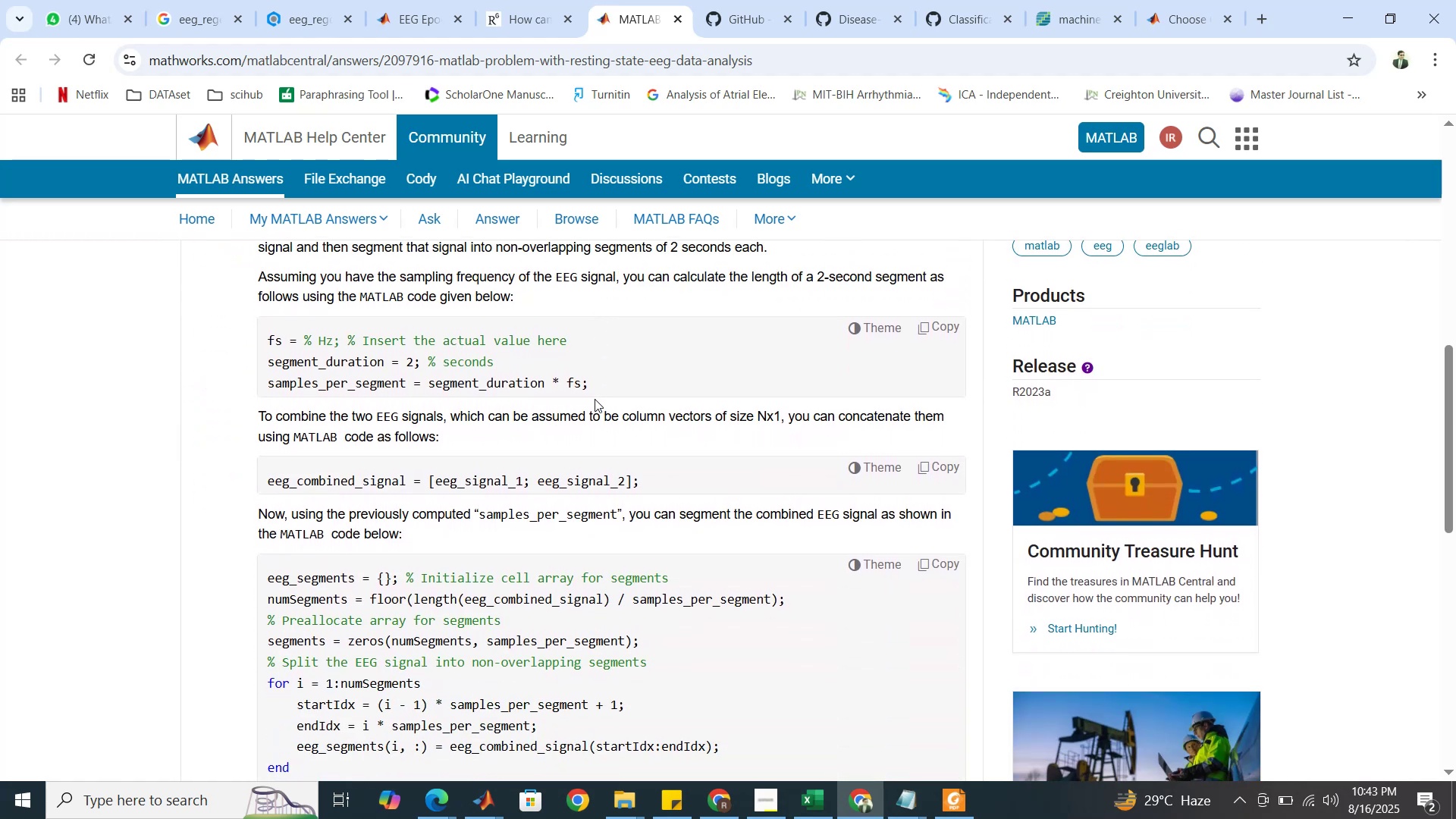 
scroll: coordinate [595, 399], scroll_direction: down, amount: 1.0
 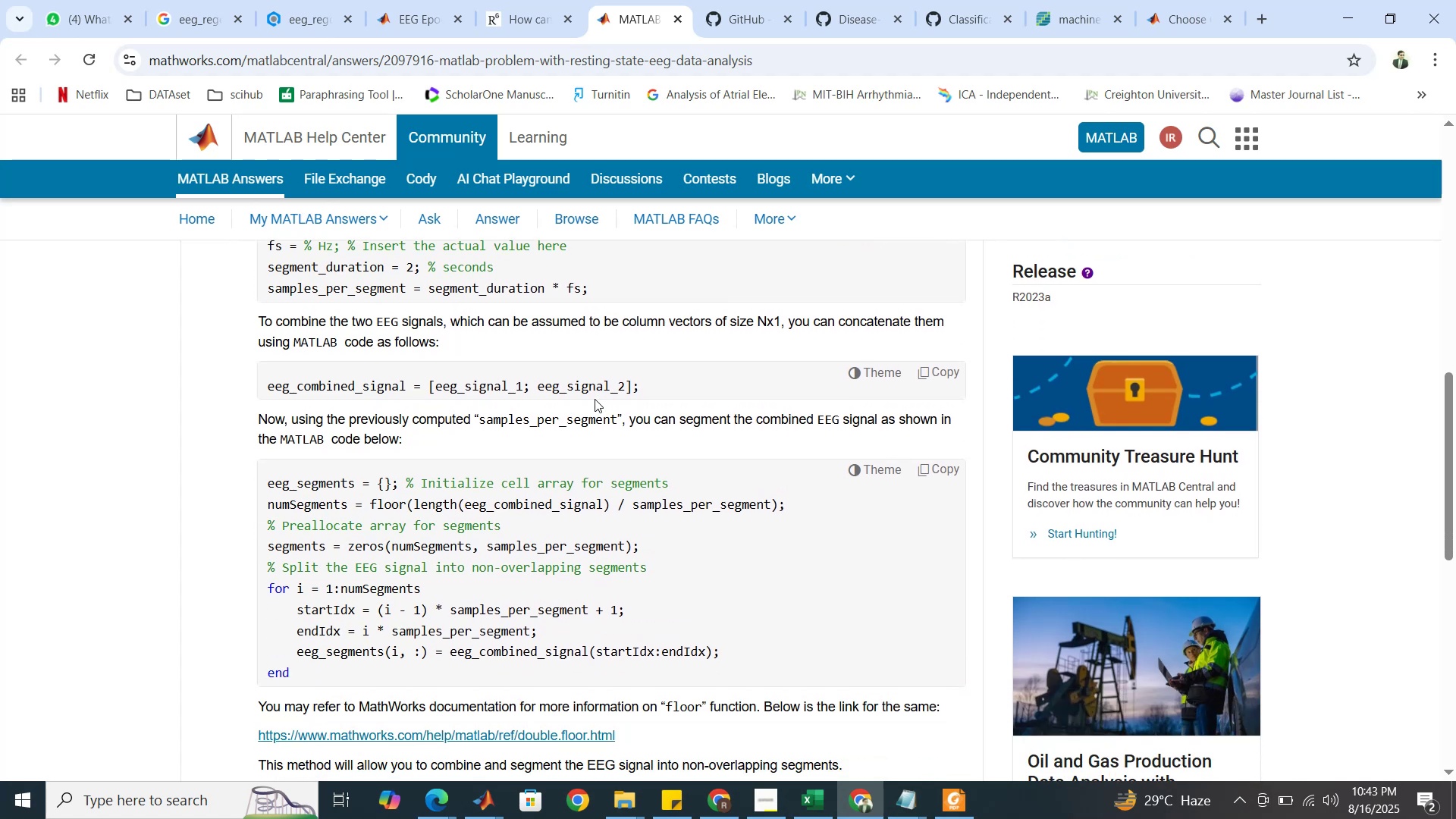 
scroll: coordinate [595, 398], scroll_direction: up, amount: 4.0
 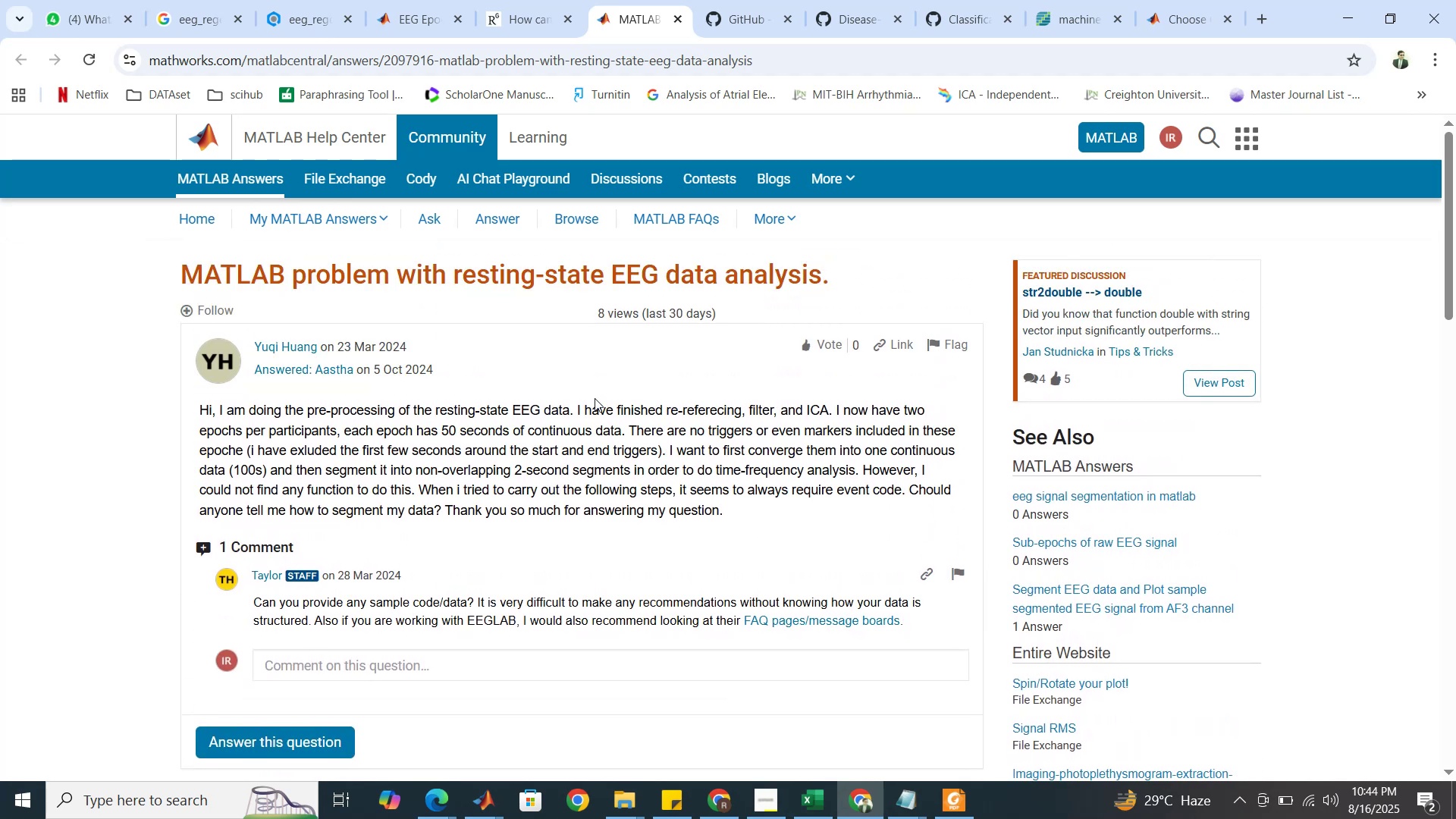 
wait(9.01)
 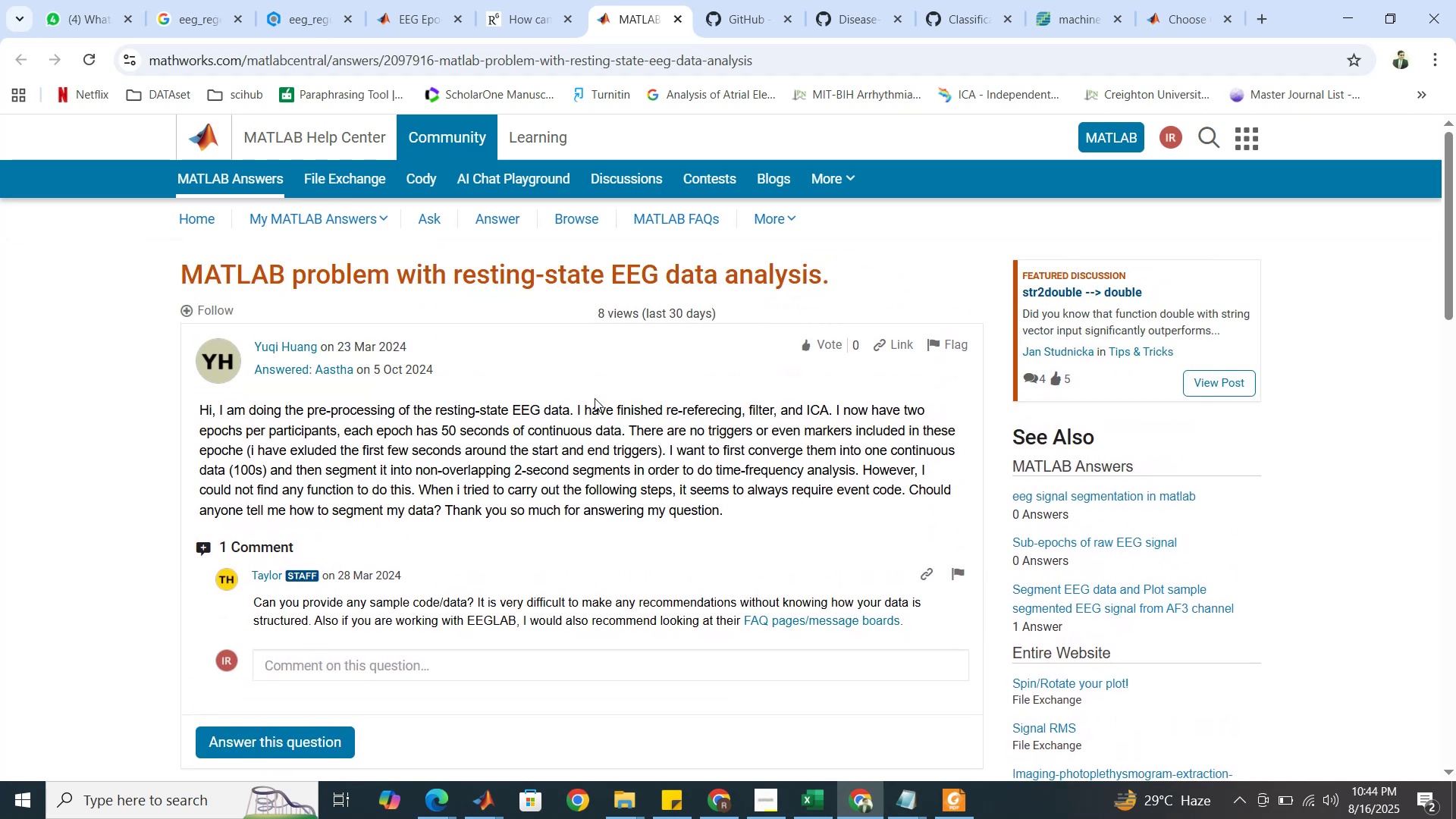 
scroll: coordinate [595, 398], scroll_direction: up, amount: 1.0
 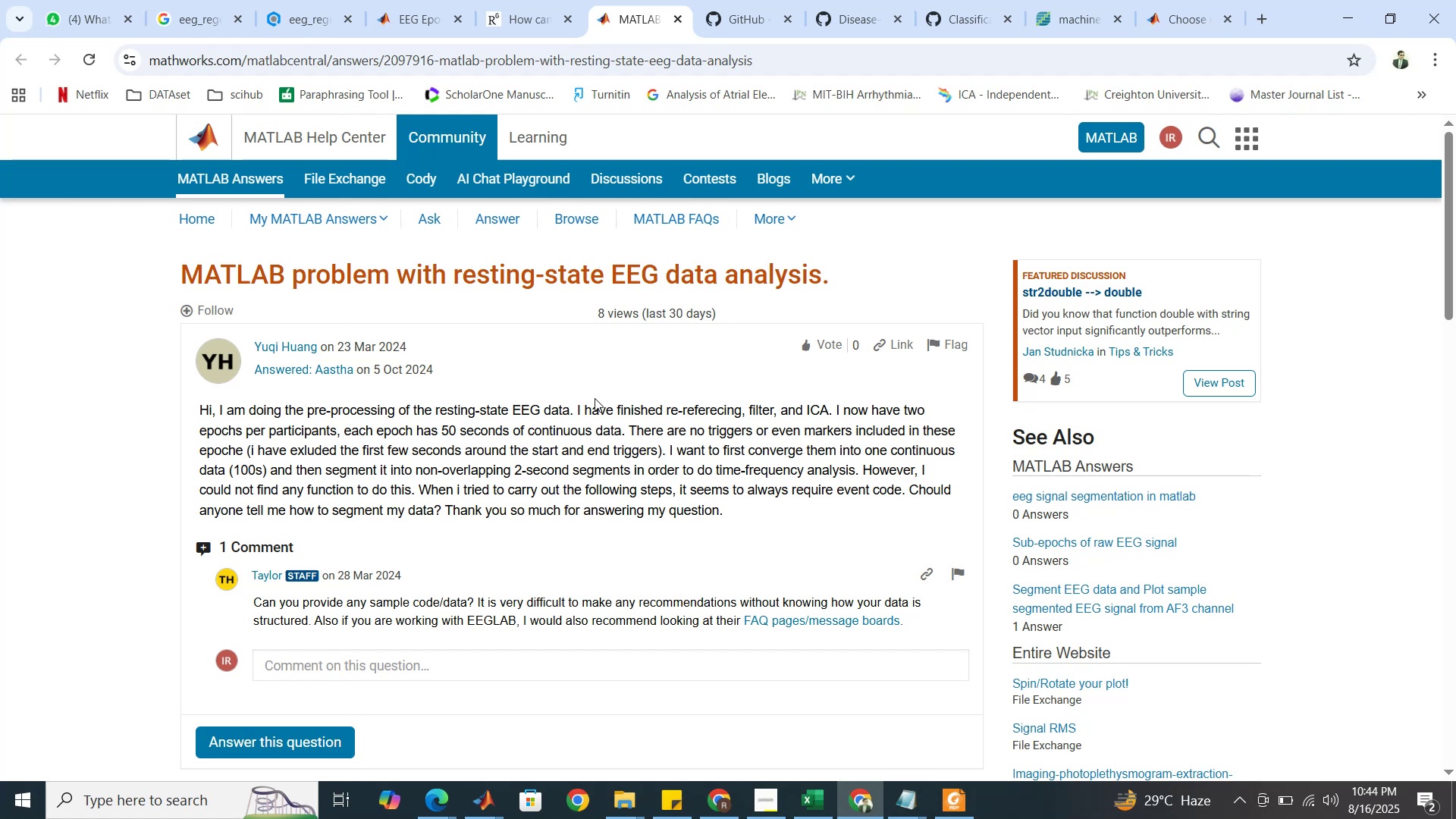 
wait(5.48)
 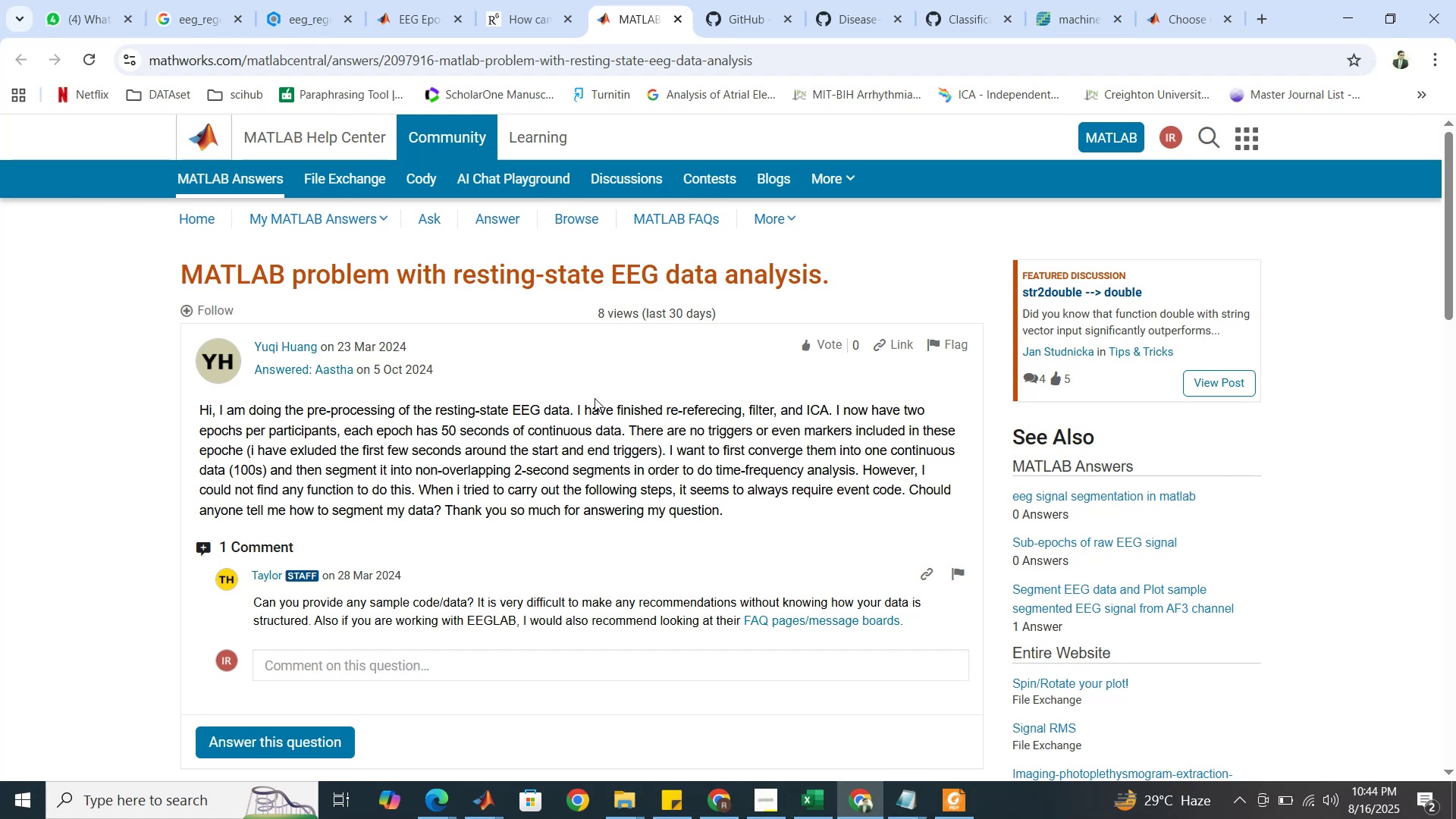 
mouse_move([473, 772])
 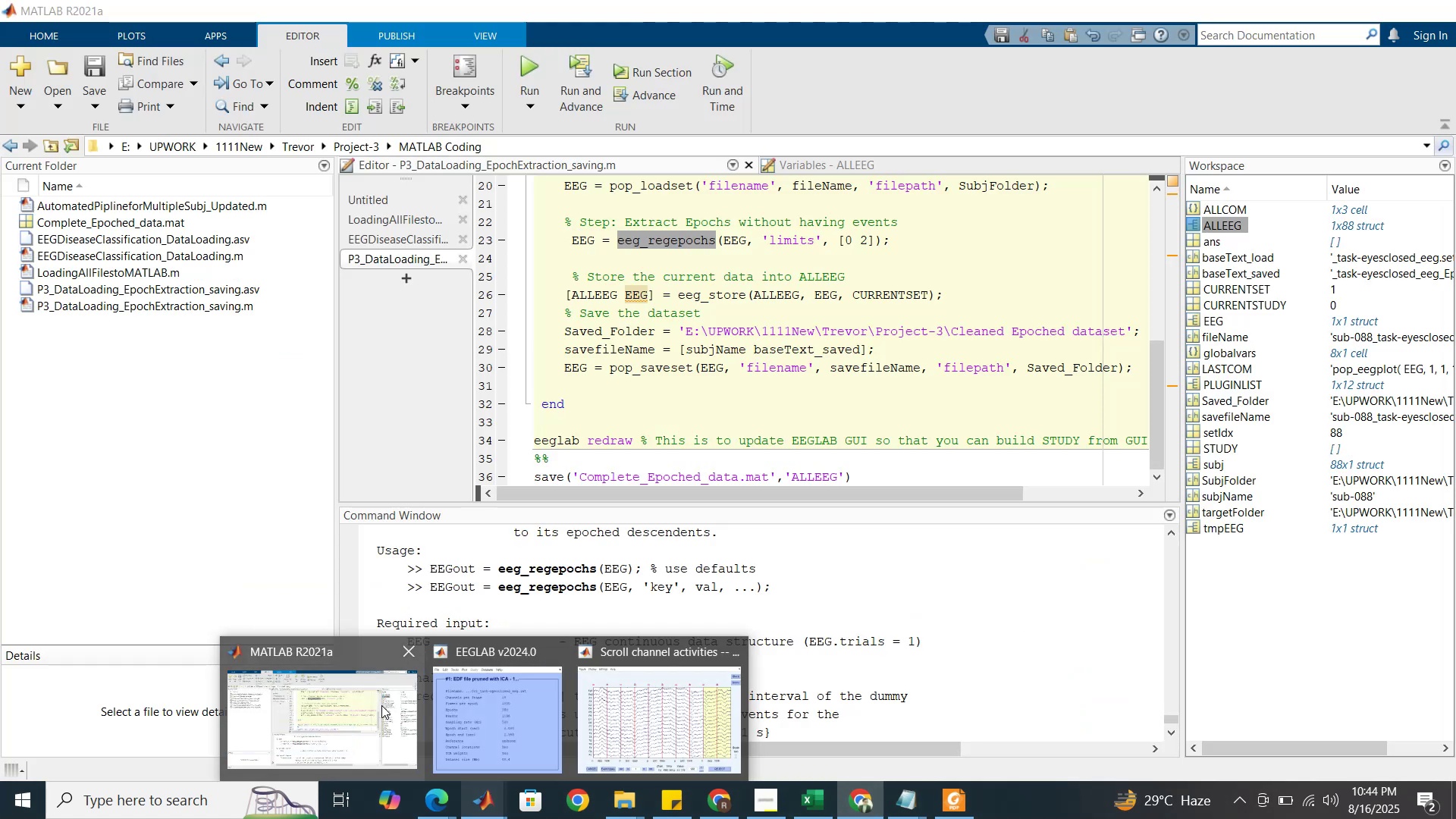 
left_click([381, 705])
 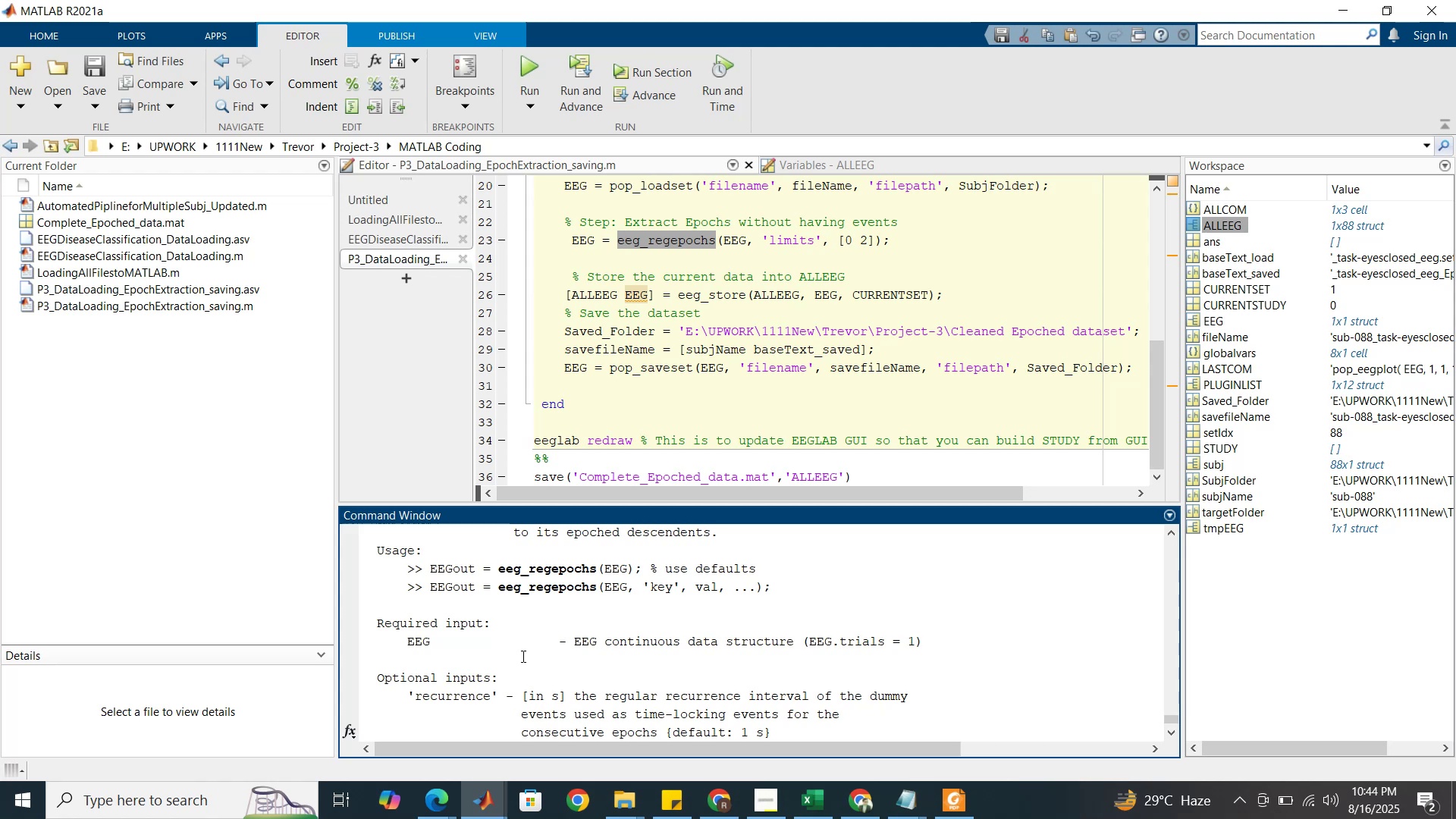 
wait(41.89)
 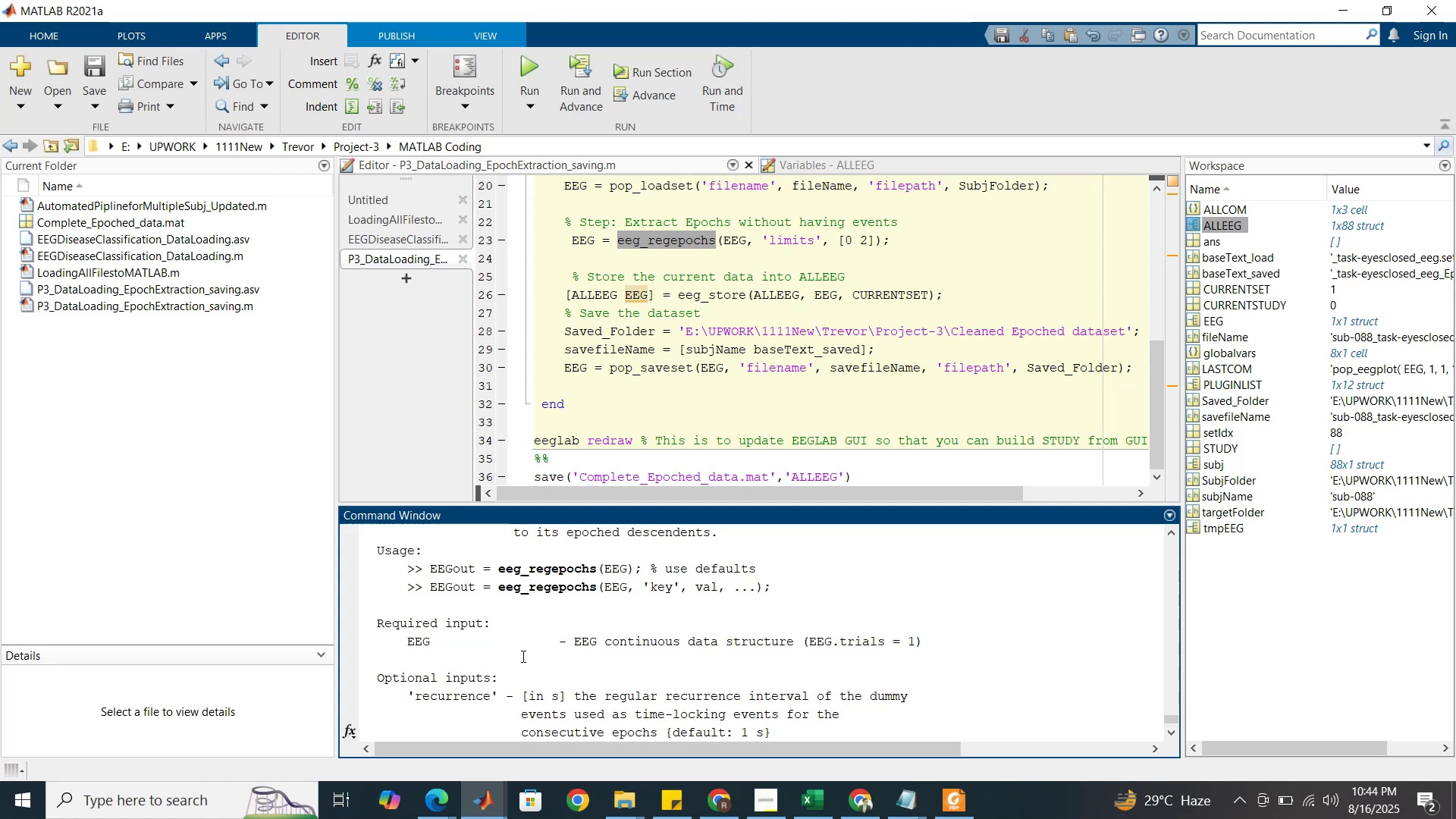 
left_click([487, 807])
 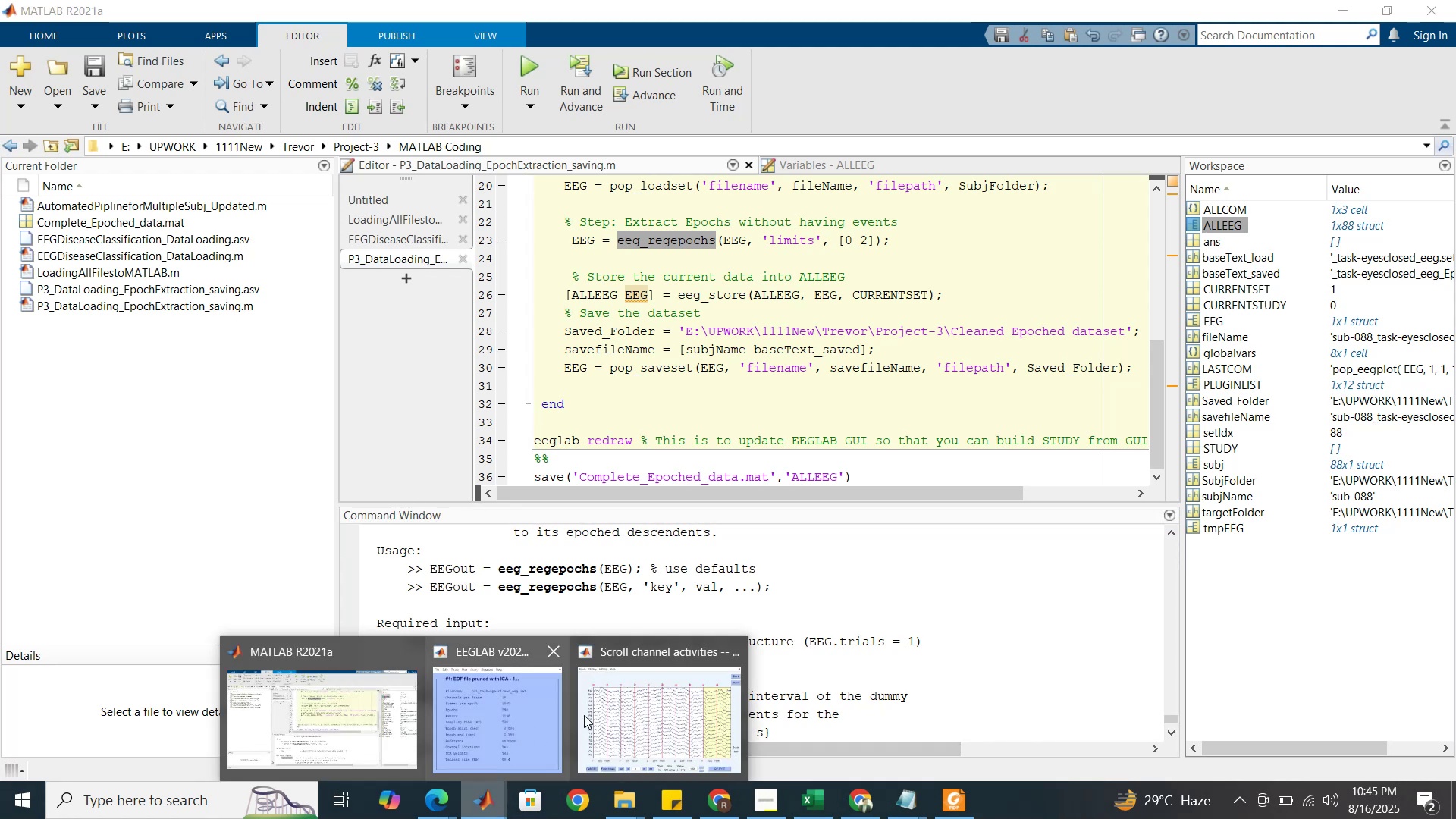 
left_click([585, 714])
 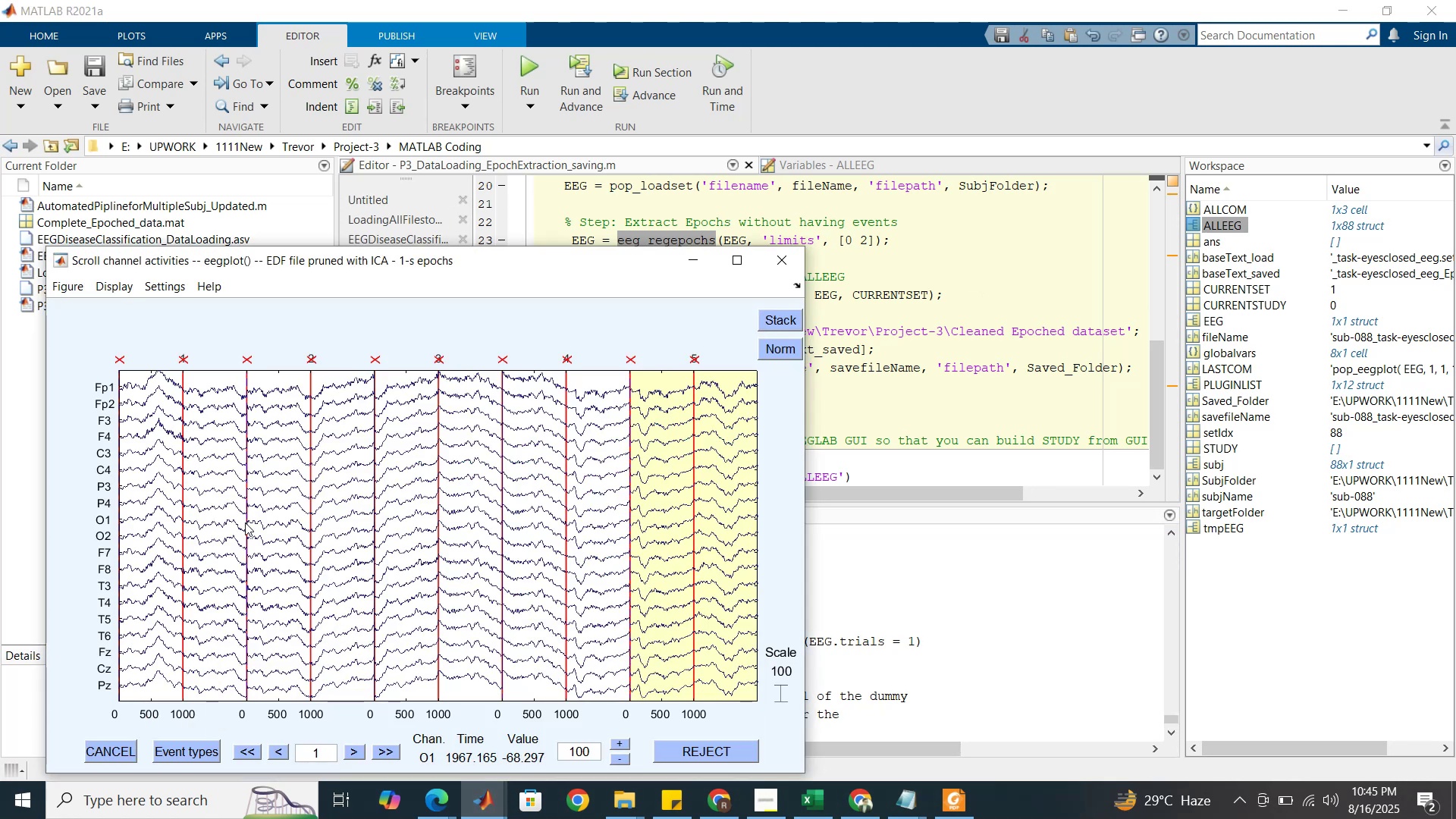 
wait(13.1)
 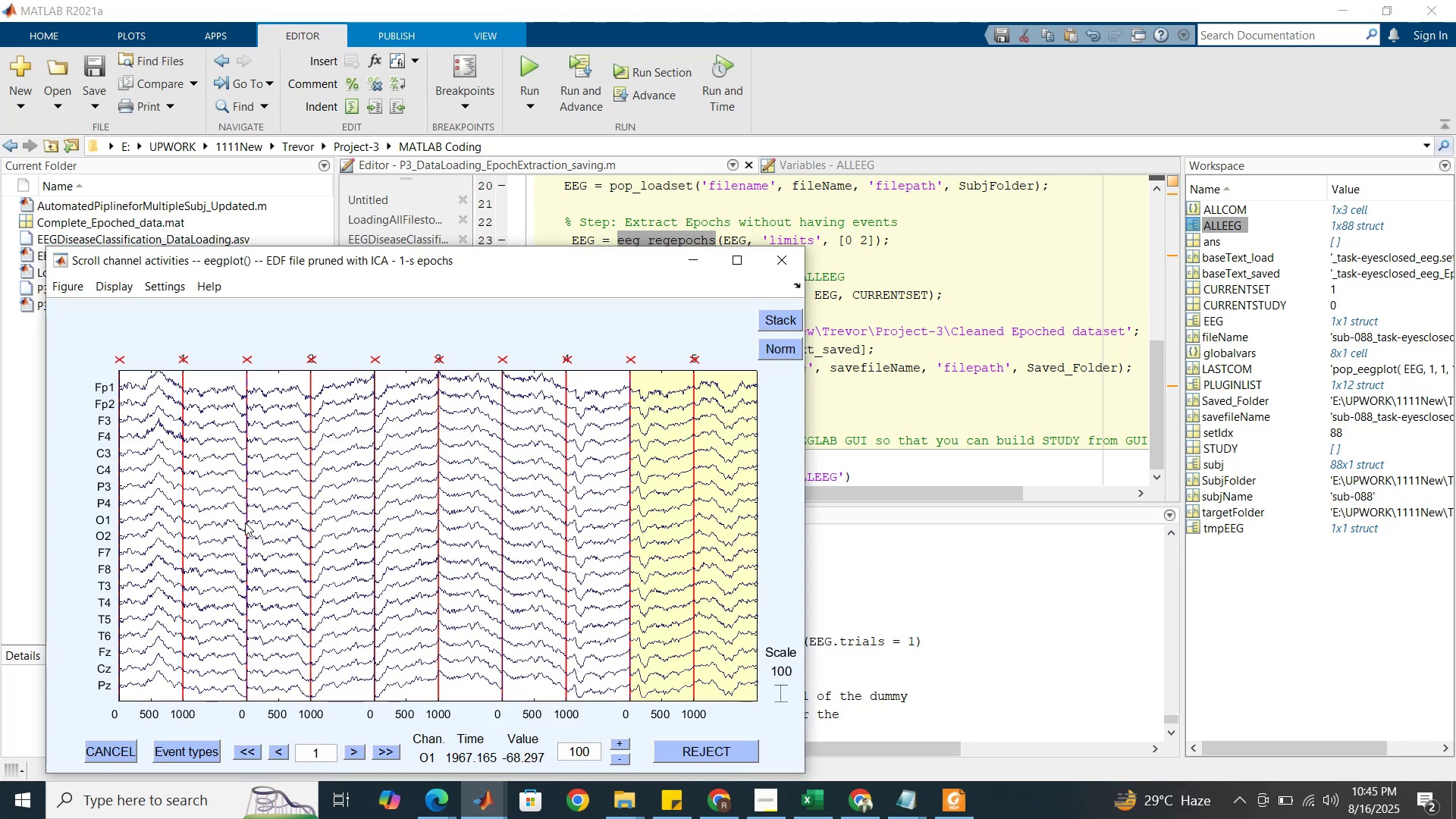 
left_click([937, 328])
 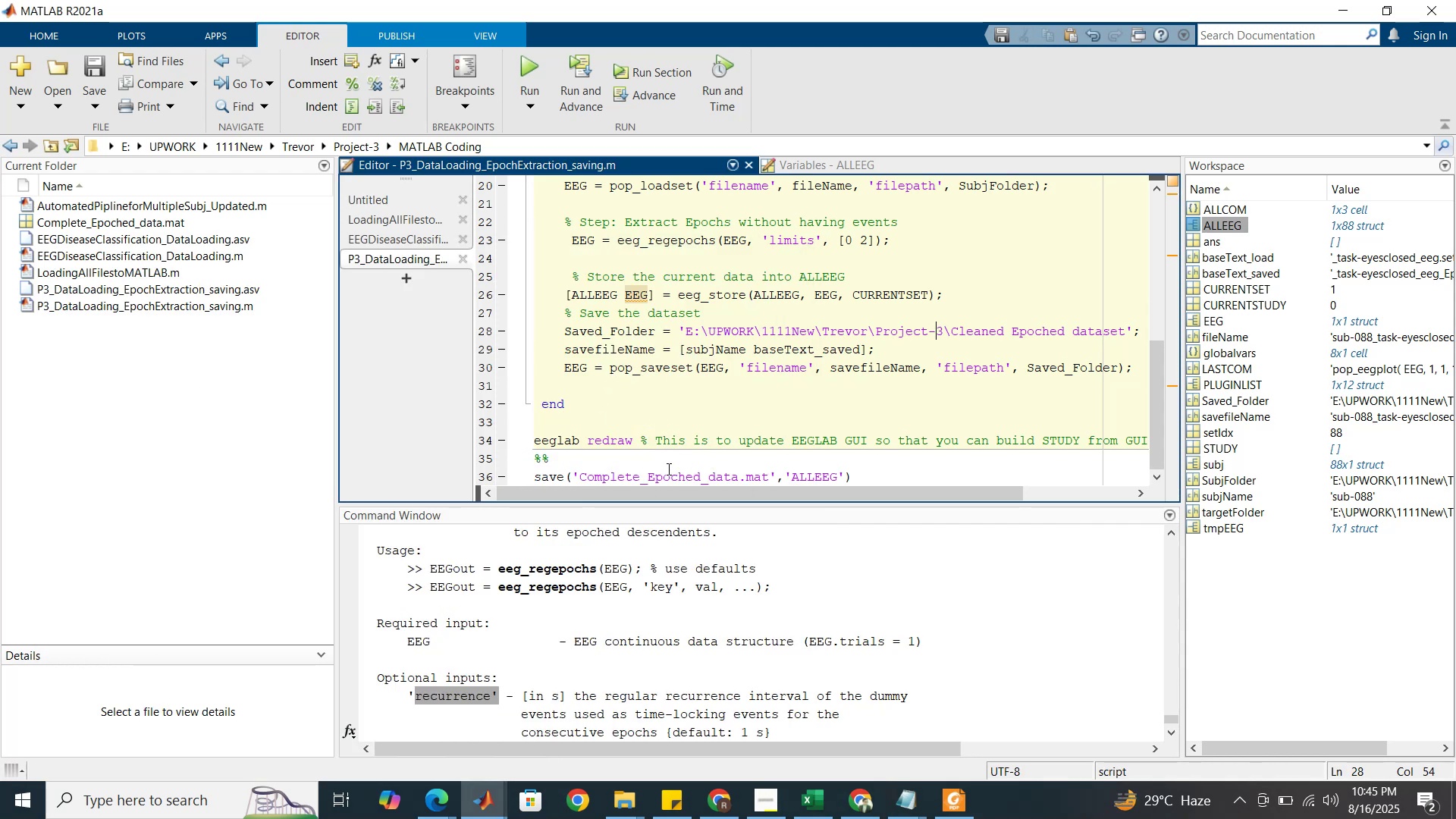 
wait(5.36)
 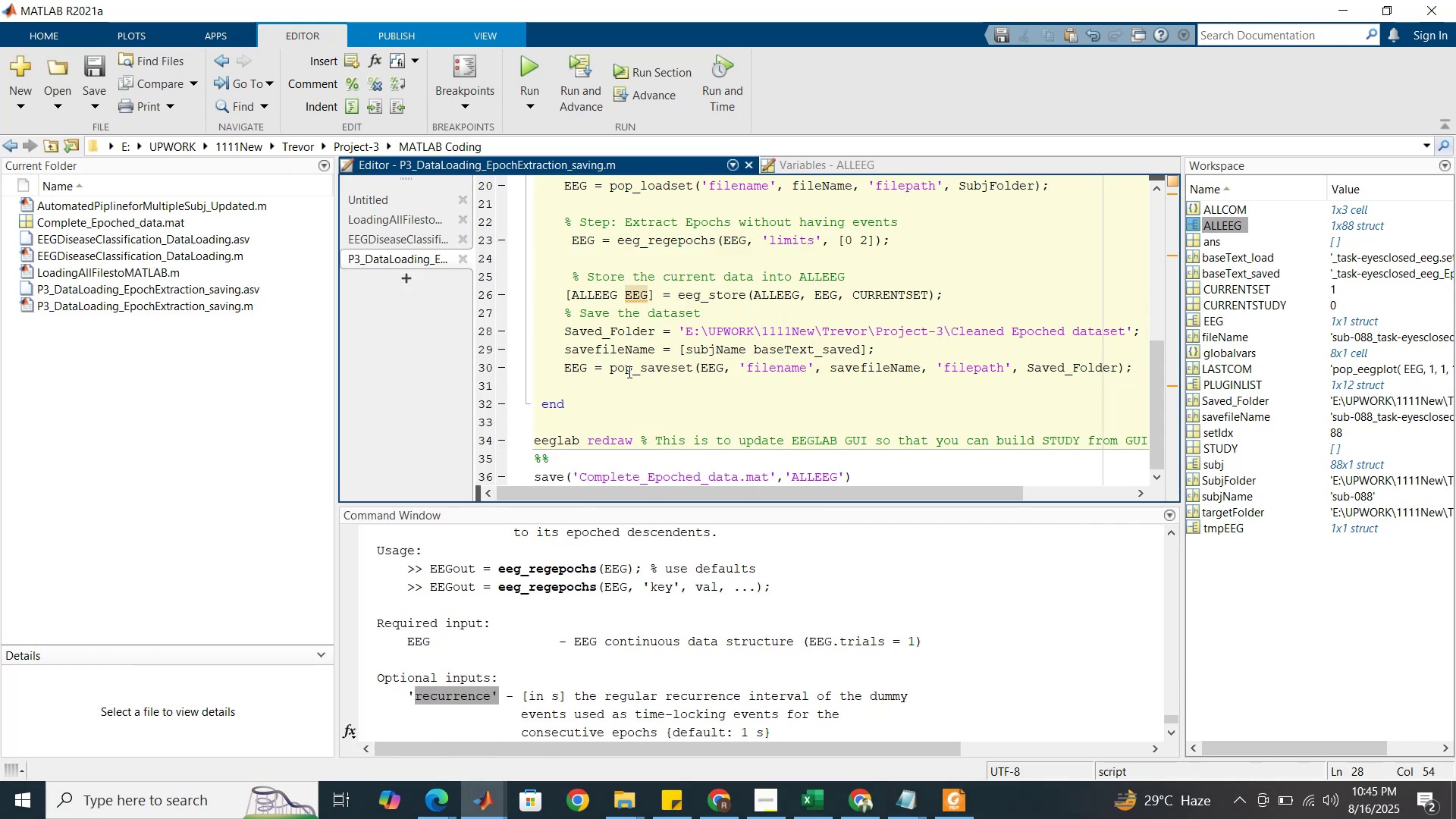 
left_click([738, 478])
 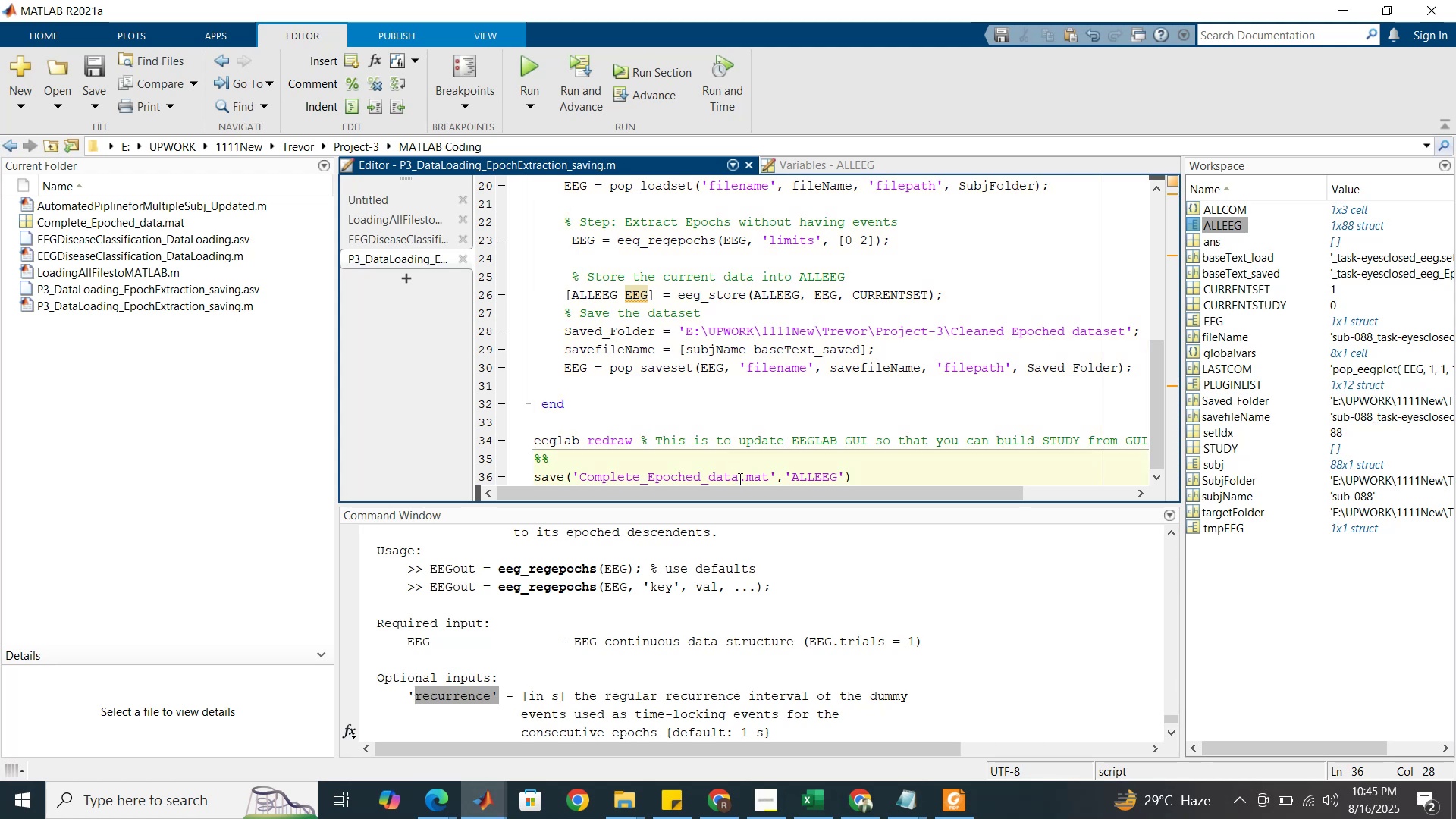 
type(_4s)
 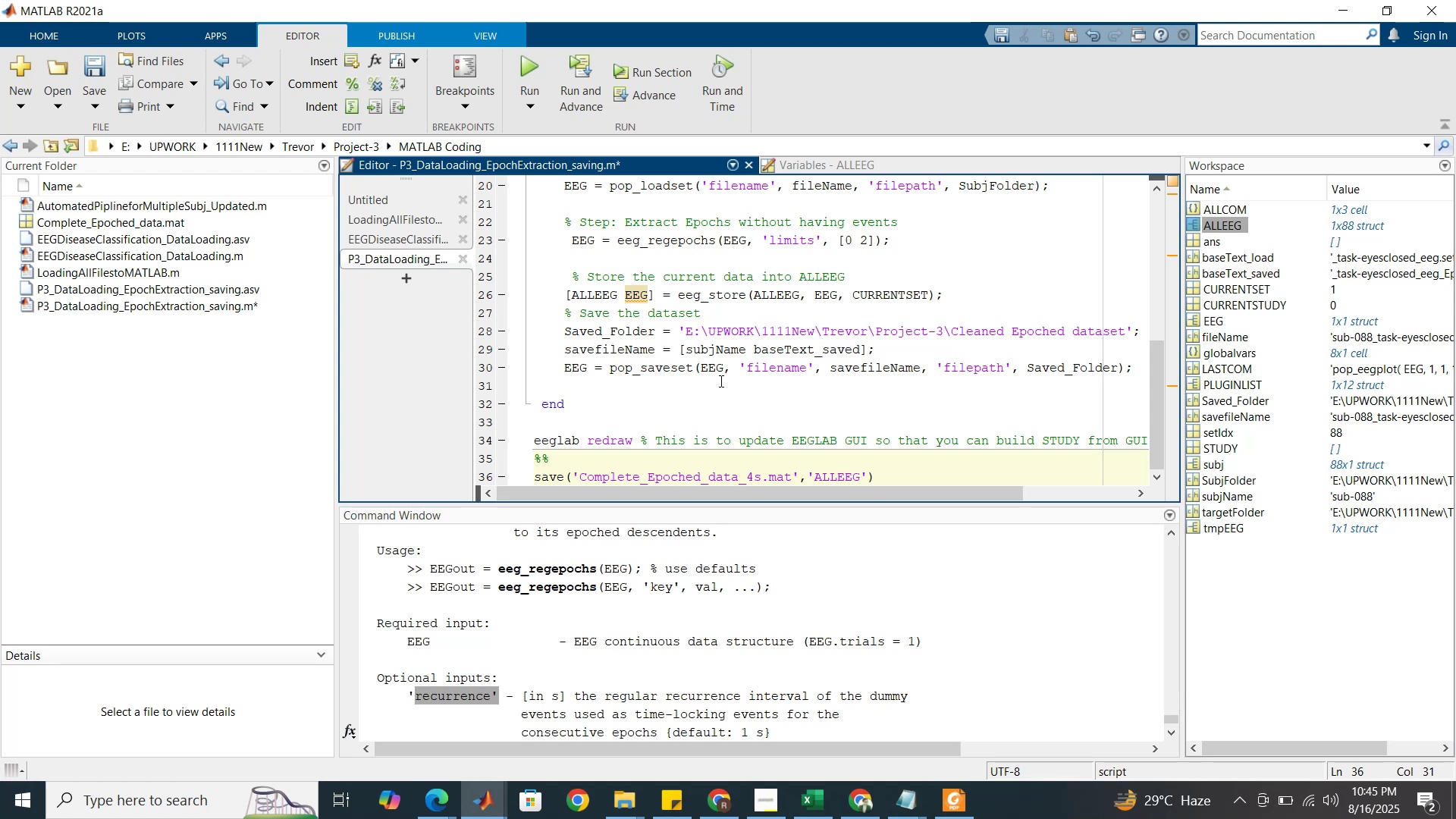 
wait(12.26)
 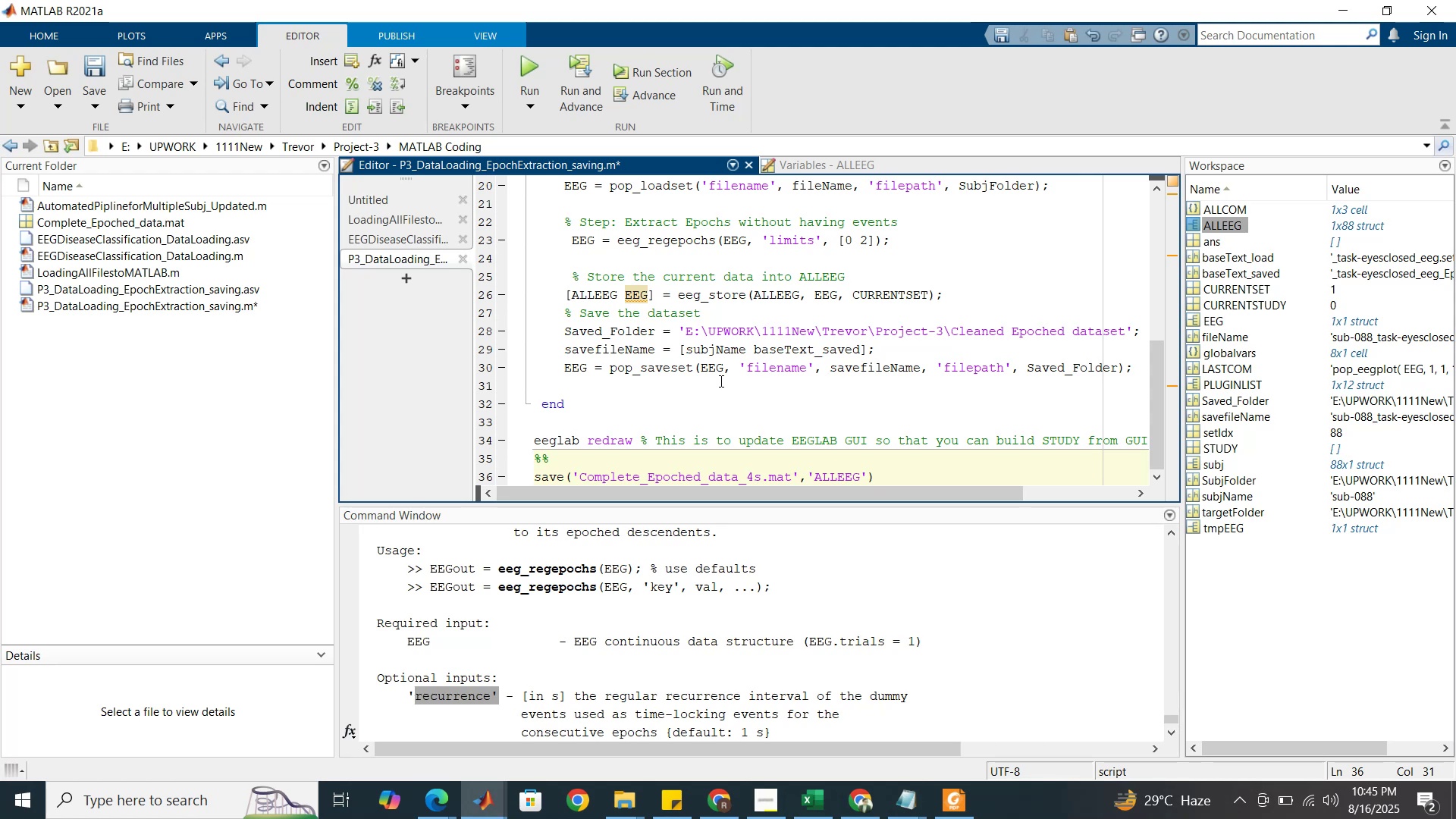 
scroll: coordinate [745, 289], scroll_direction: up, amount: 1.0
 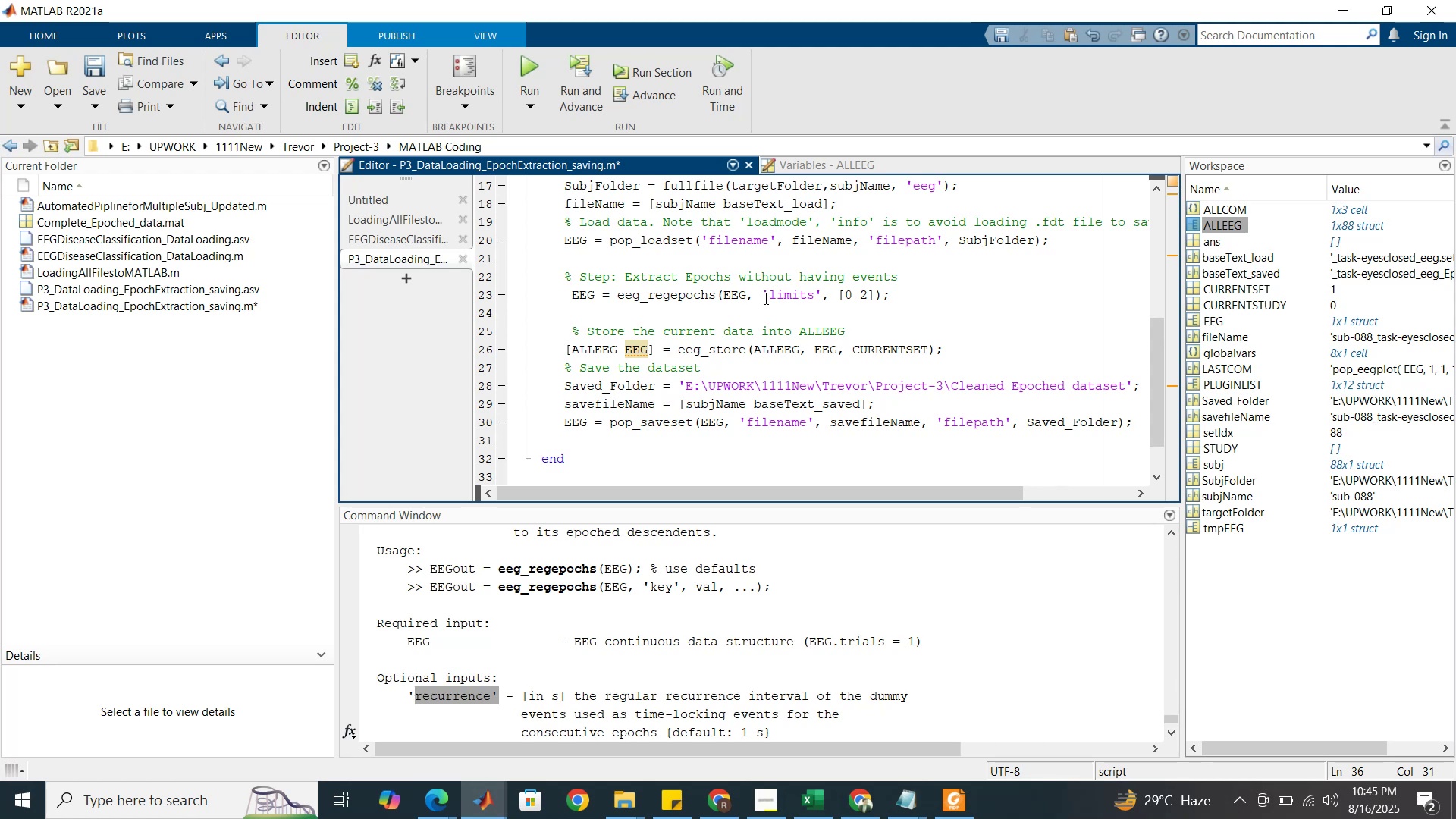 
left_click([764, 298])
 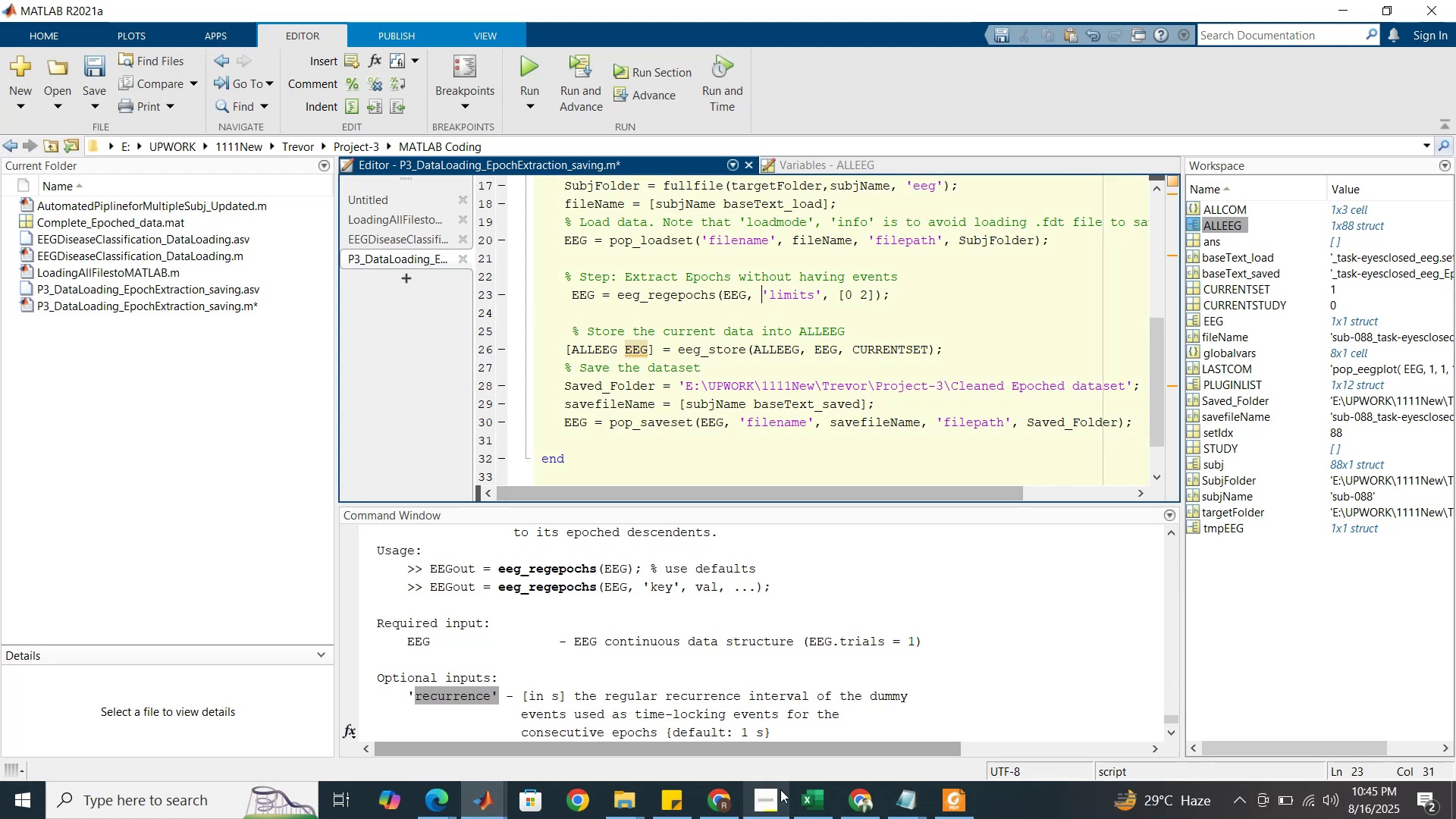 
mouse_move([742, 805])
 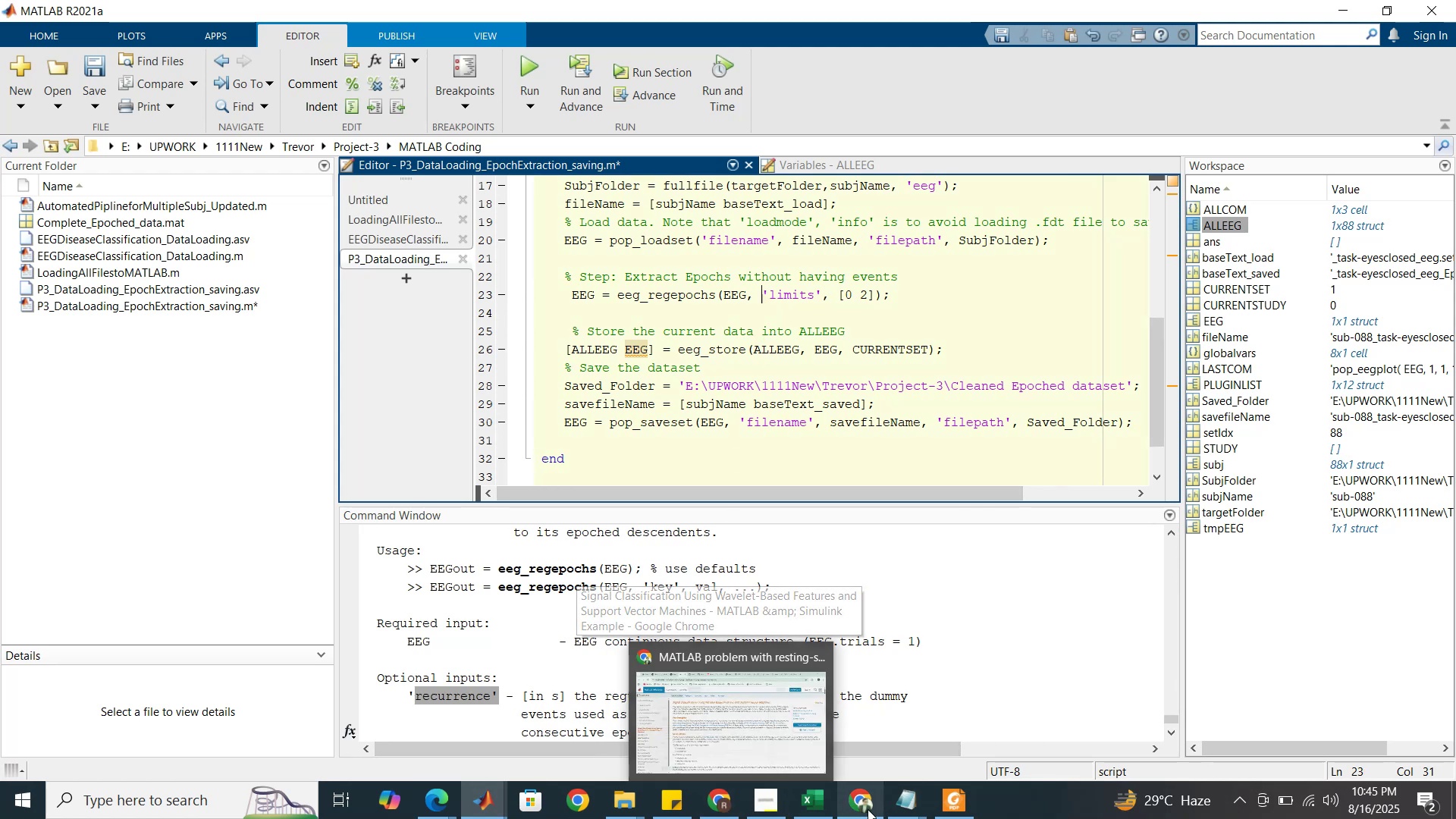 
left_click([868, 809])
 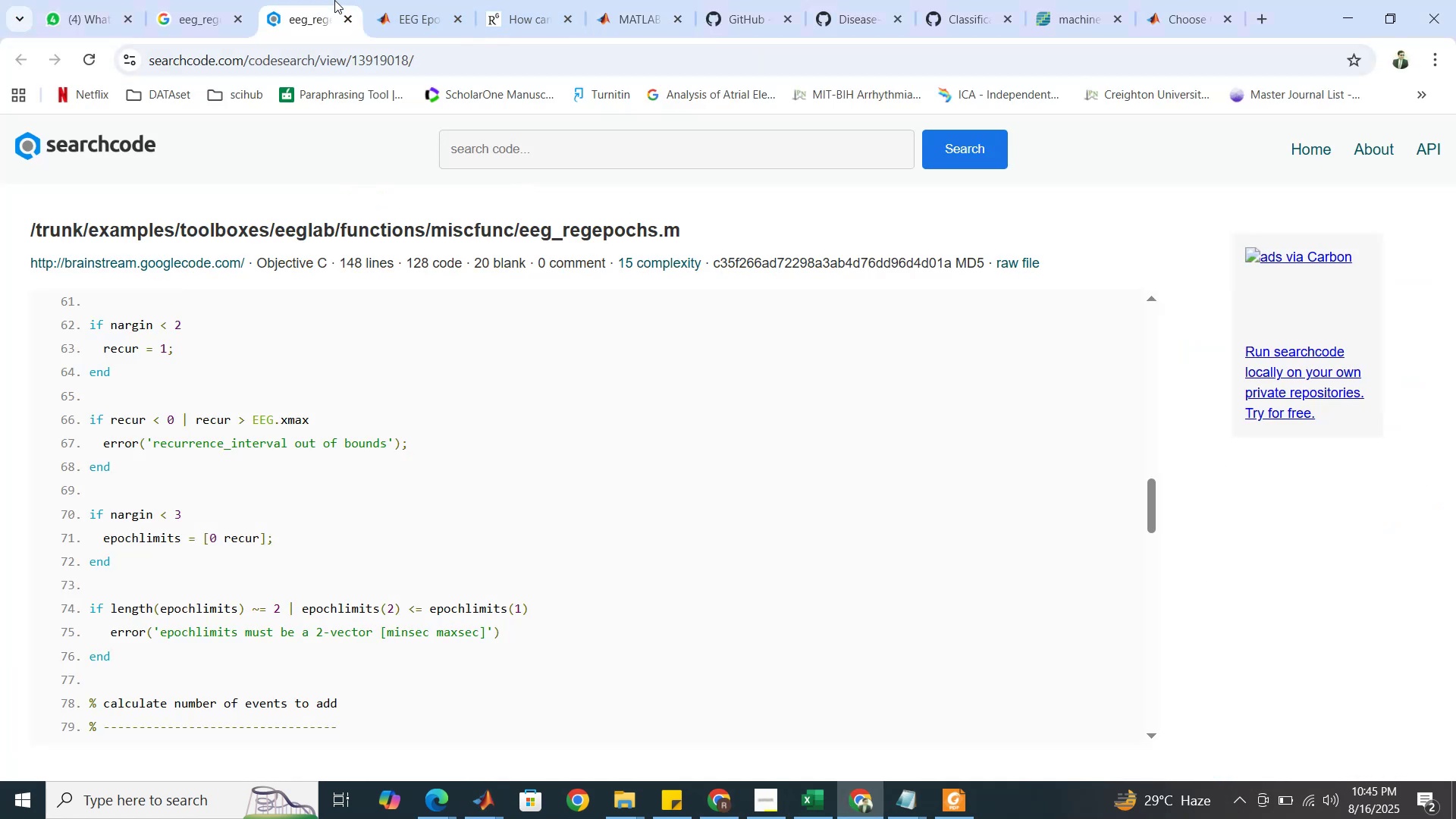 
scroll: coordinate [301, 378], scroll_direction: up, amount: 12.0
 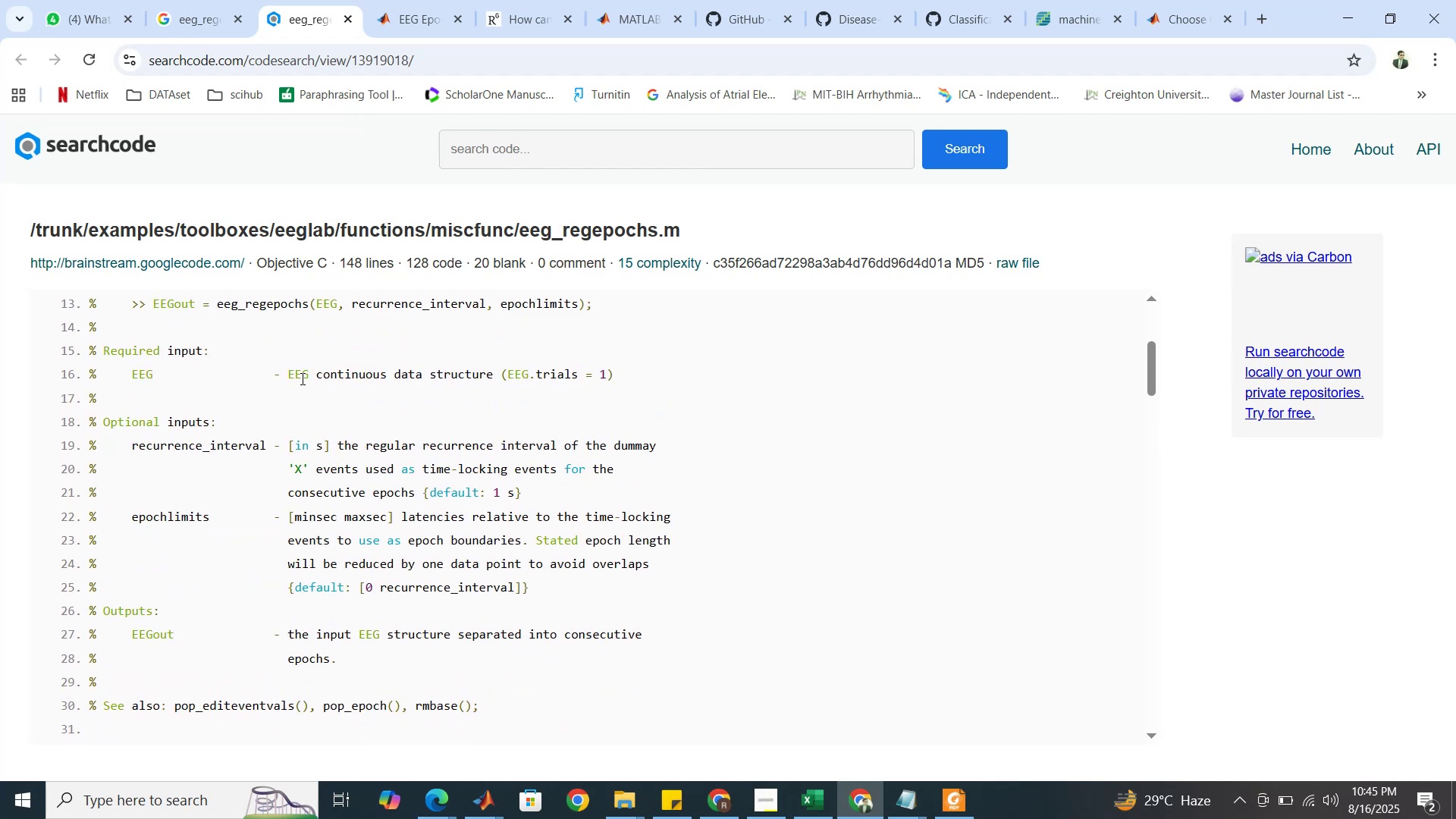 
scroll: coordinate [301, 378], scroll_direction: down, amount: 3.0
 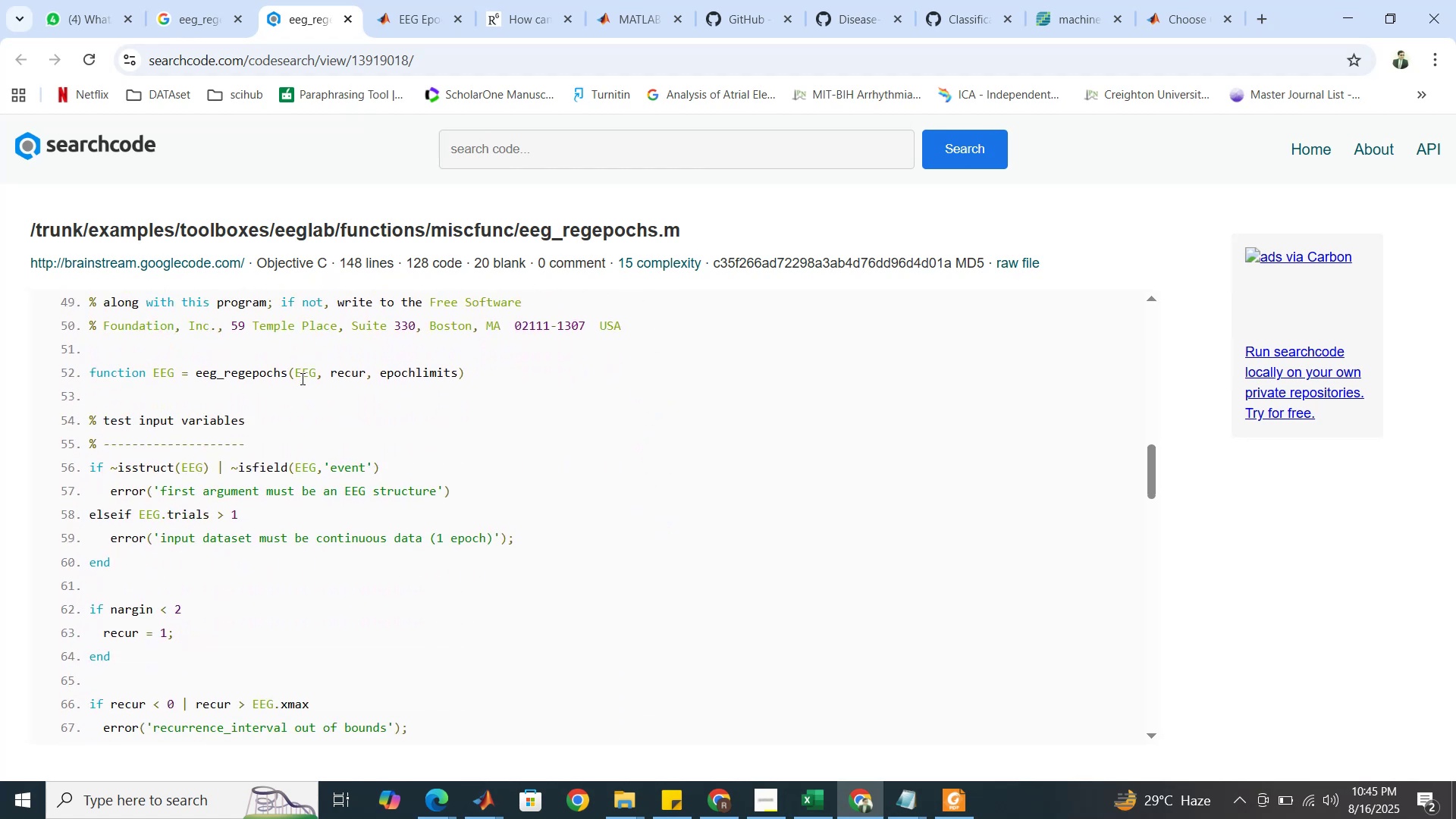 
scroll: coordinate [301, 378], scroll_direction: up, amount: 3.0
 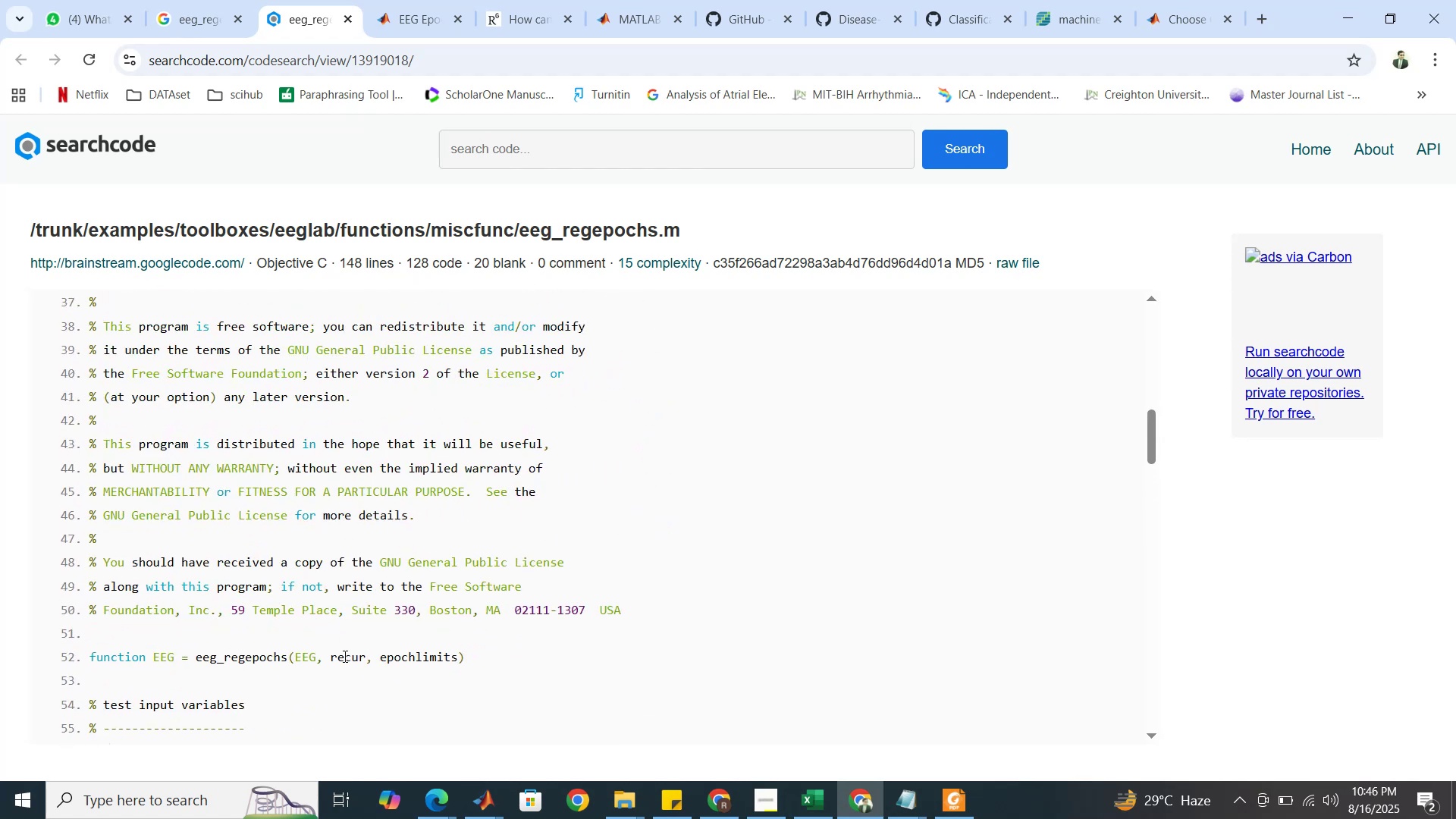 
double_click([344, 660])
 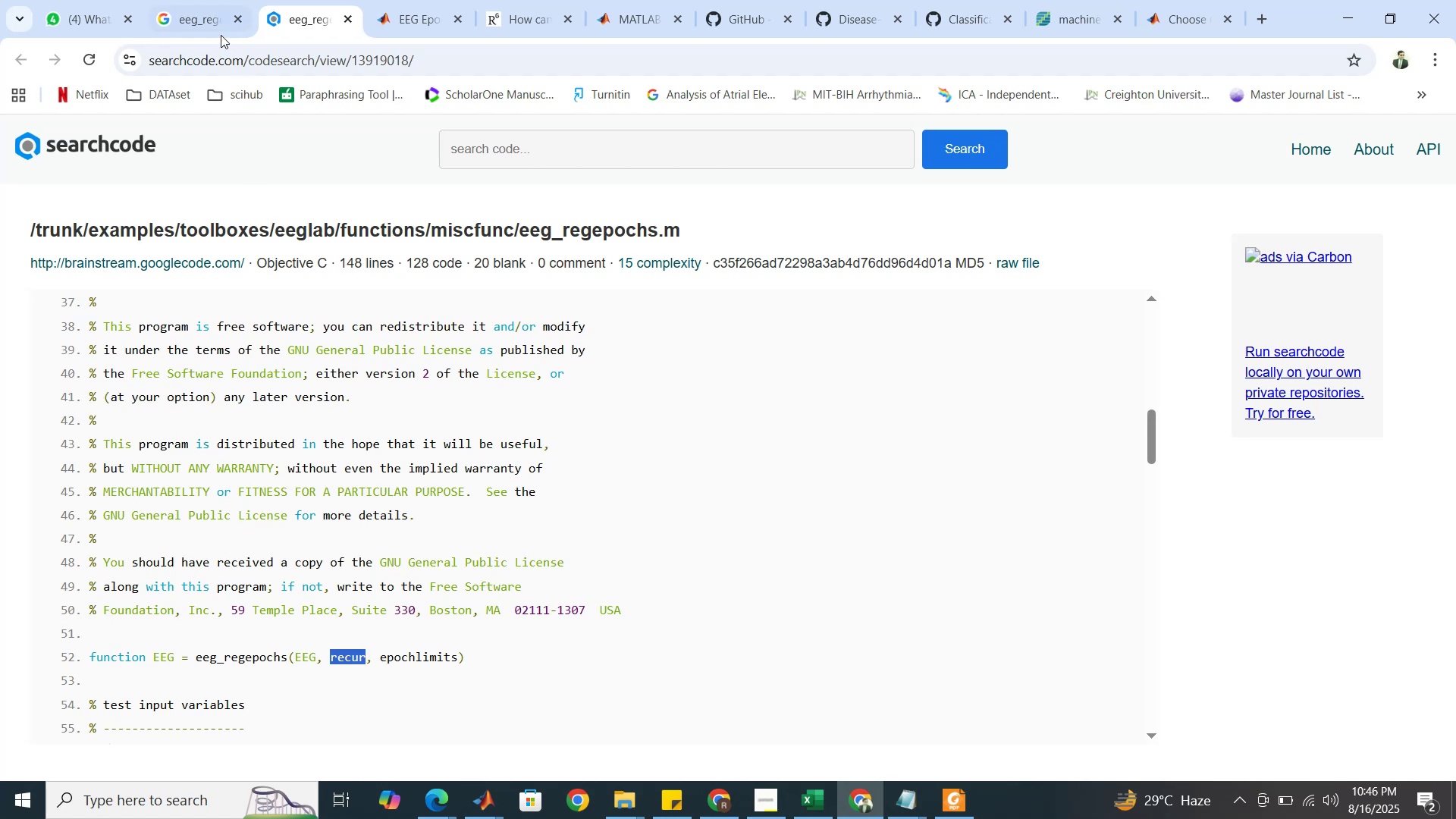 
wait(6.56)
 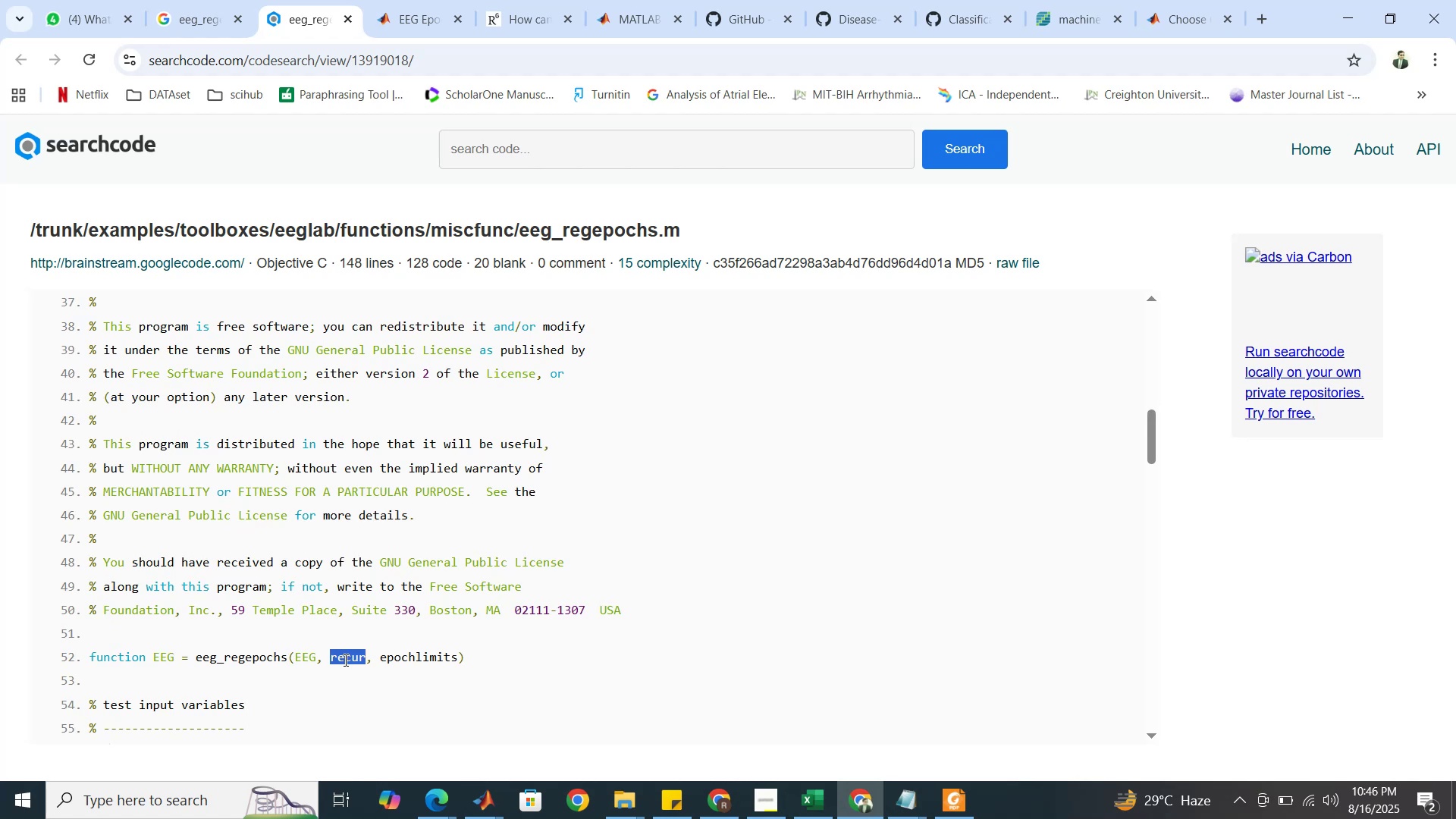 
left_click([485, 796])
 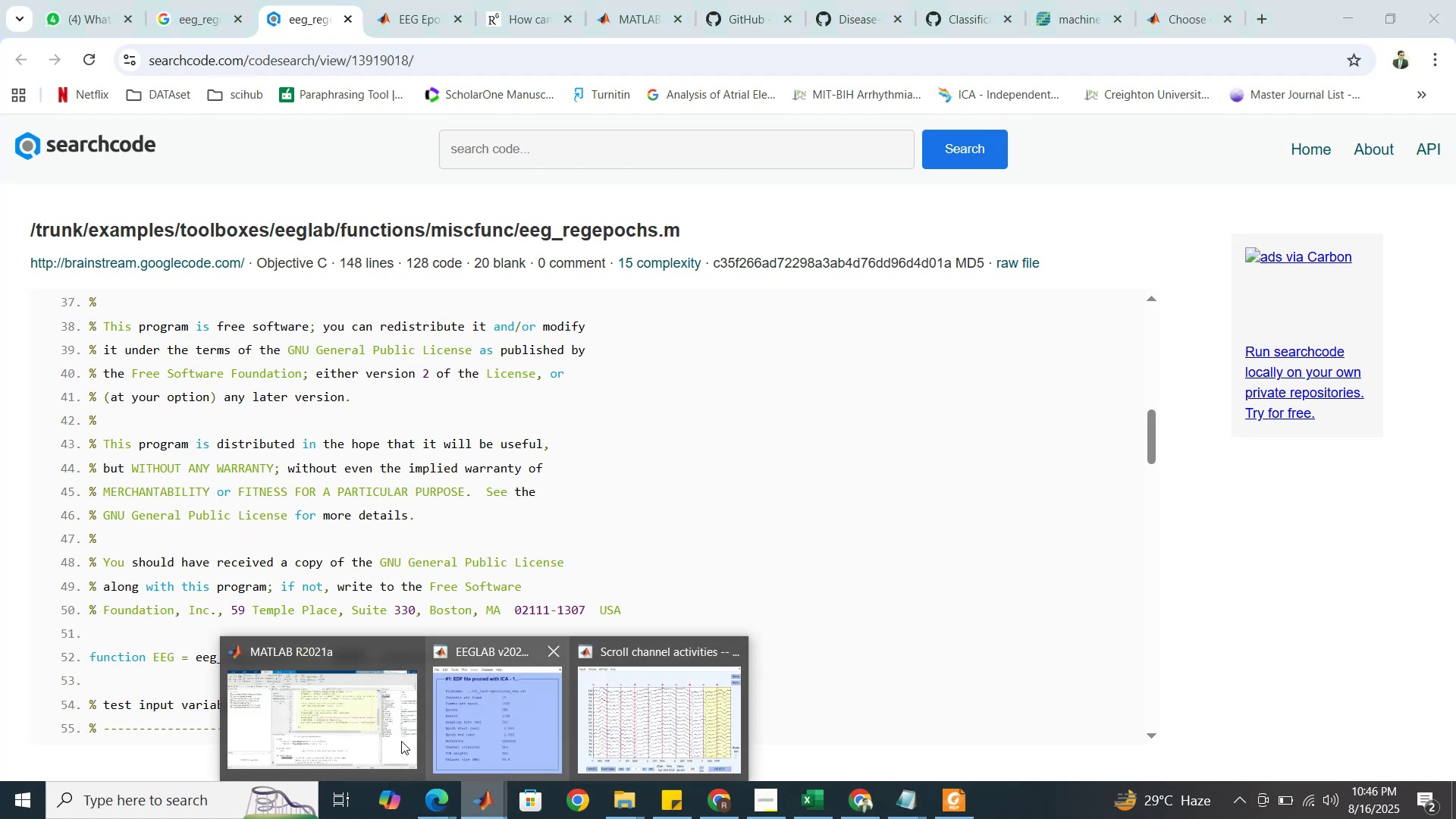 
left_click([369, 732])
 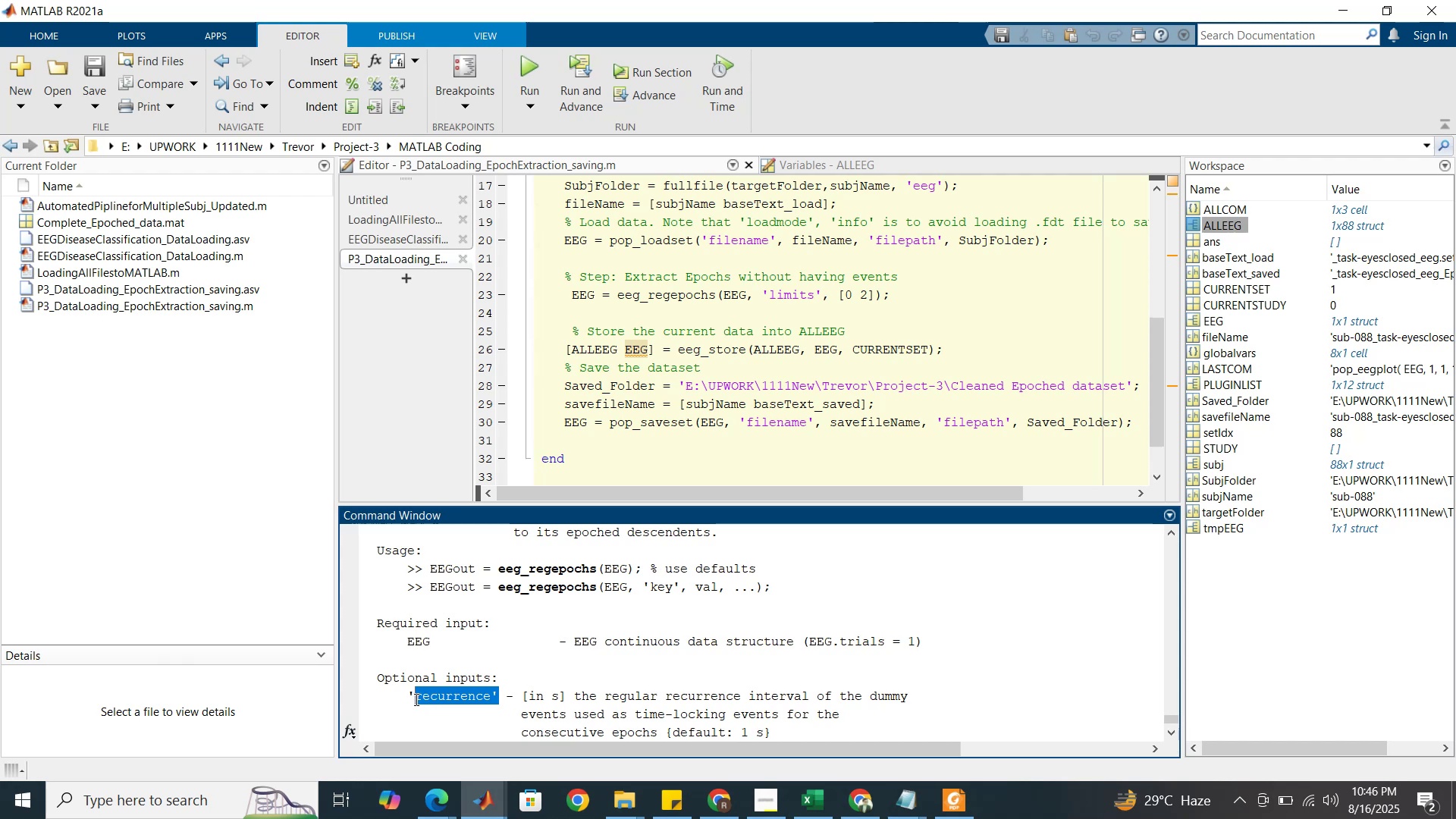 
key(Control+C)
 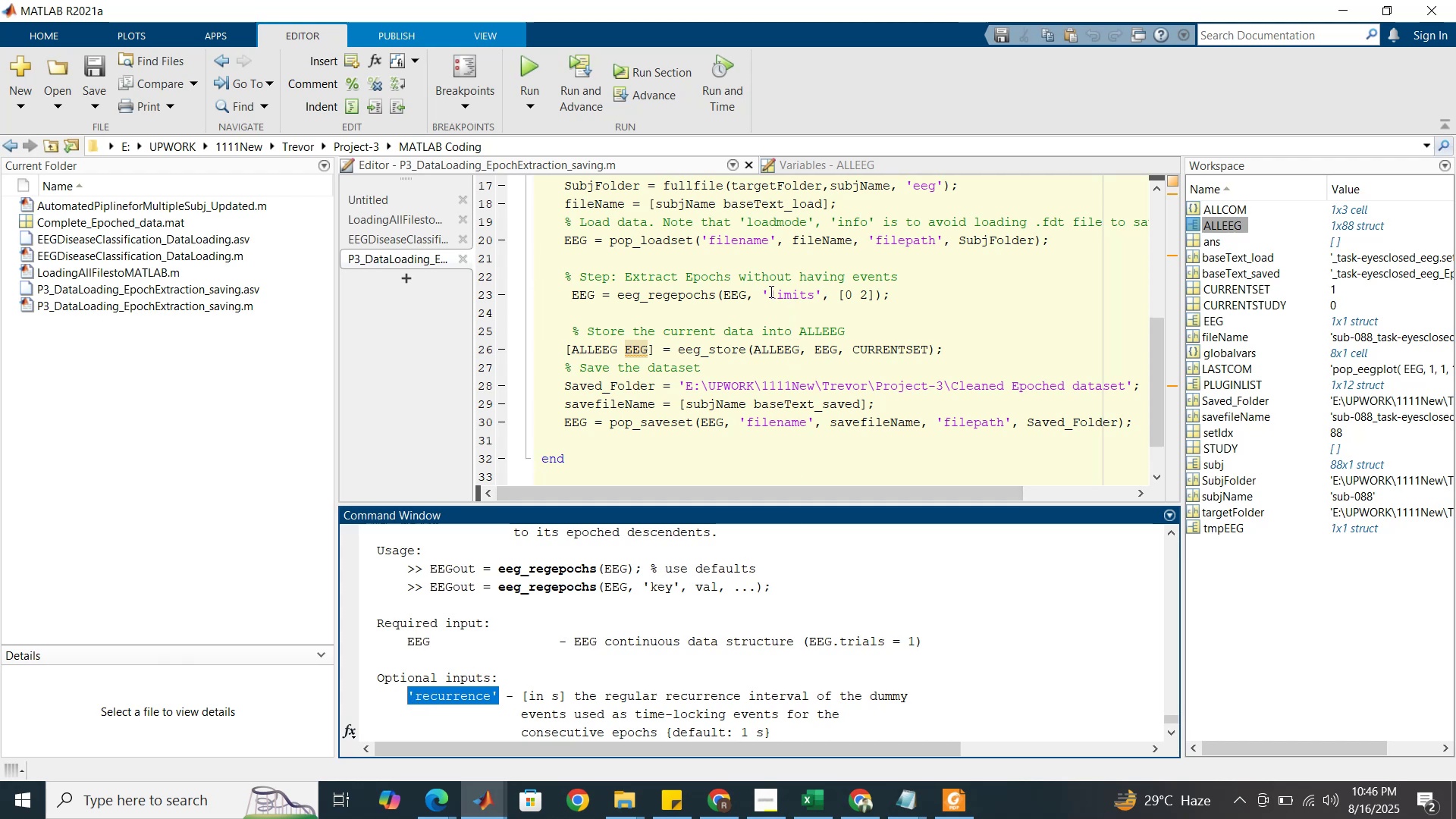 
left_click([752, 292])
 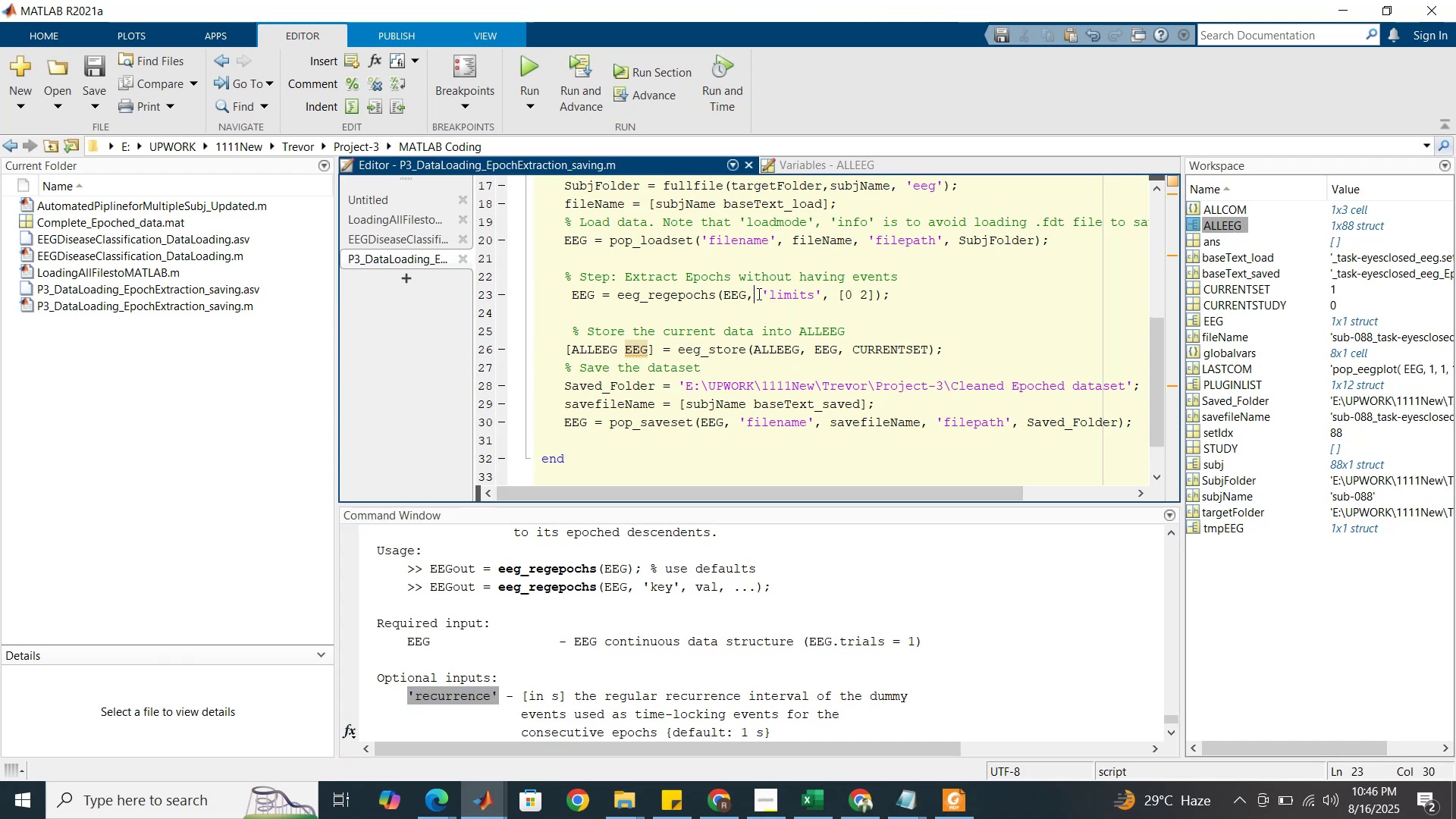 
key(Space)
 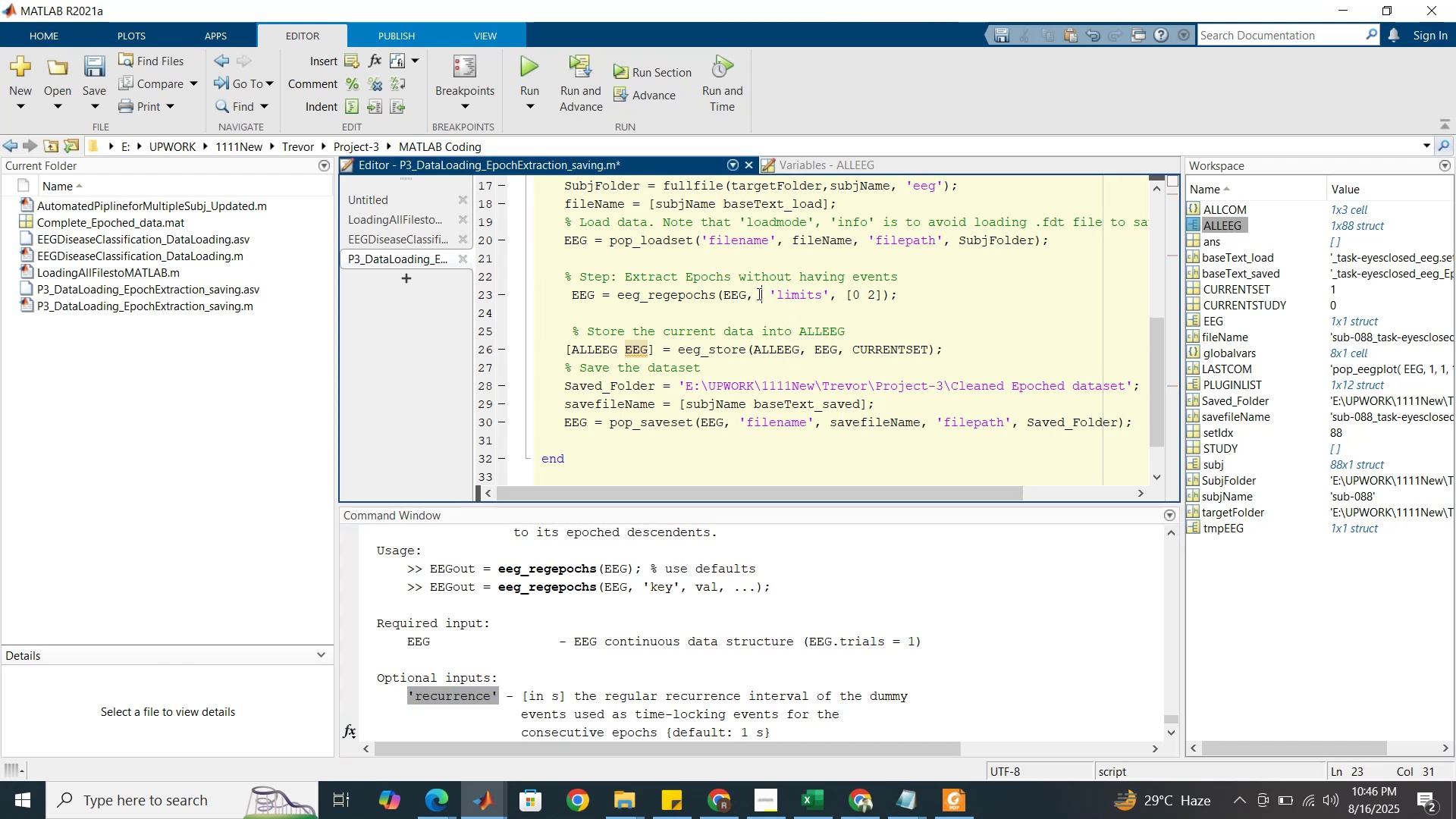 
key(Control+V)
 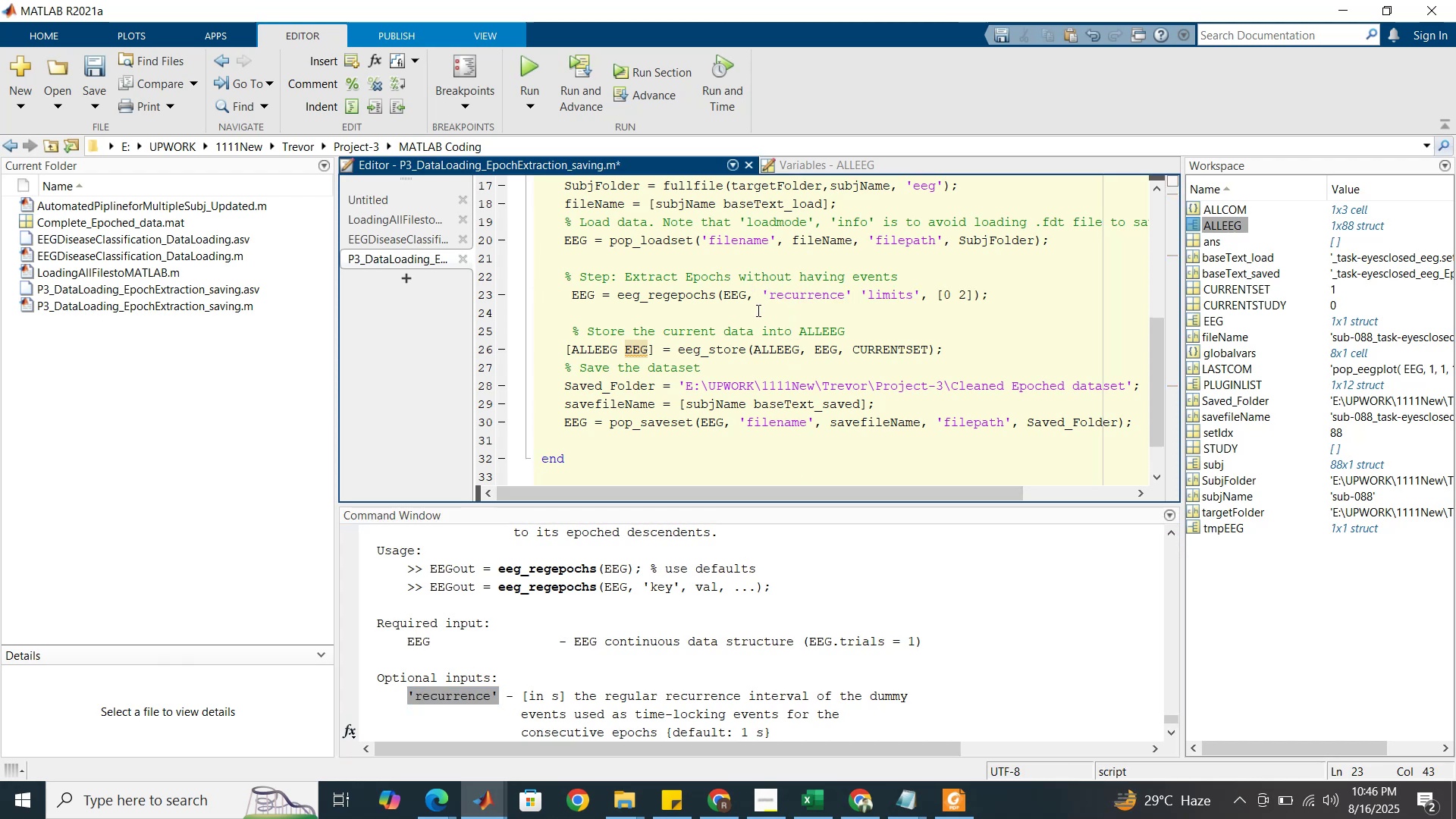 
key(Comma)
 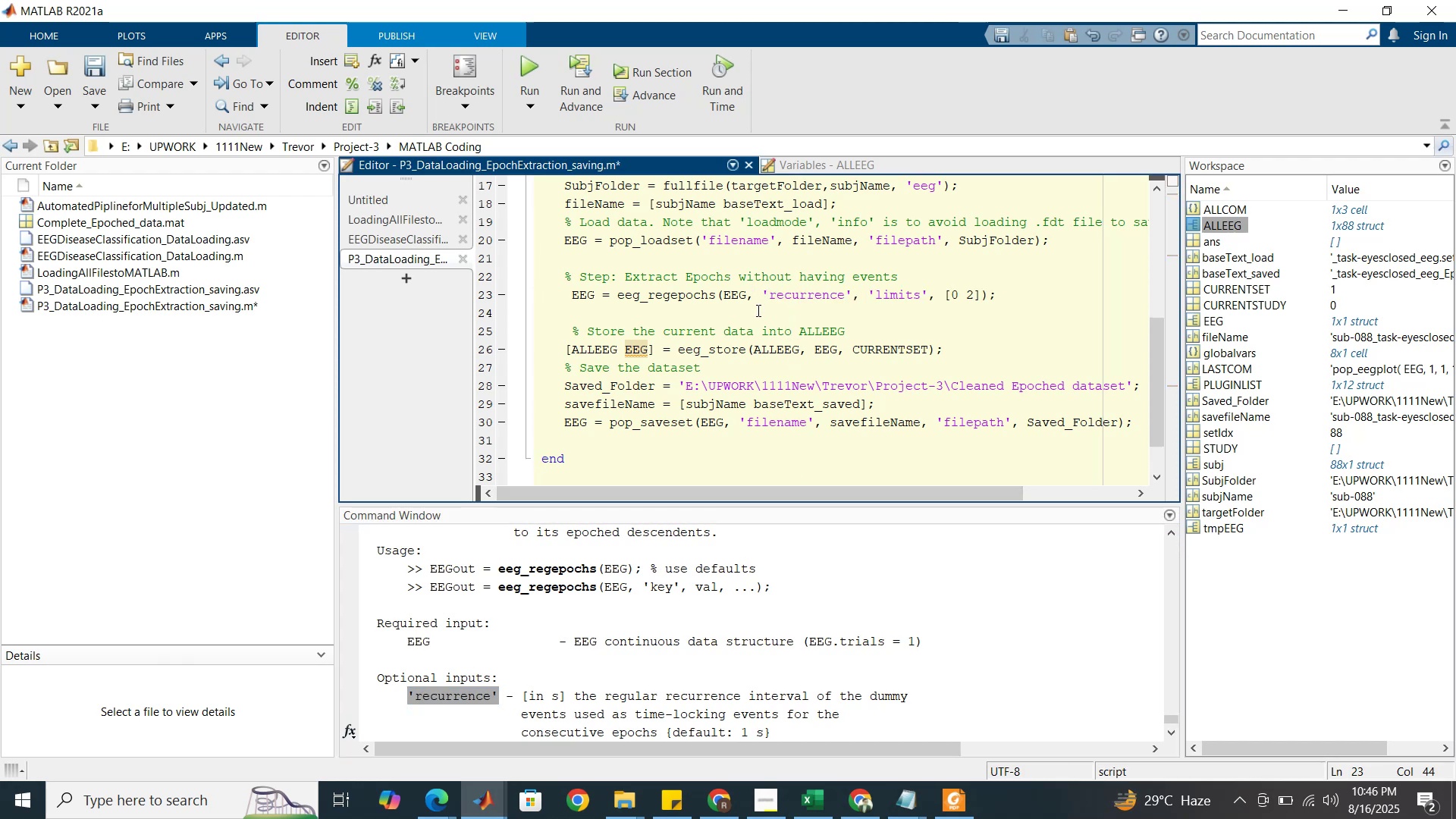 
key(Space)
 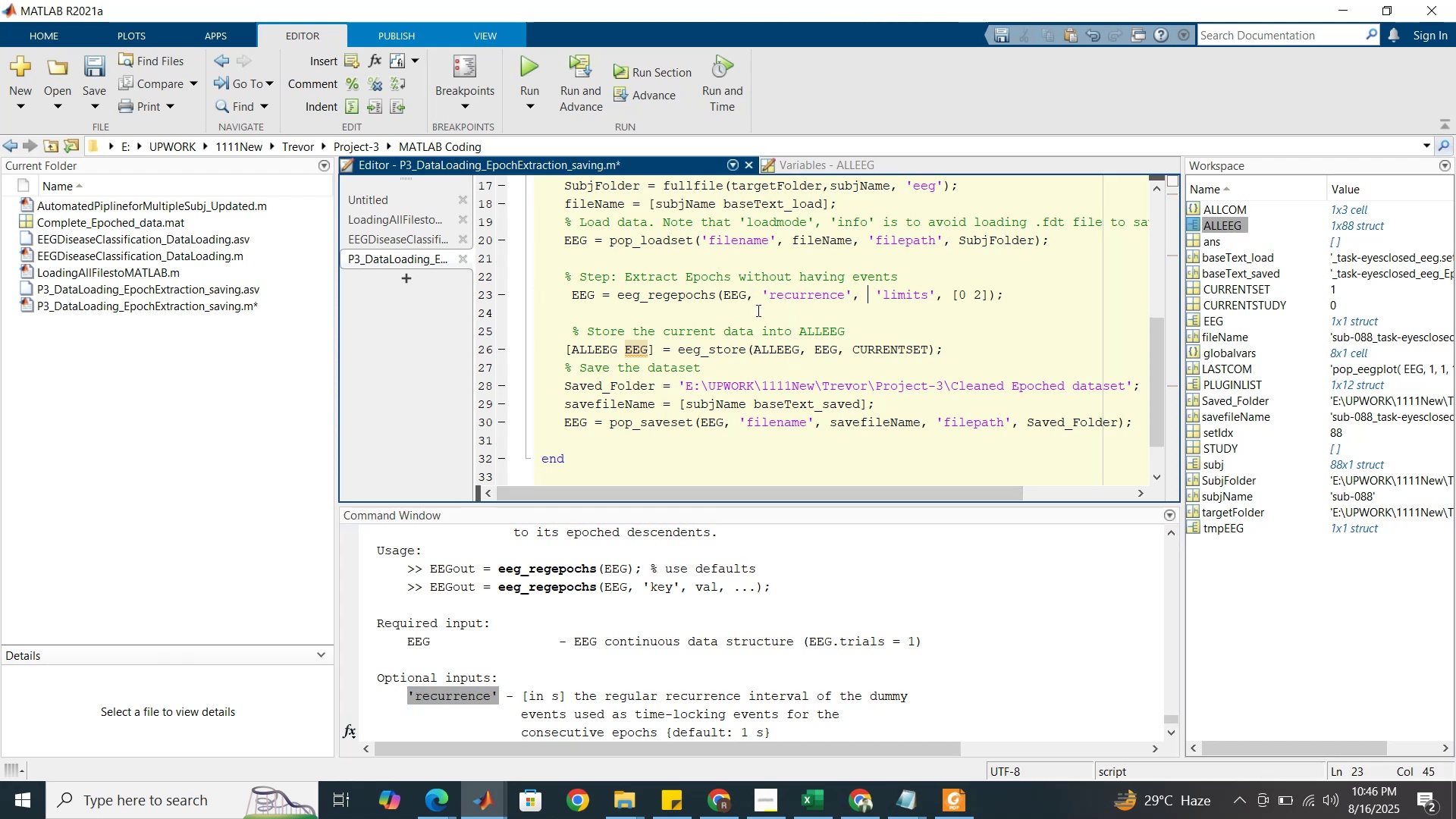 
key(2)
 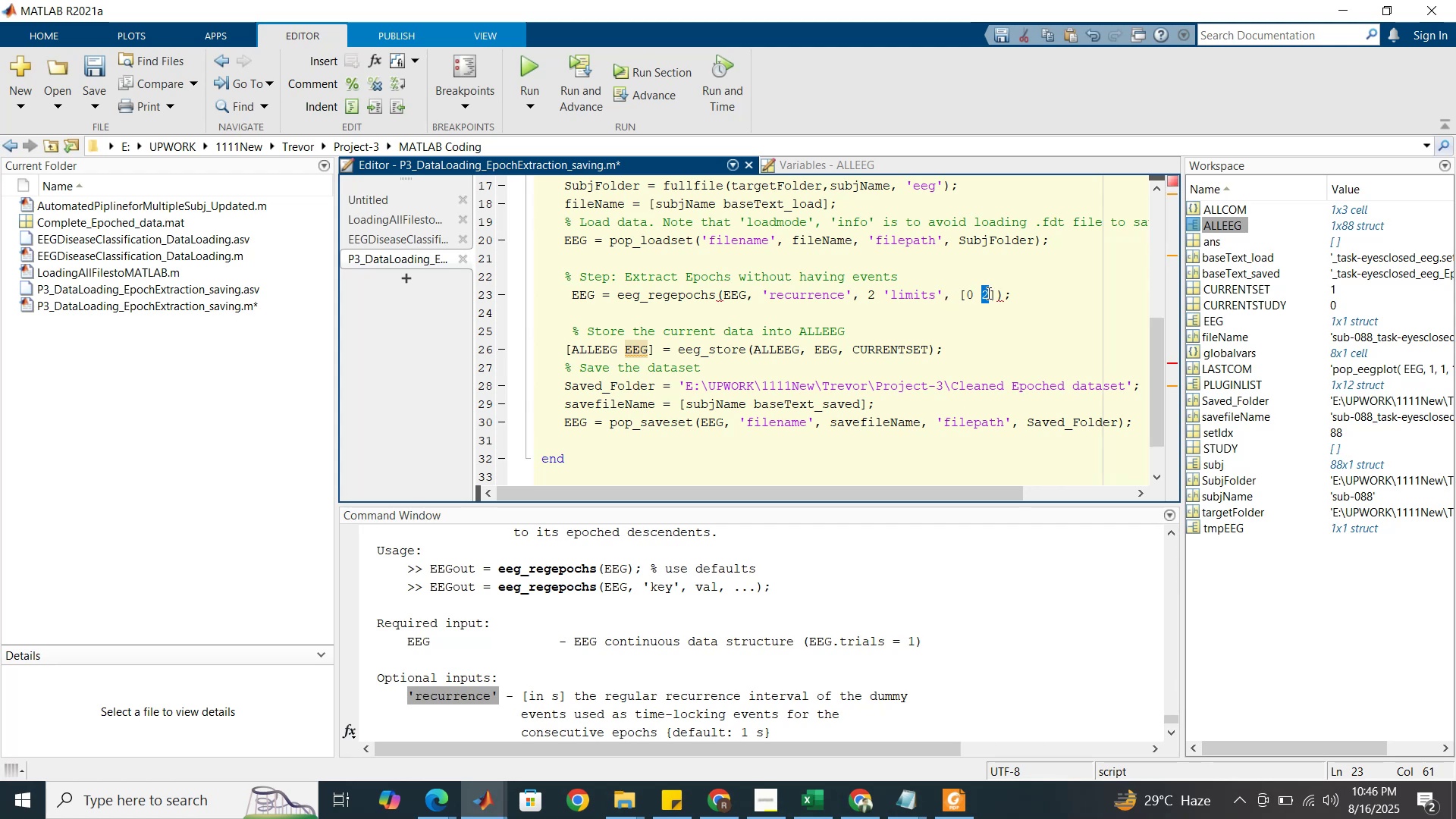 
key(4)
 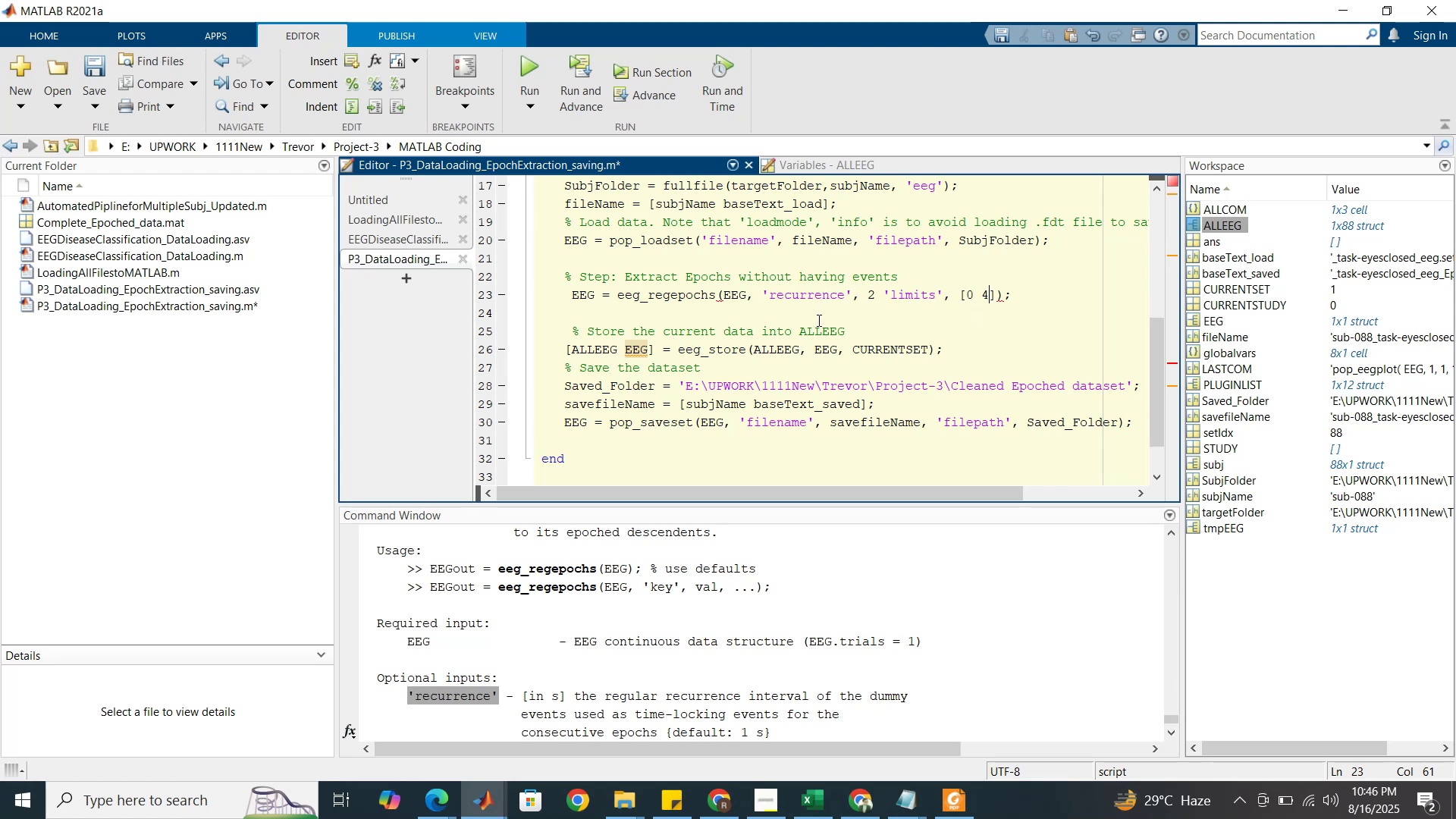 
left_click([883, 296])
 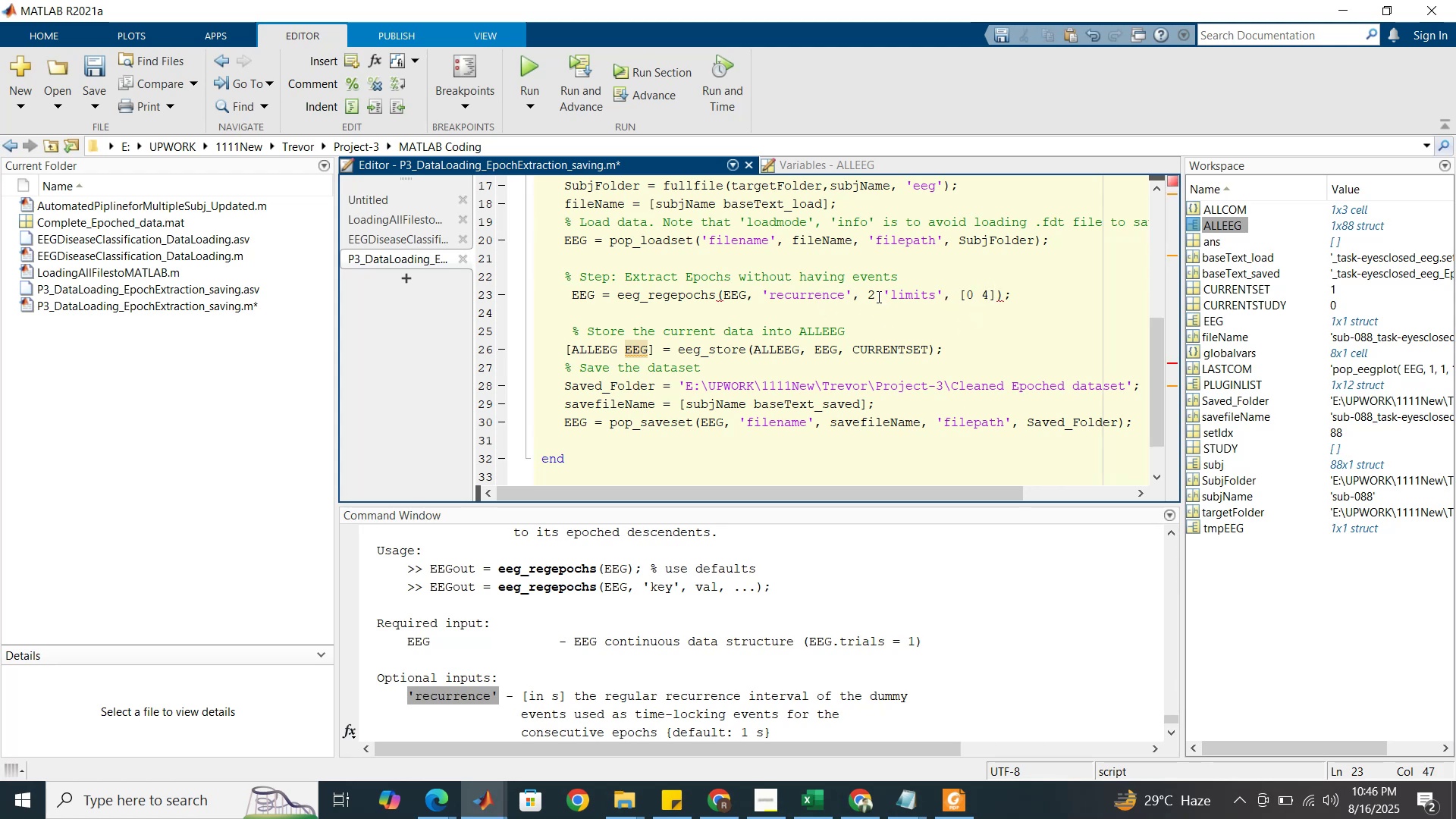 
left_click([877, 297])
 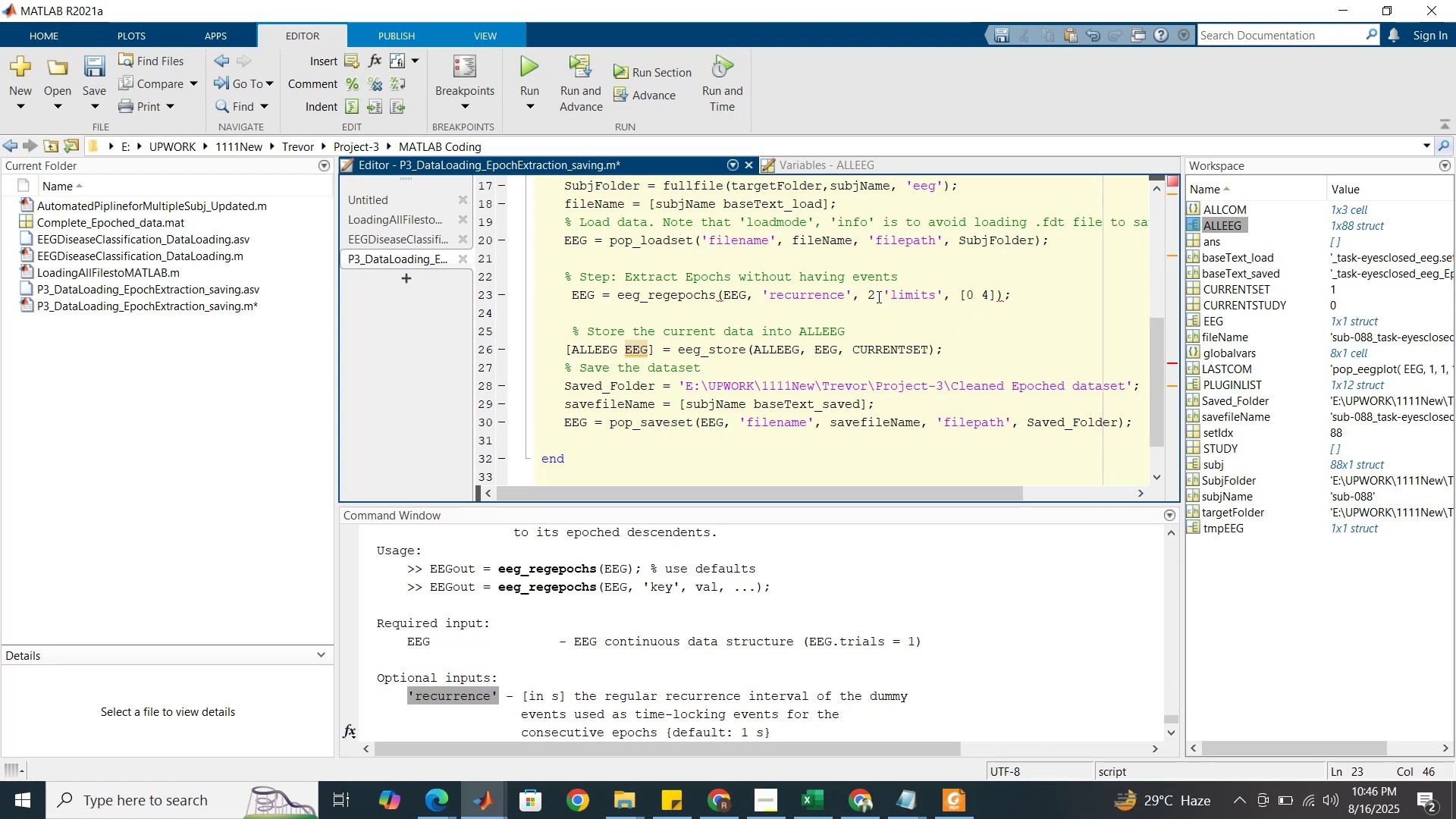 
key(Comma)
 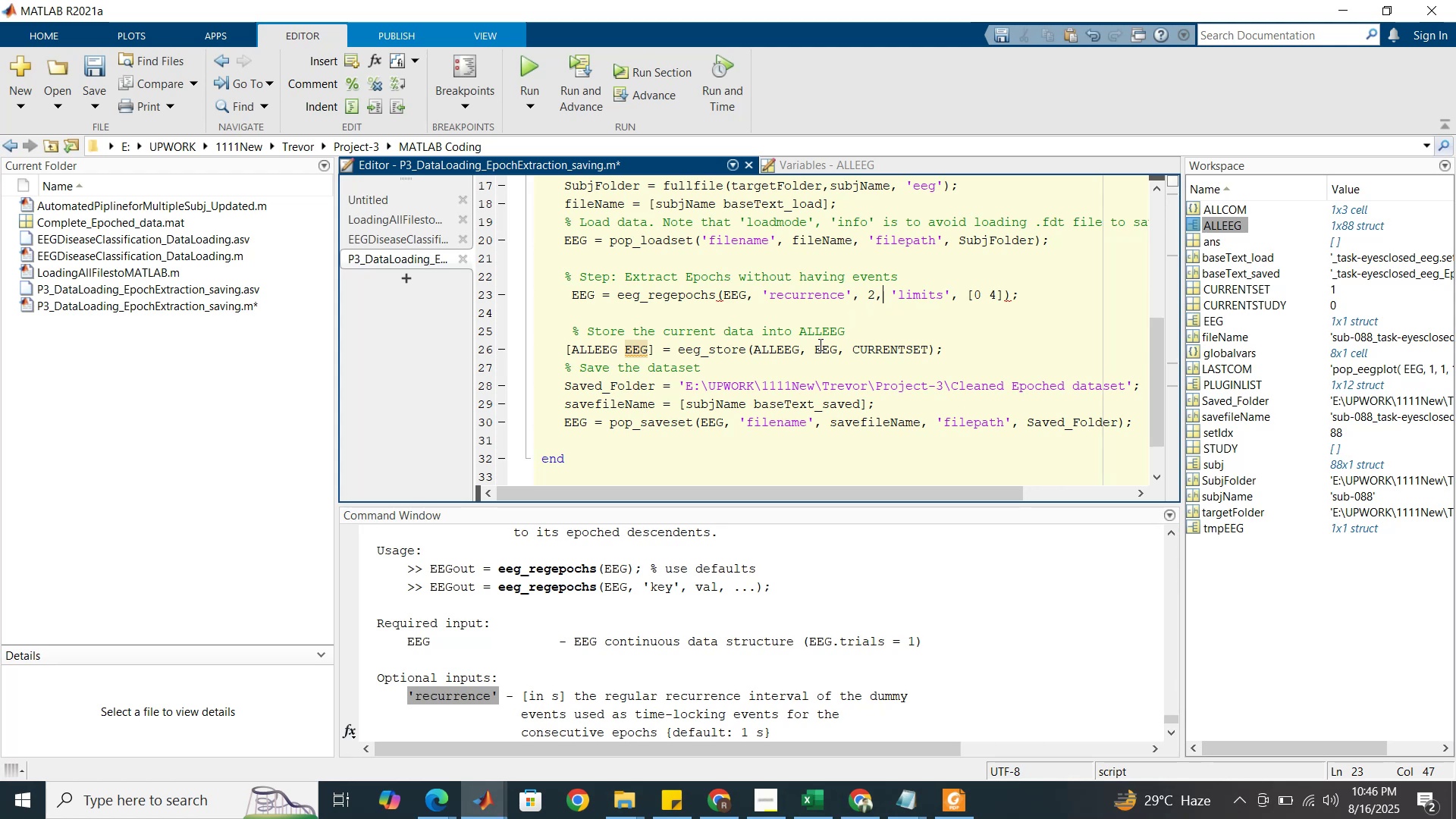 
left_click([819, 344])
 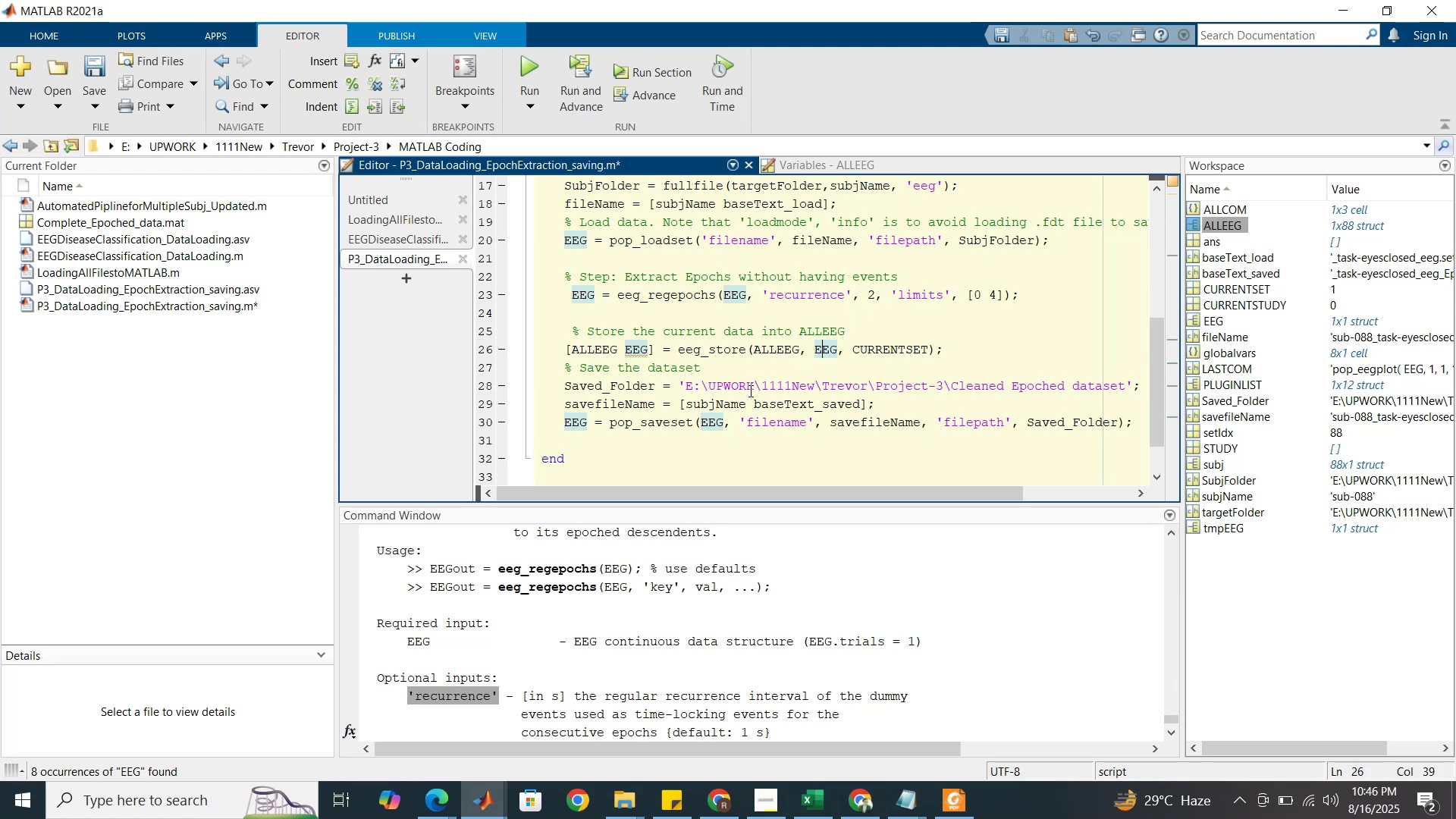 
scroll: coordinate [733, 403], scroll_direction: down, amount: 3.0
 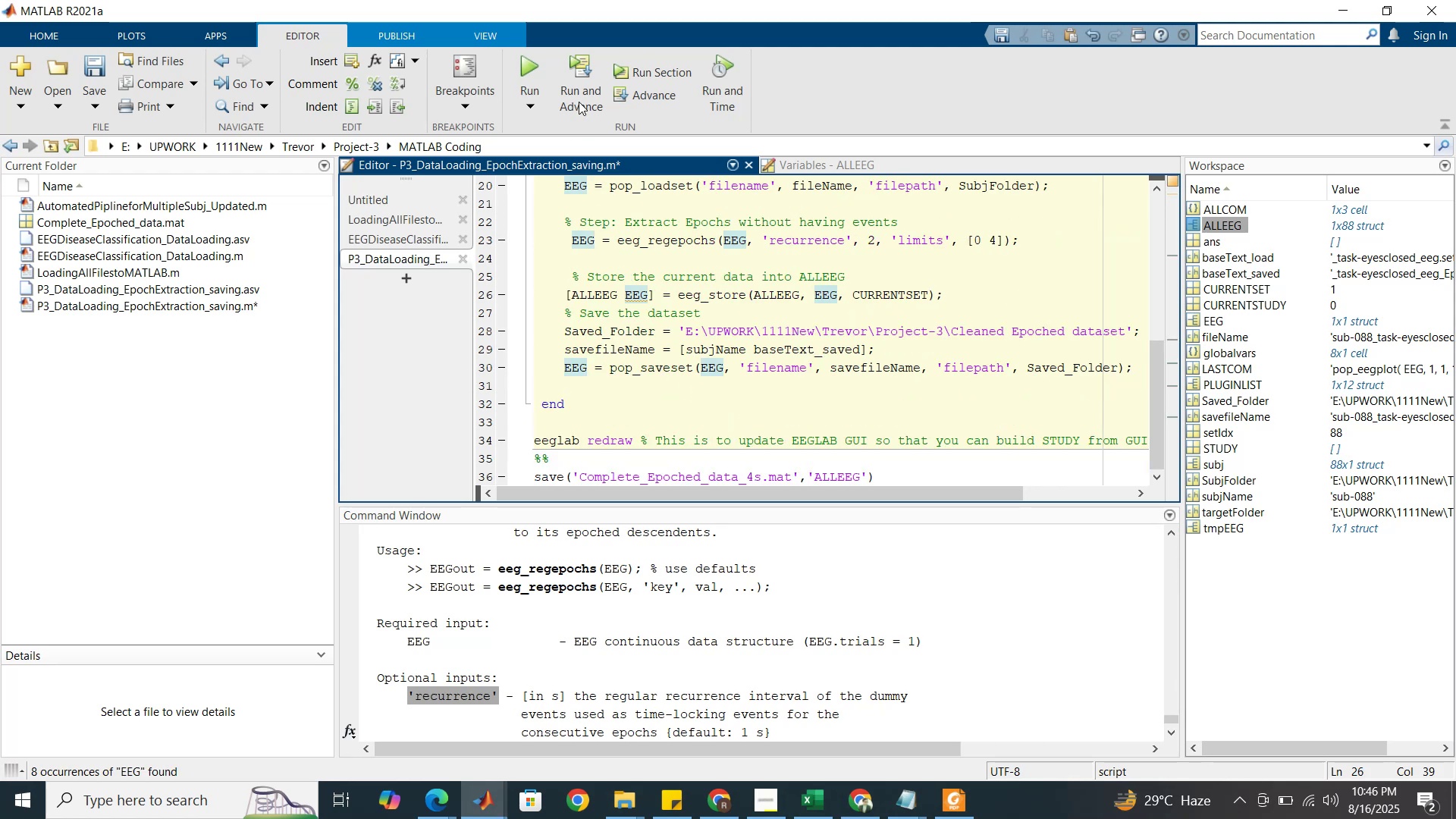 
left_click([523, 68])
 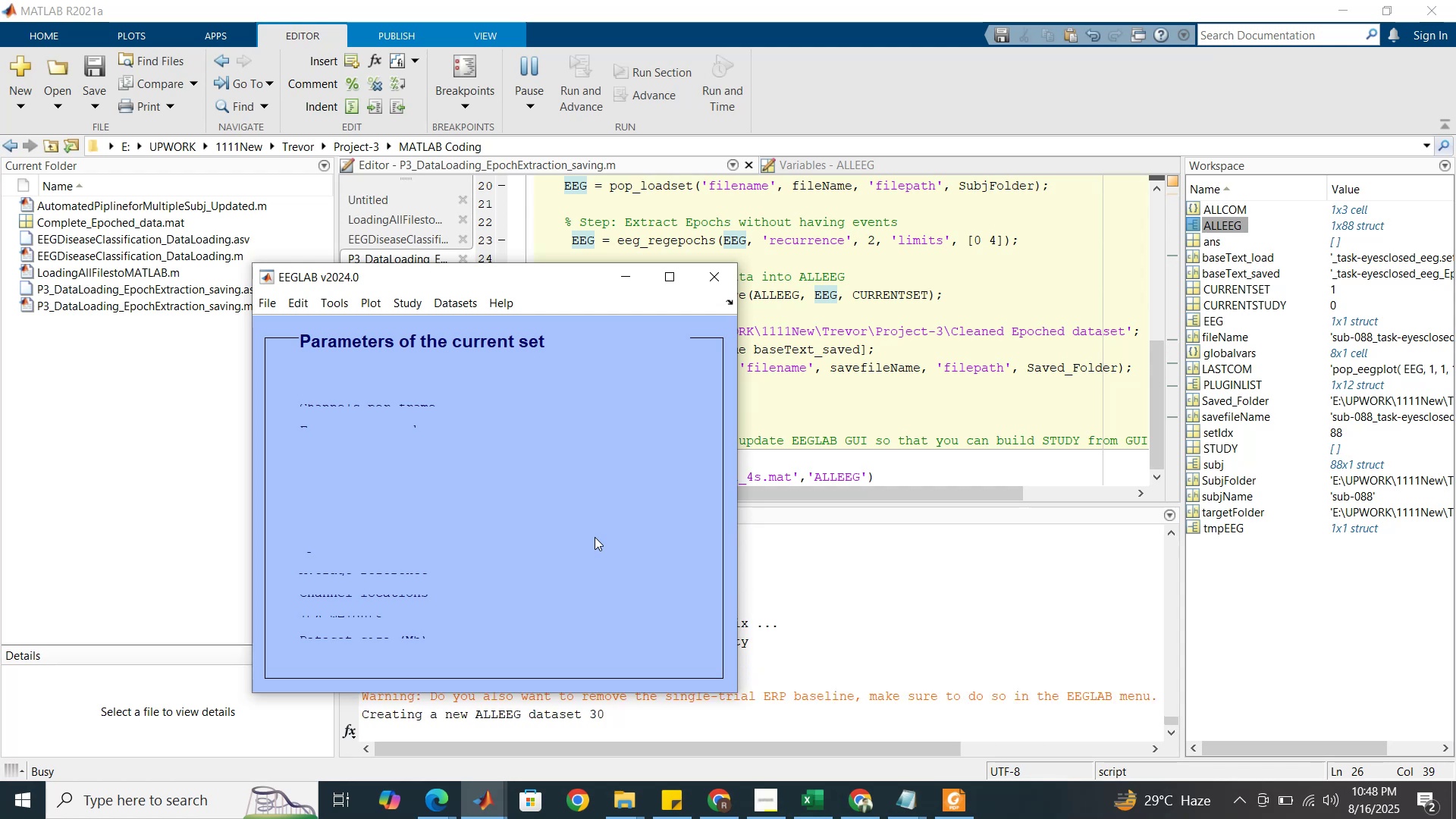 
wait(109.79)
 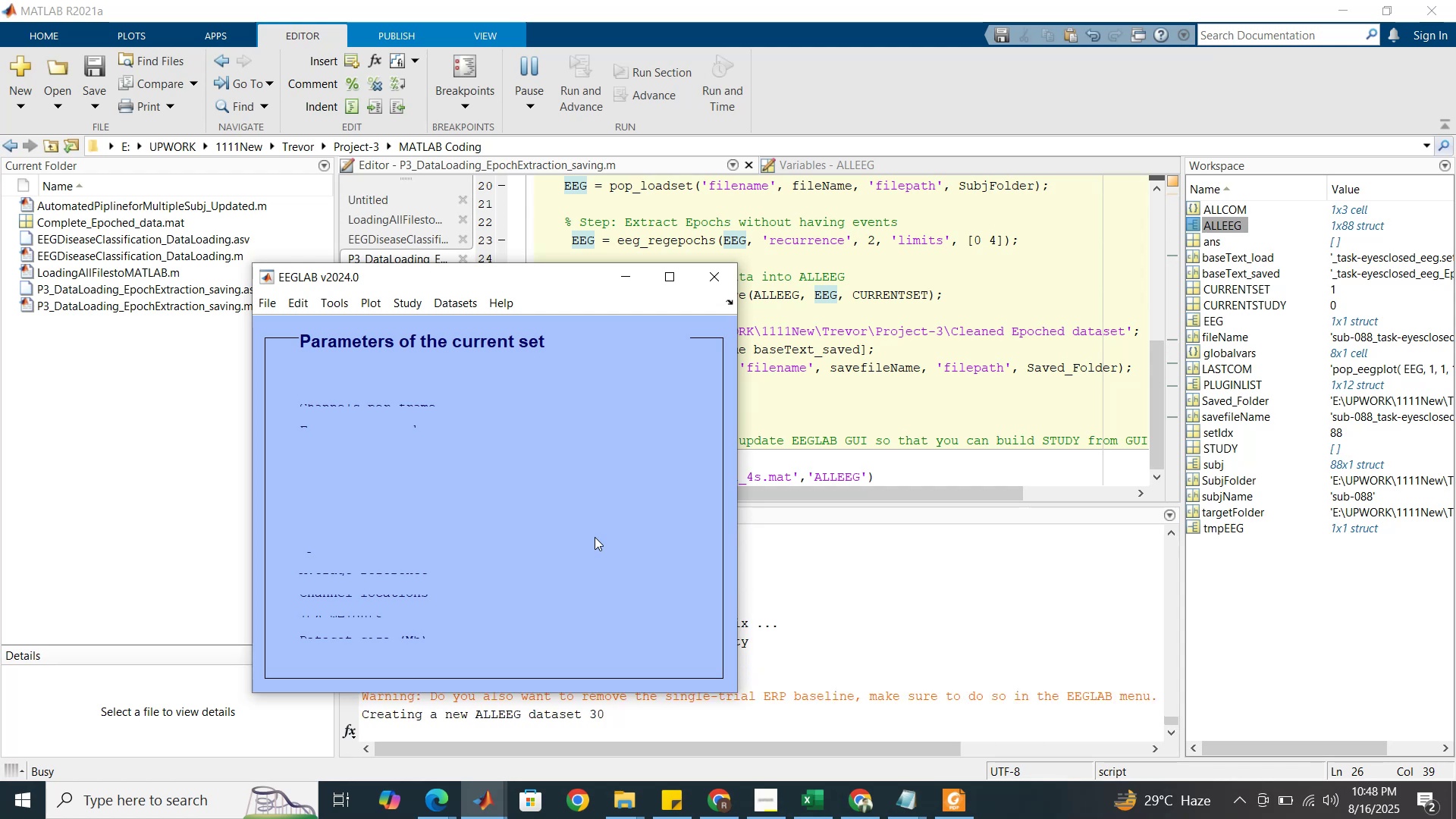 
mouse_move([1268, 770])
 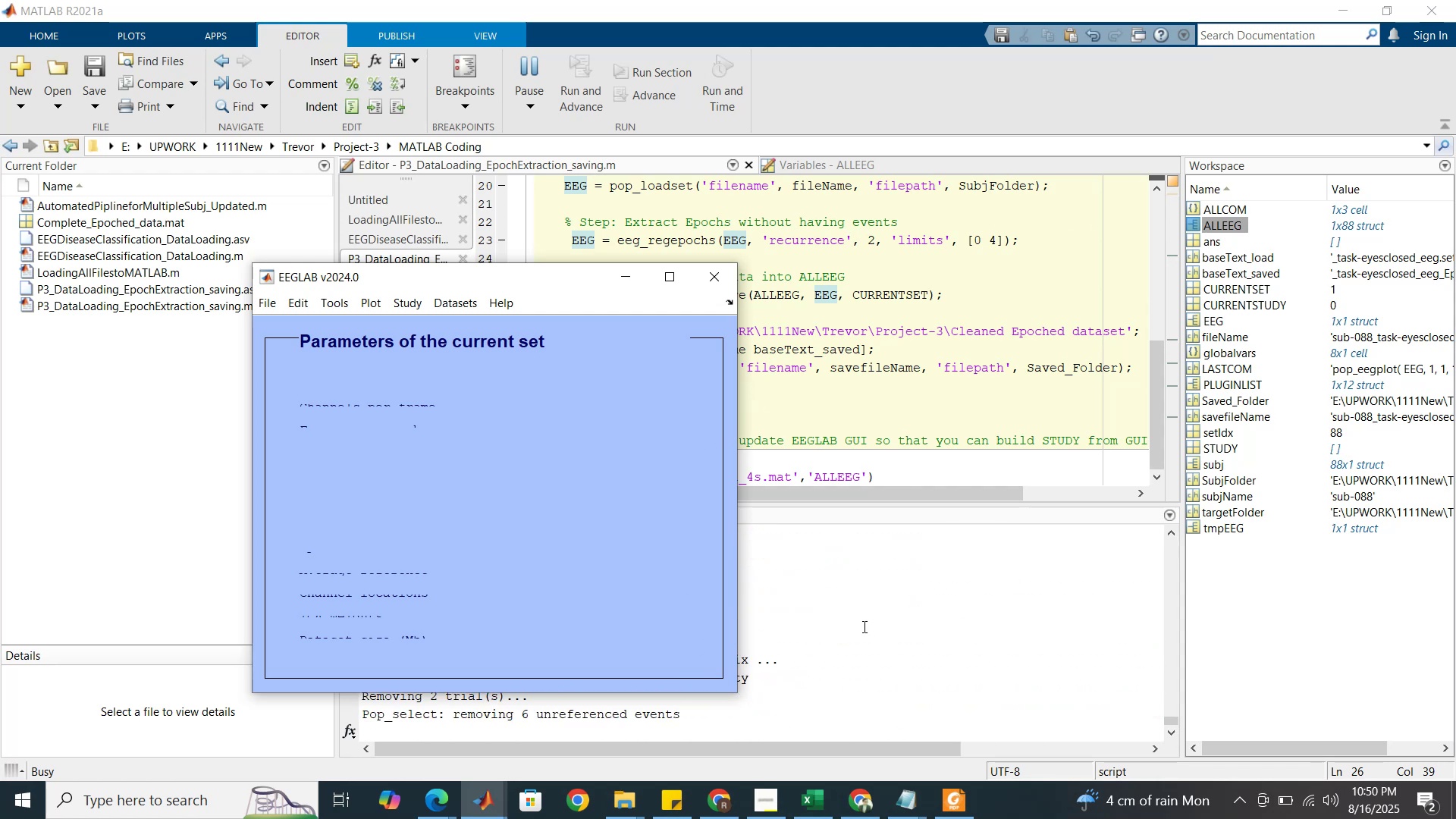 
wait(124.13)
 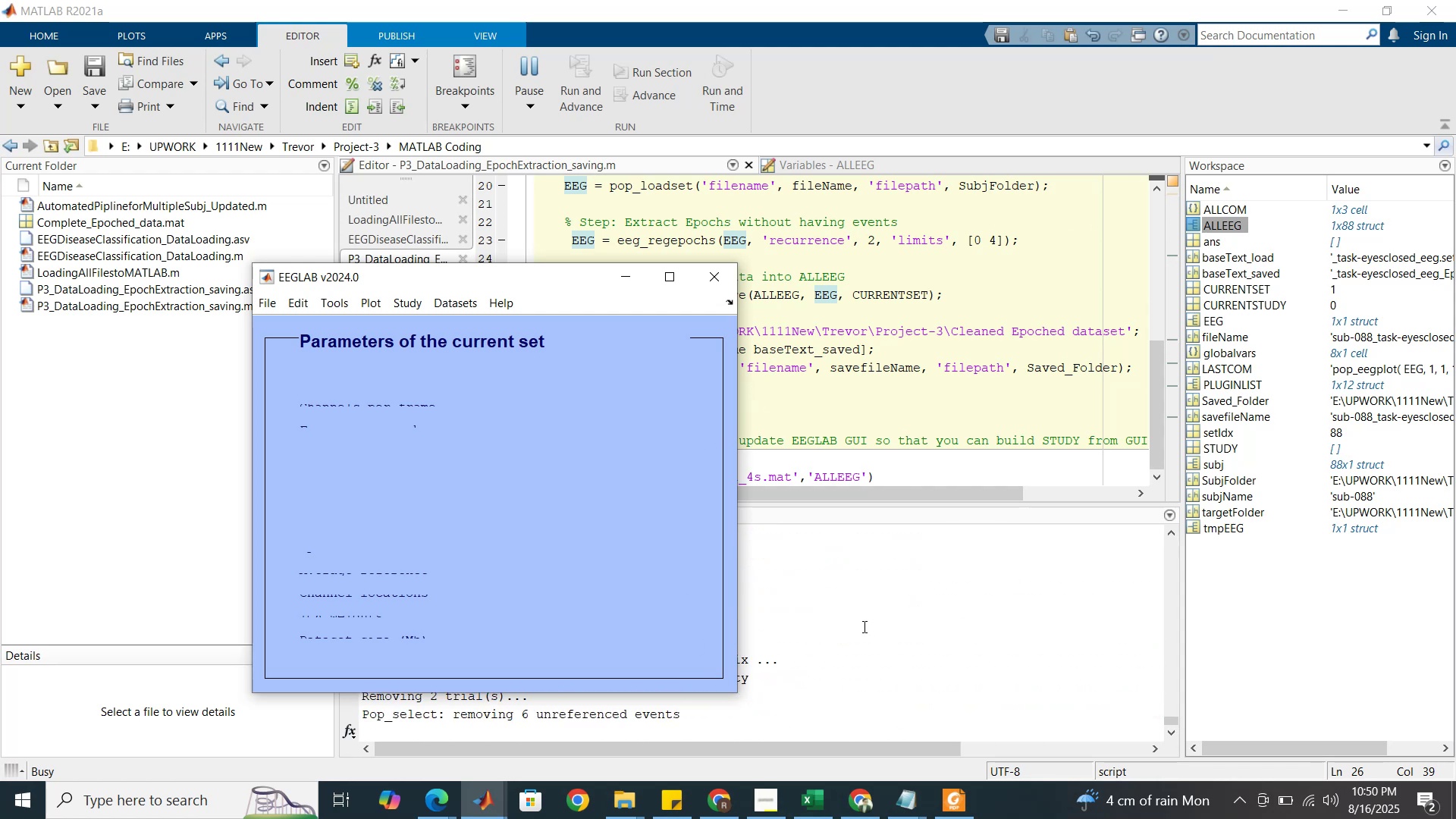 
left_click([913, 653])
 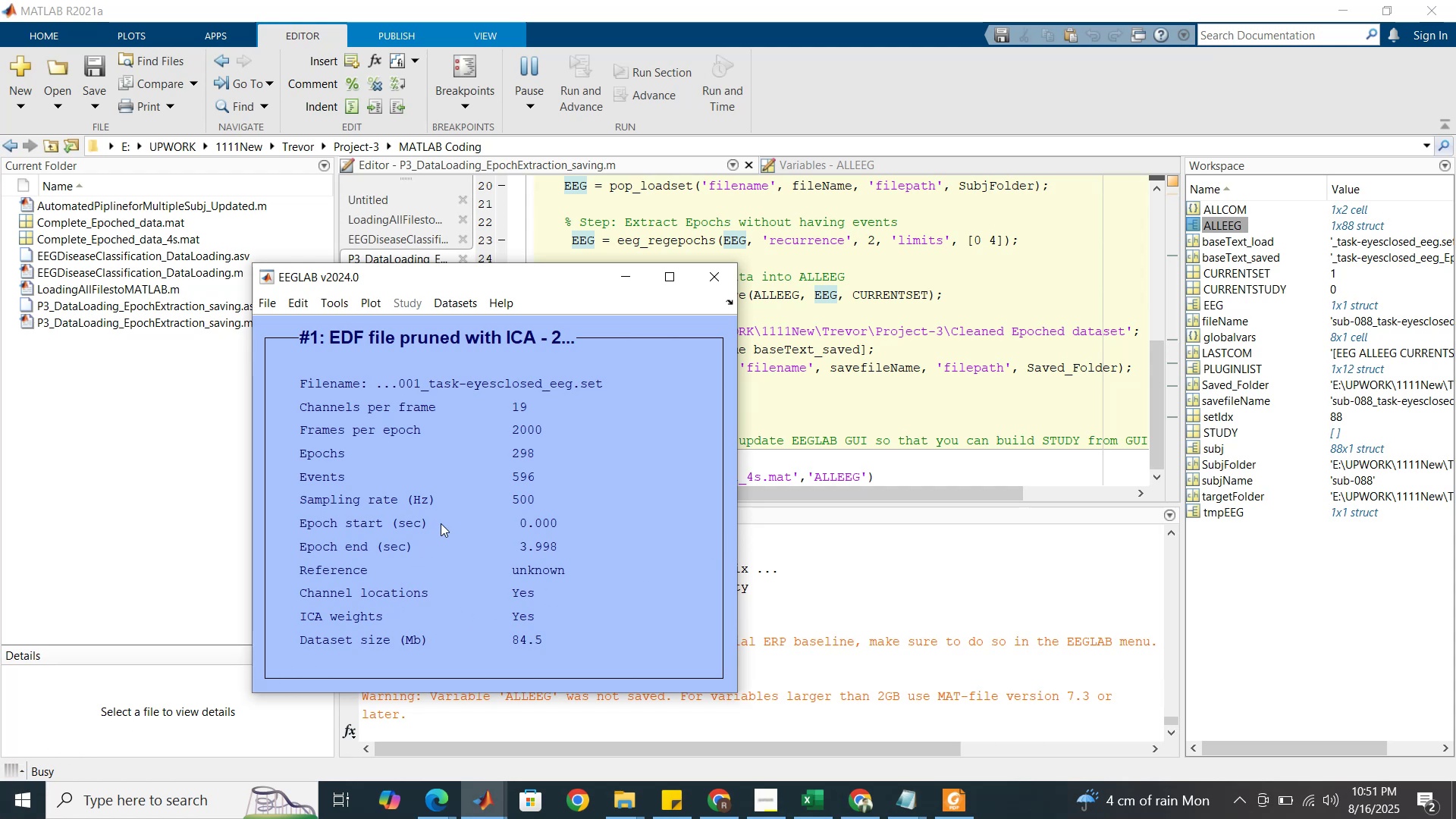 
wait(88.54)
 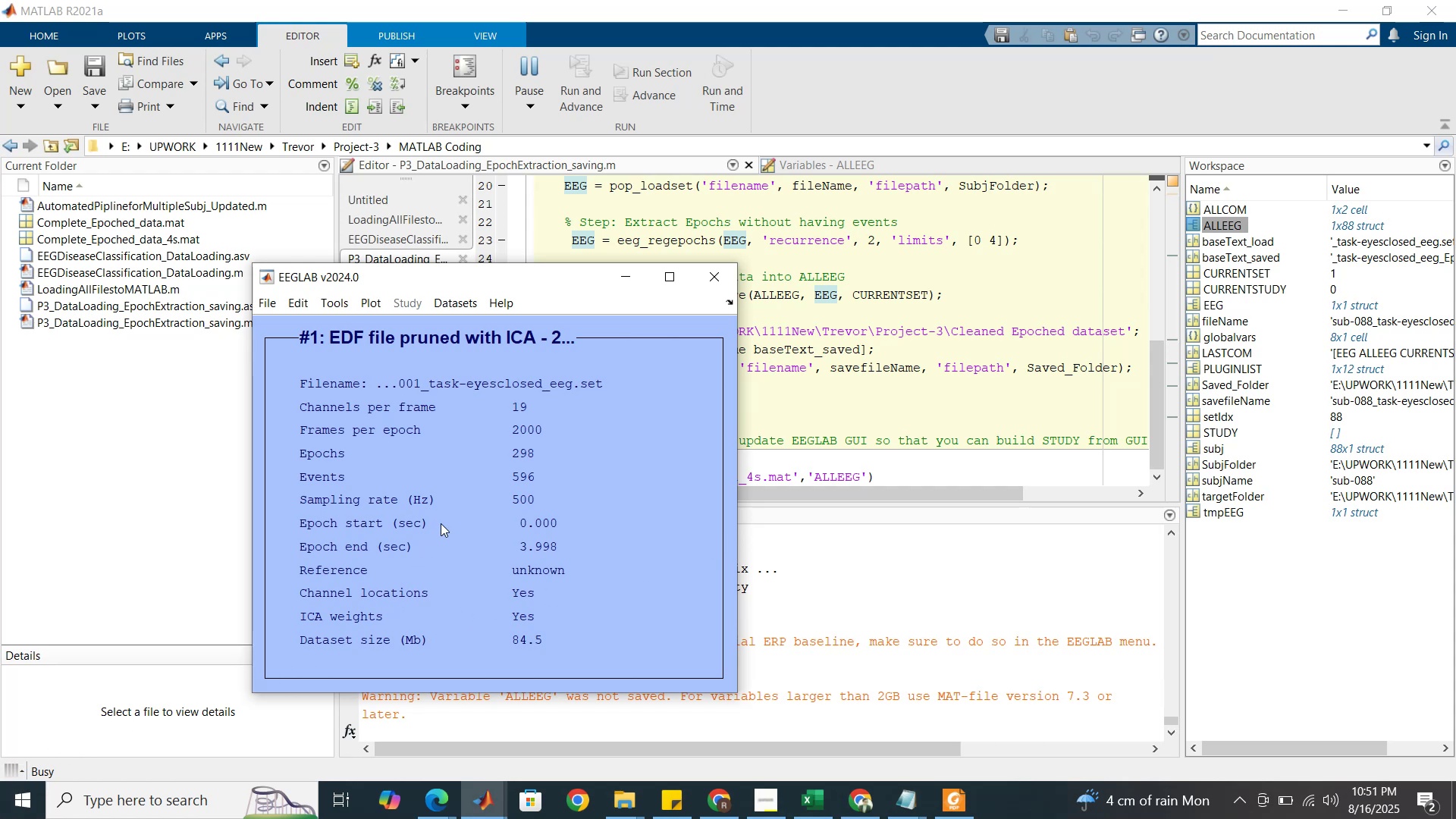 
left_click([406, 718])
 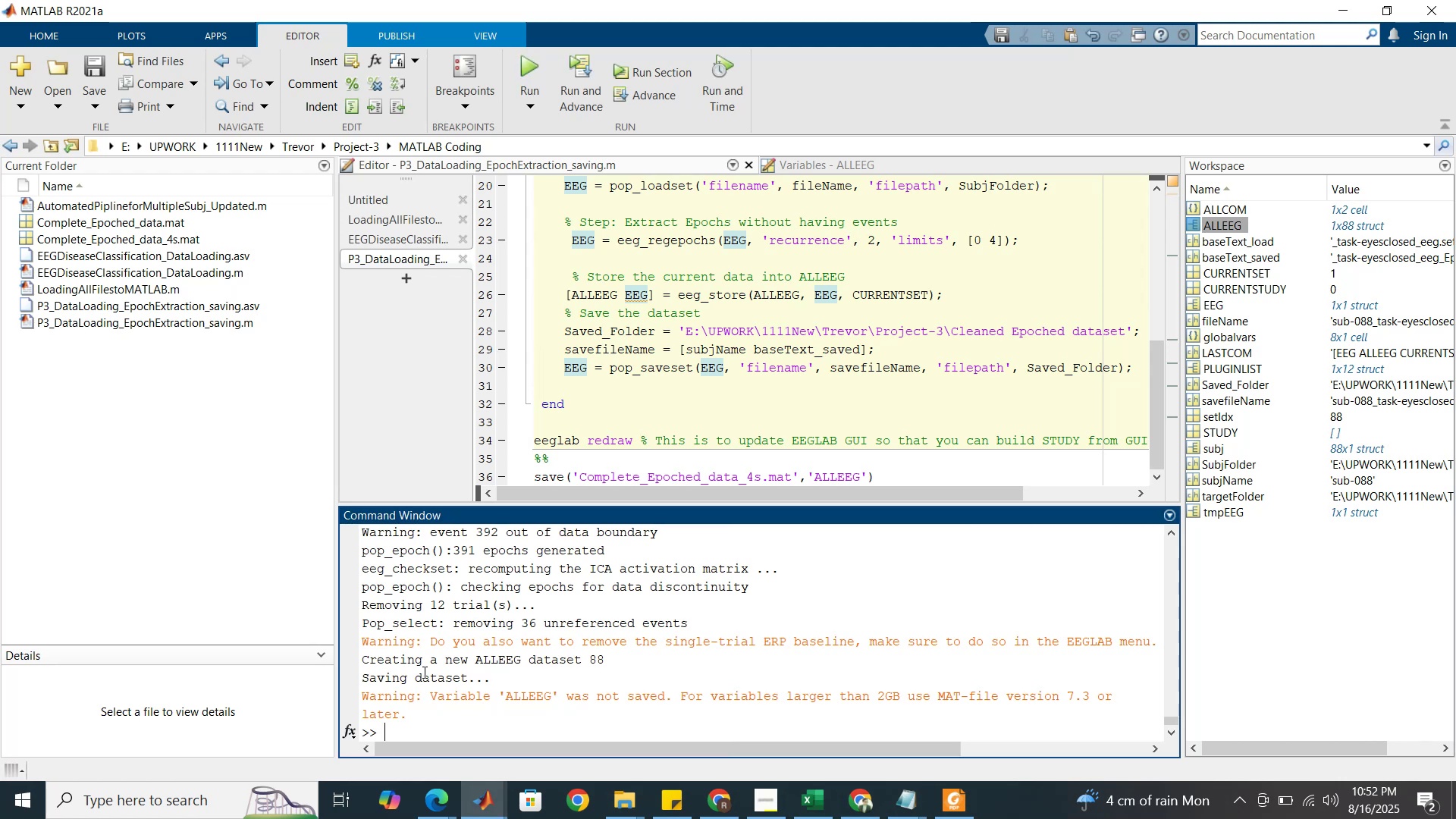 
wait(14.92)
 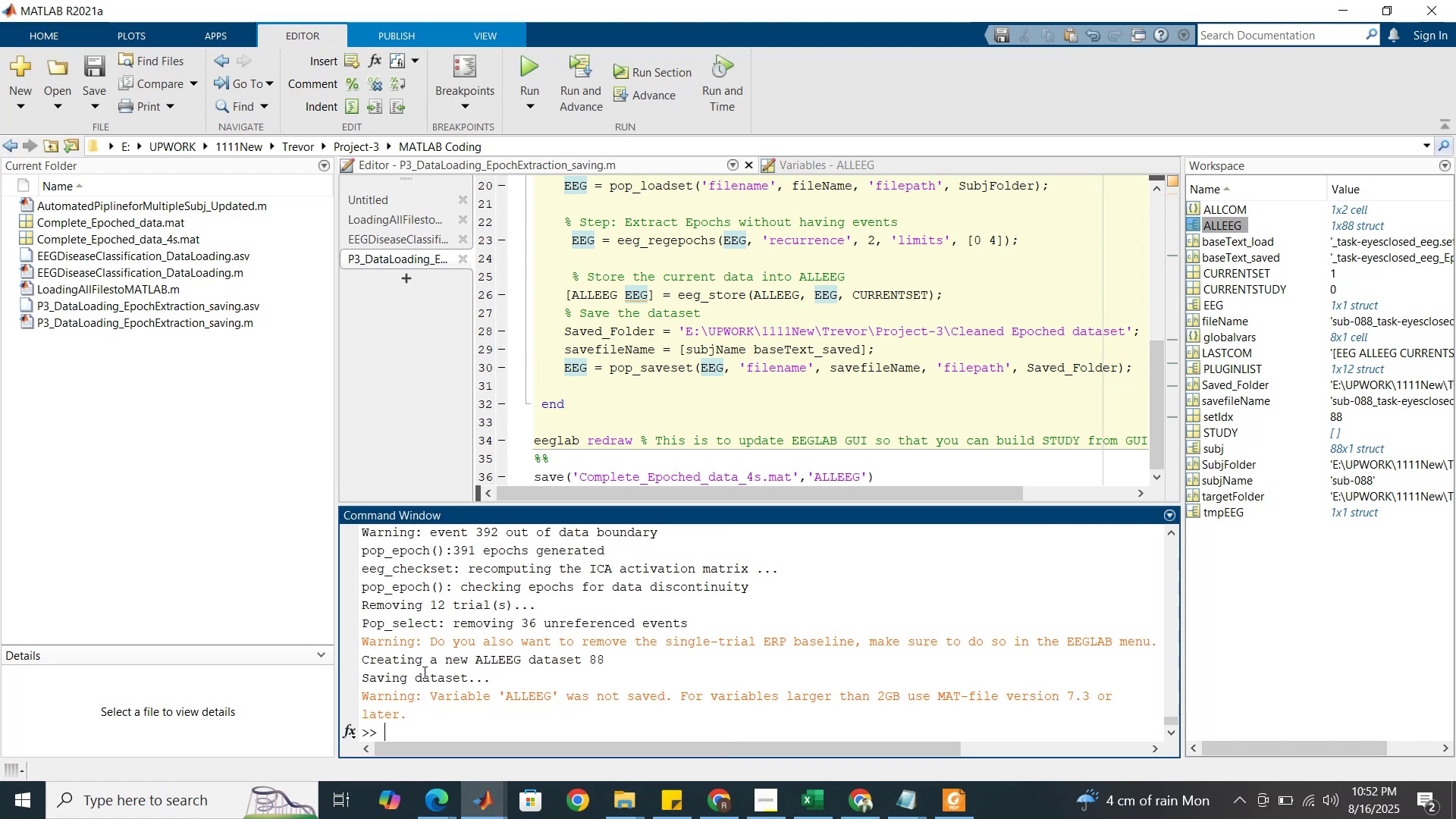 
mouse_move([497, 780])
 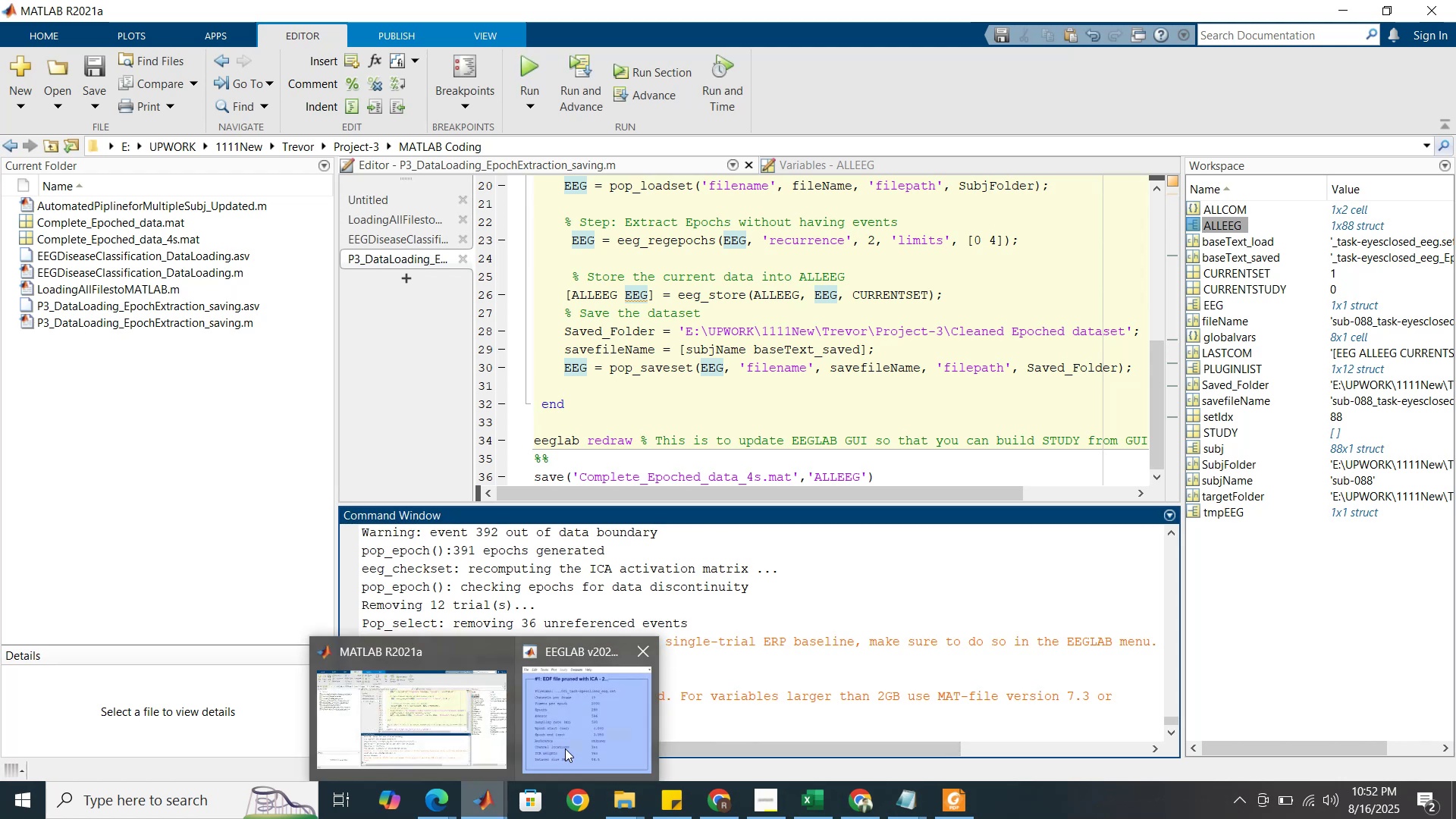 
left_click([568, 746])
 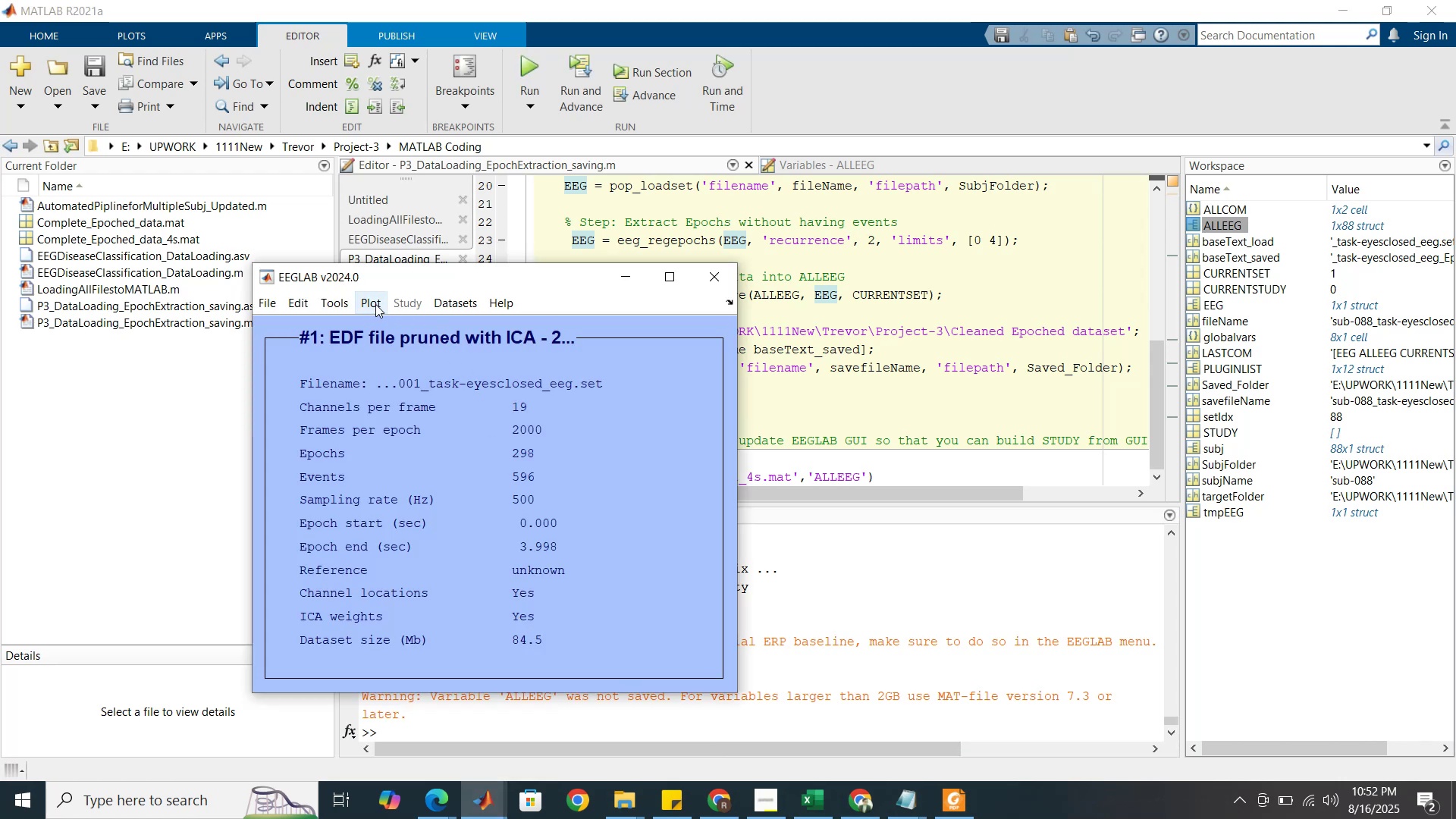 
left_click([373, 303])
 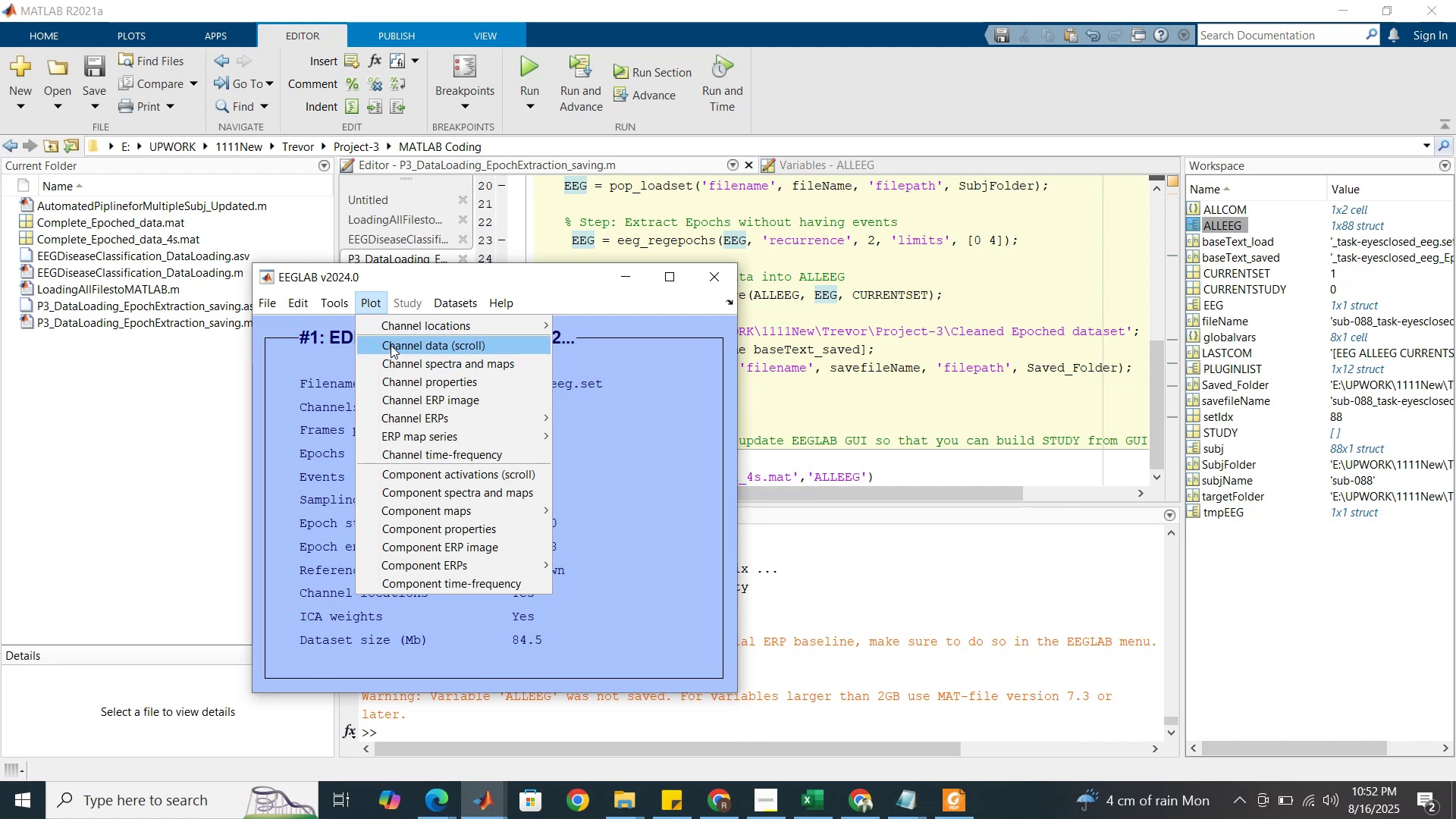 
left_click([391, 345])
 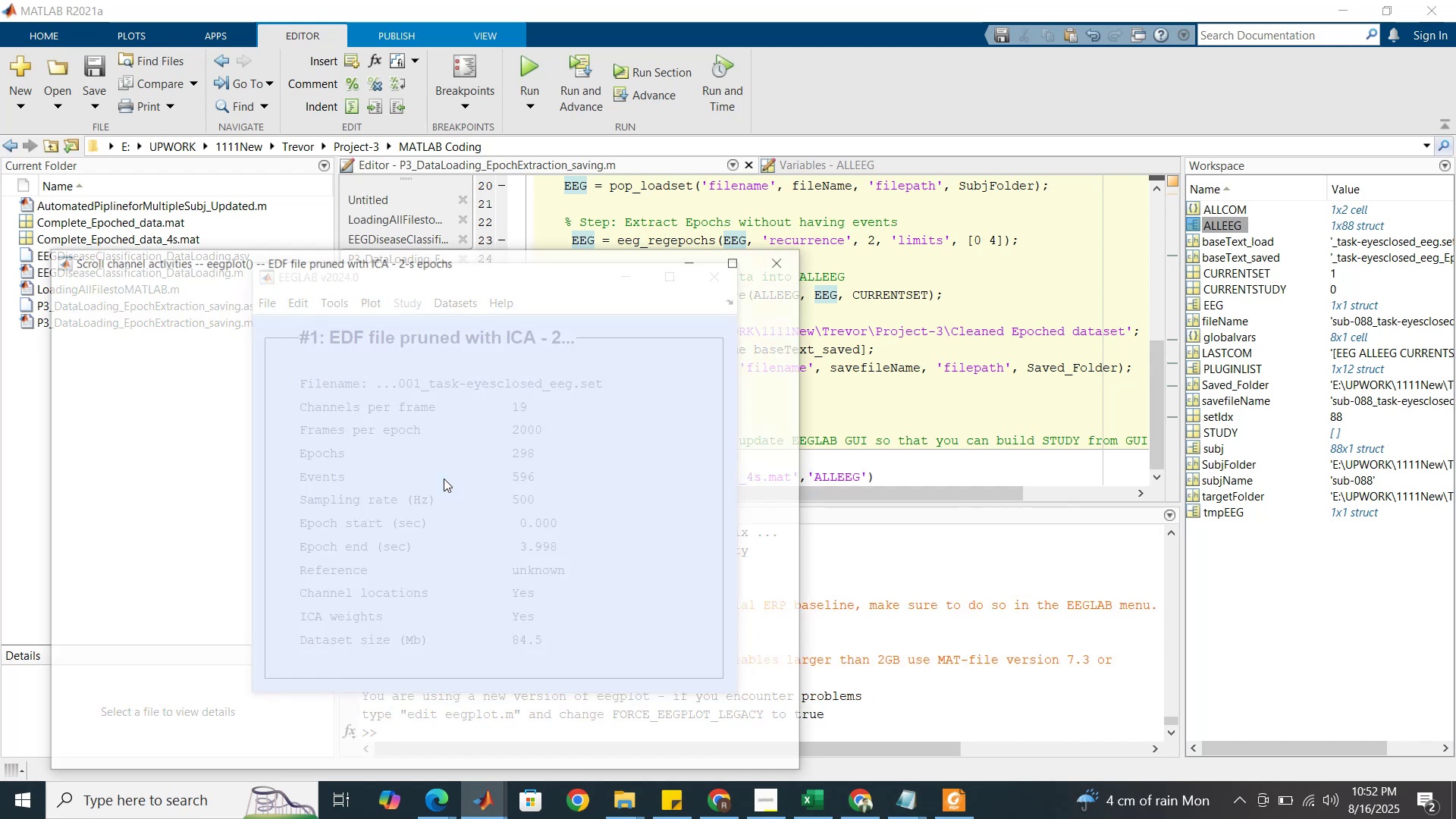 
wait(8.95)
 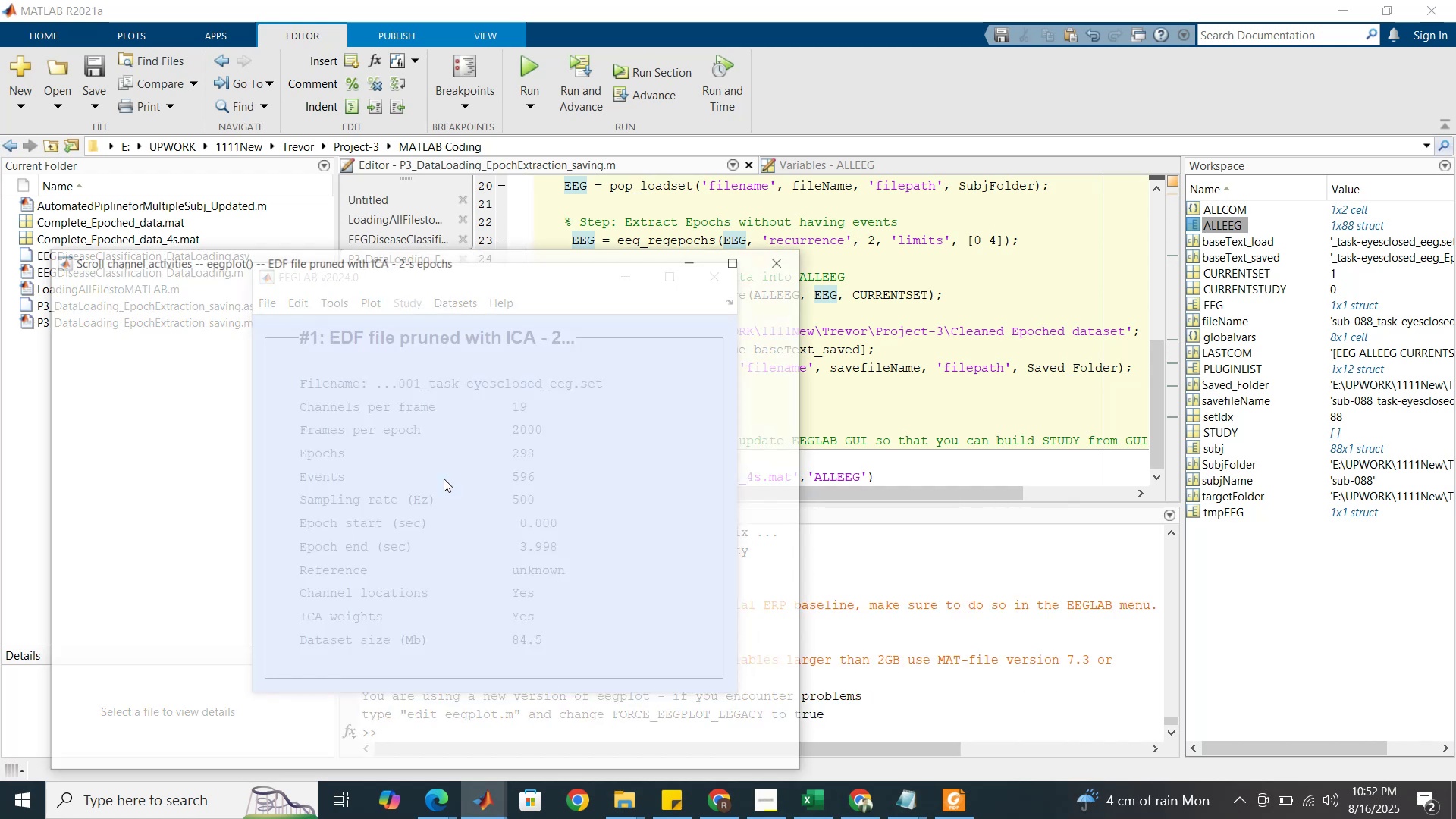 
left_click([196, 542])
 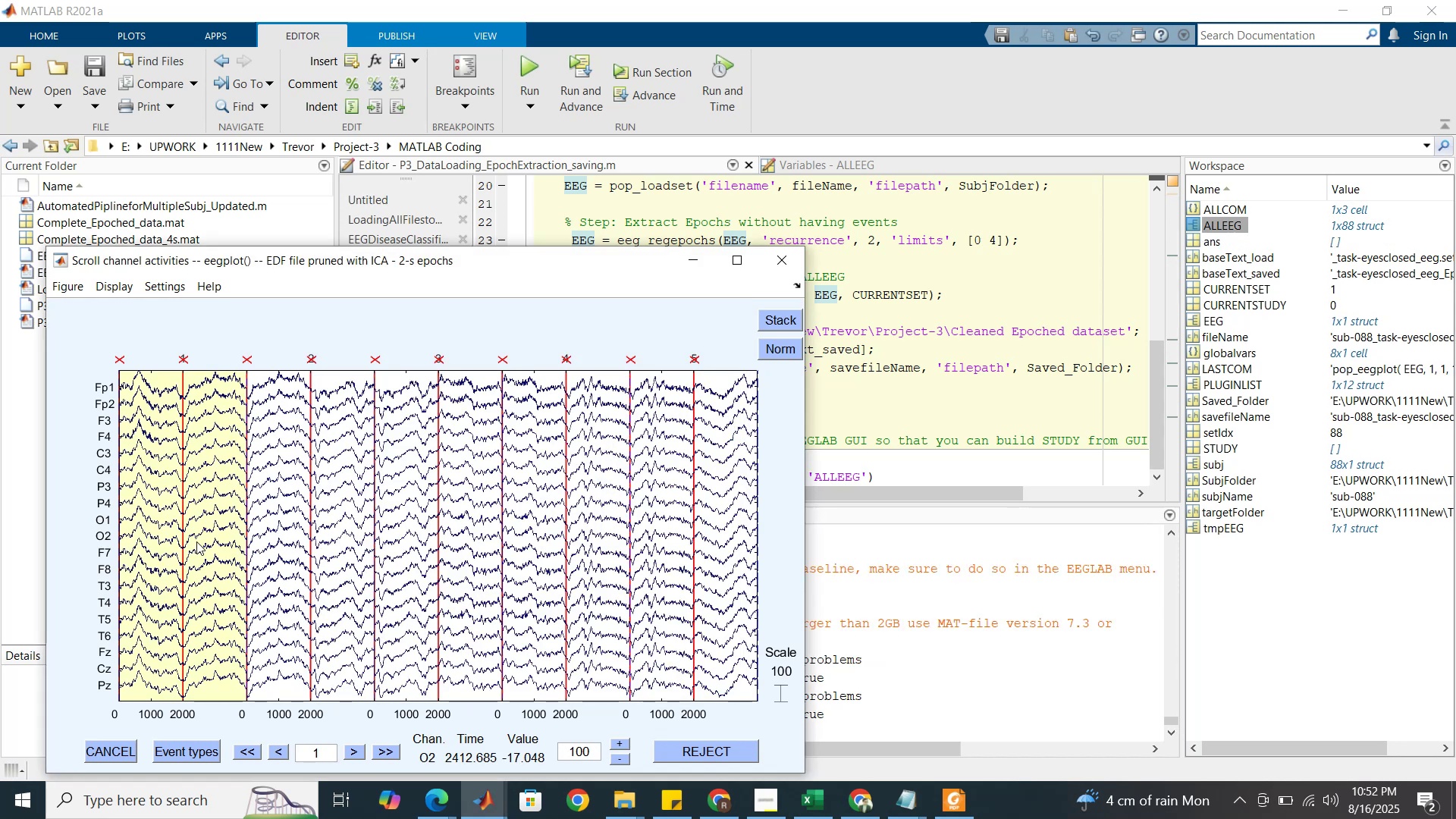 
wait(14.13)
 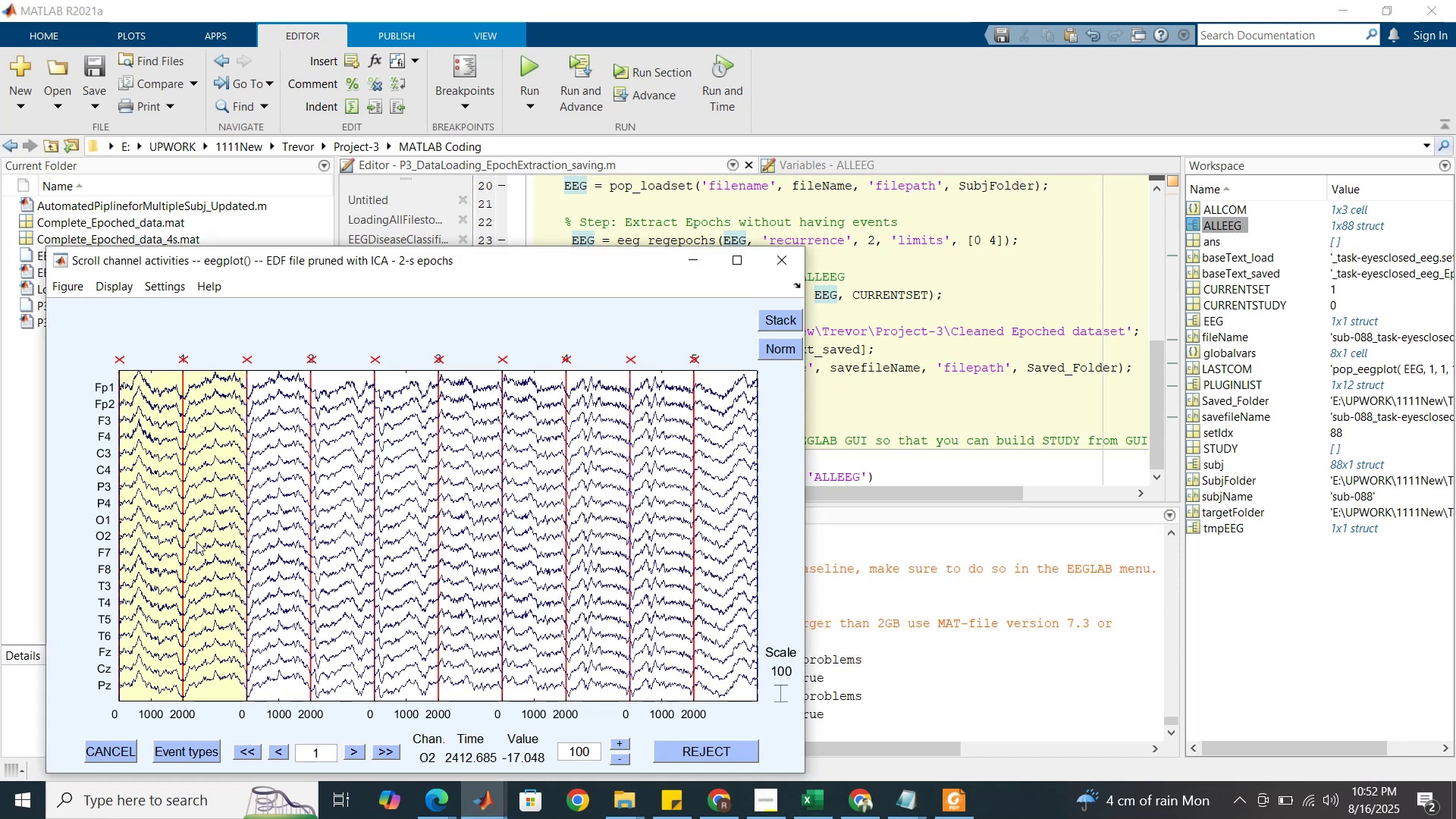 
left_click([271, 457])
 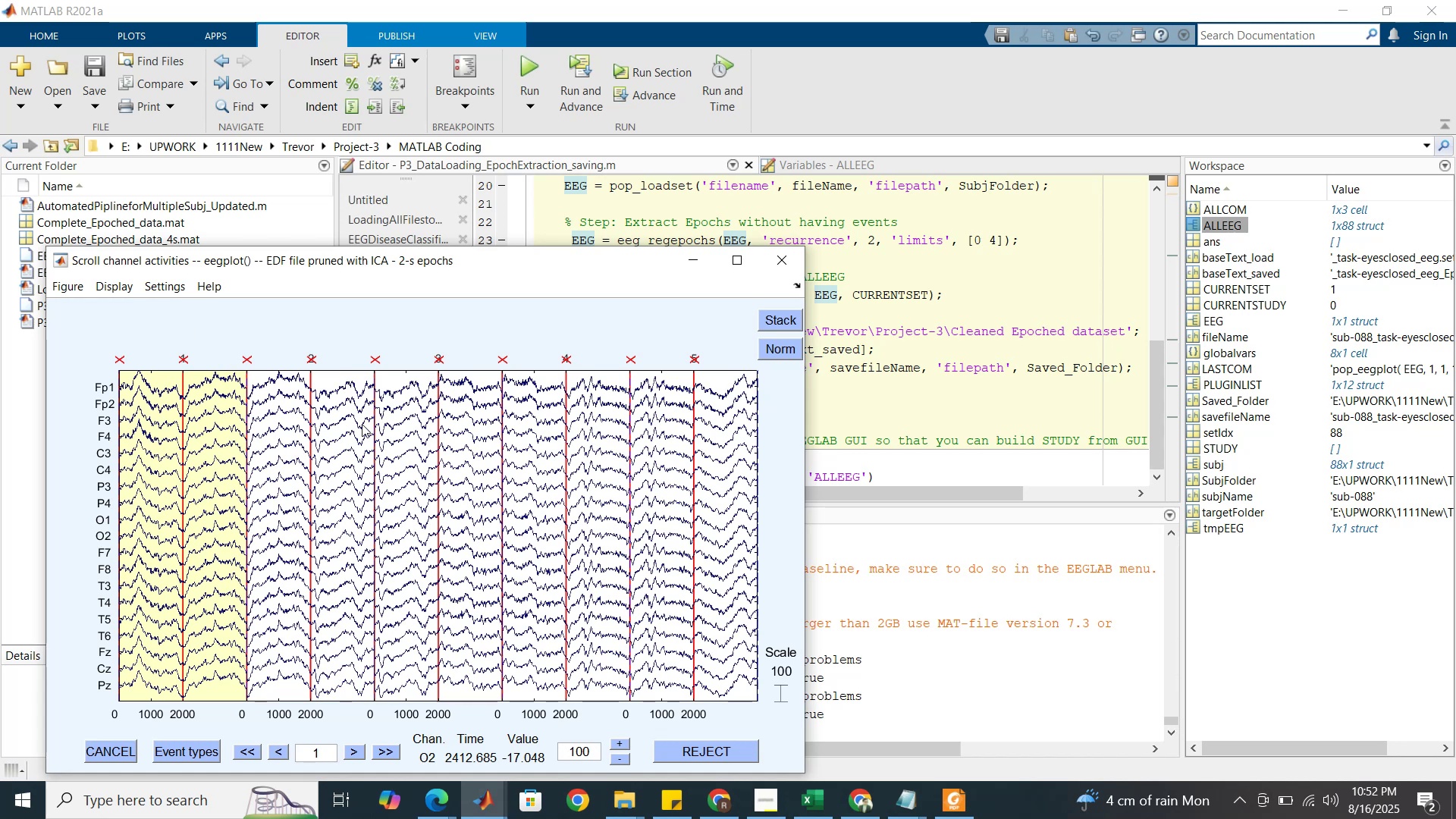 
wait(8.07)
 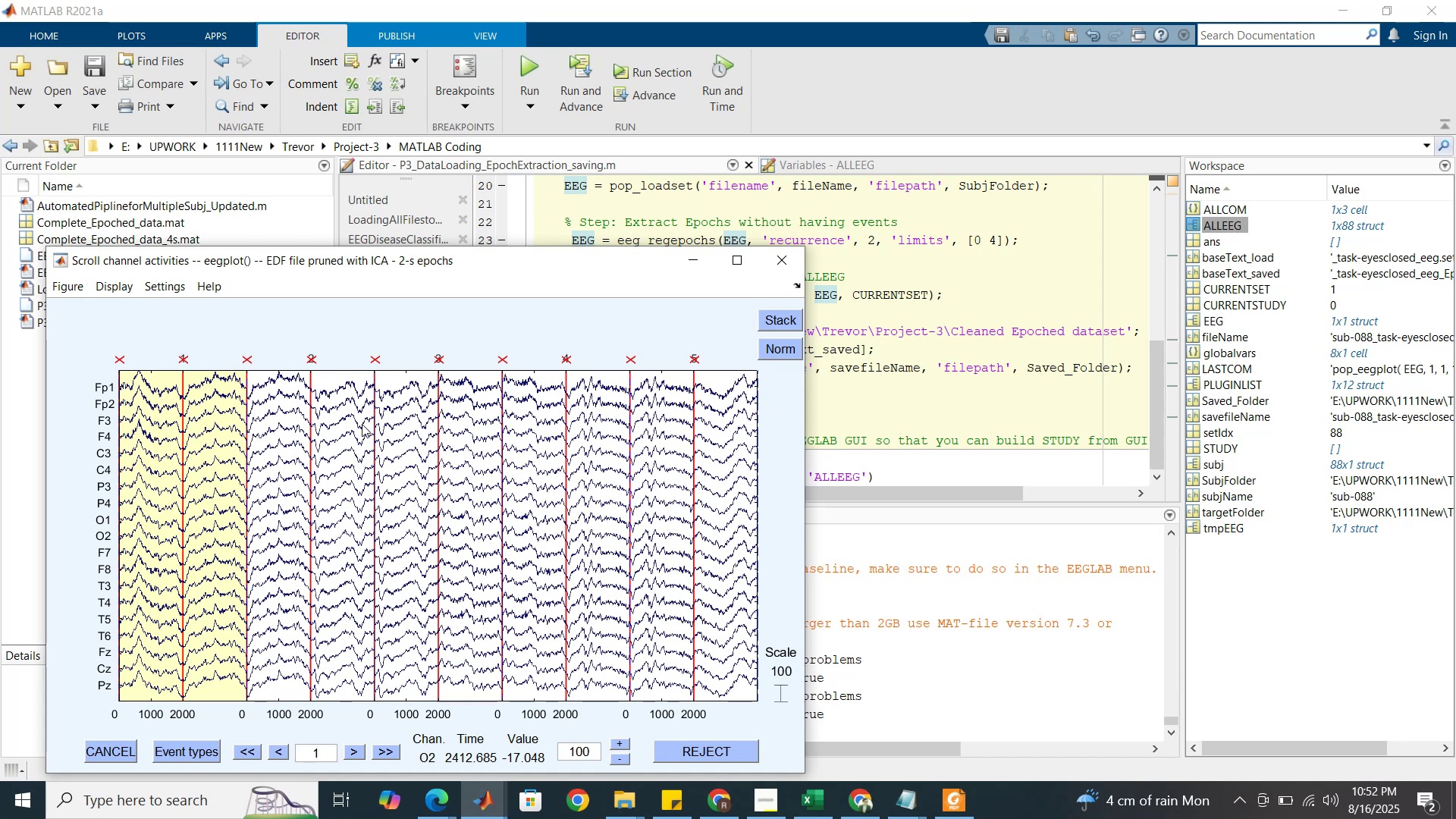 
left_click([398, 494])
 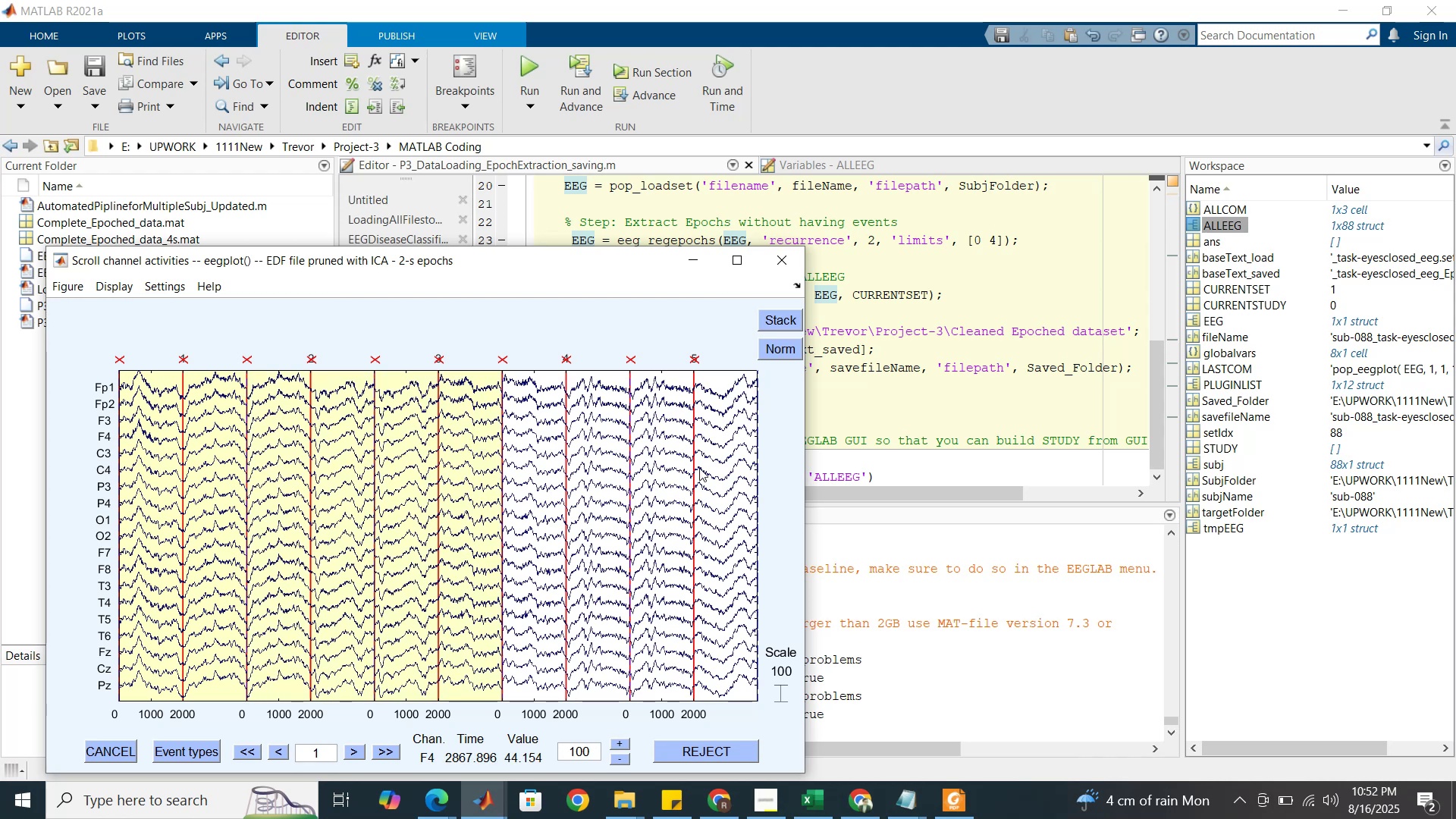 
left_click([724, 468])
 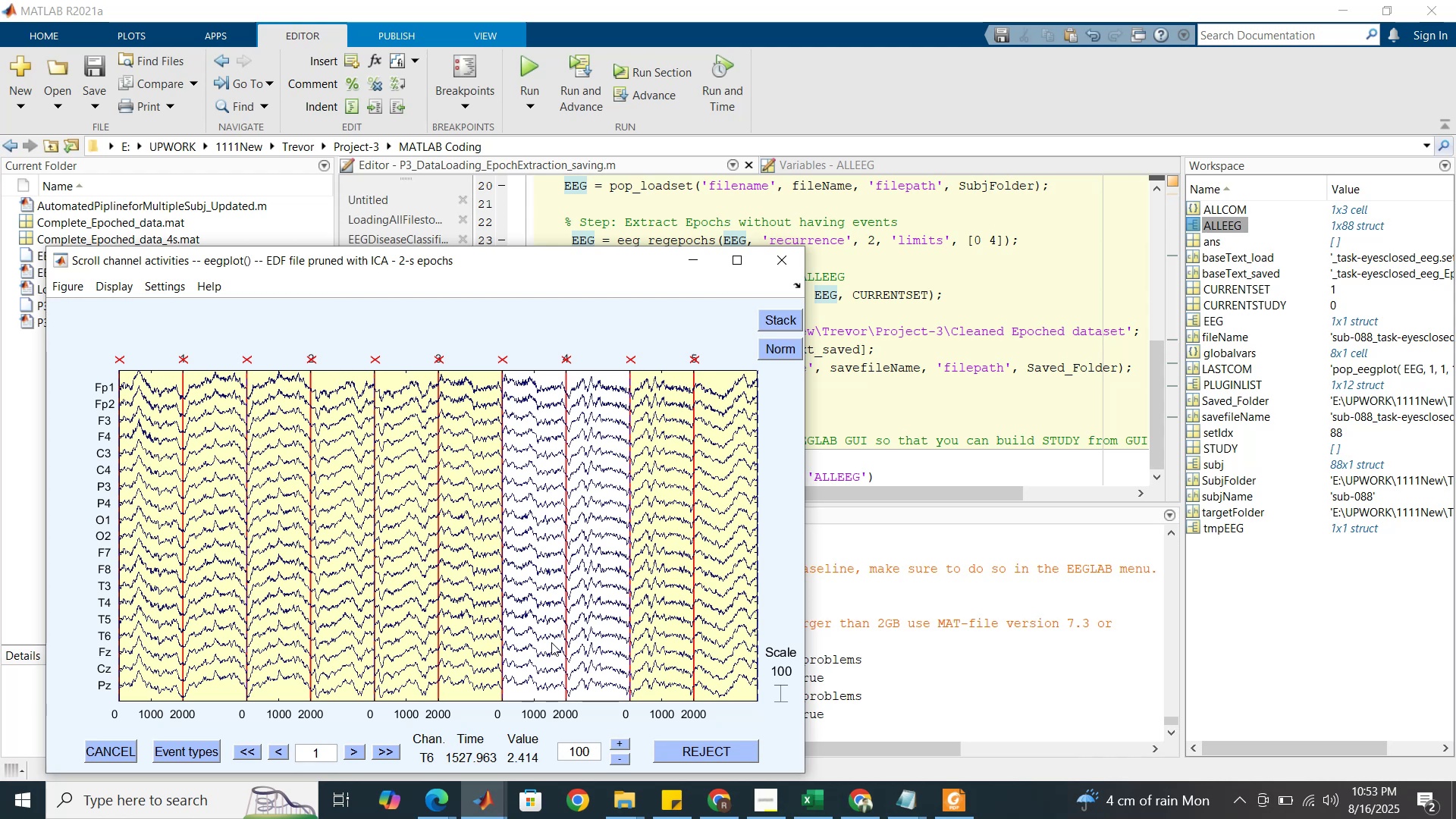 
wait(20.29)
 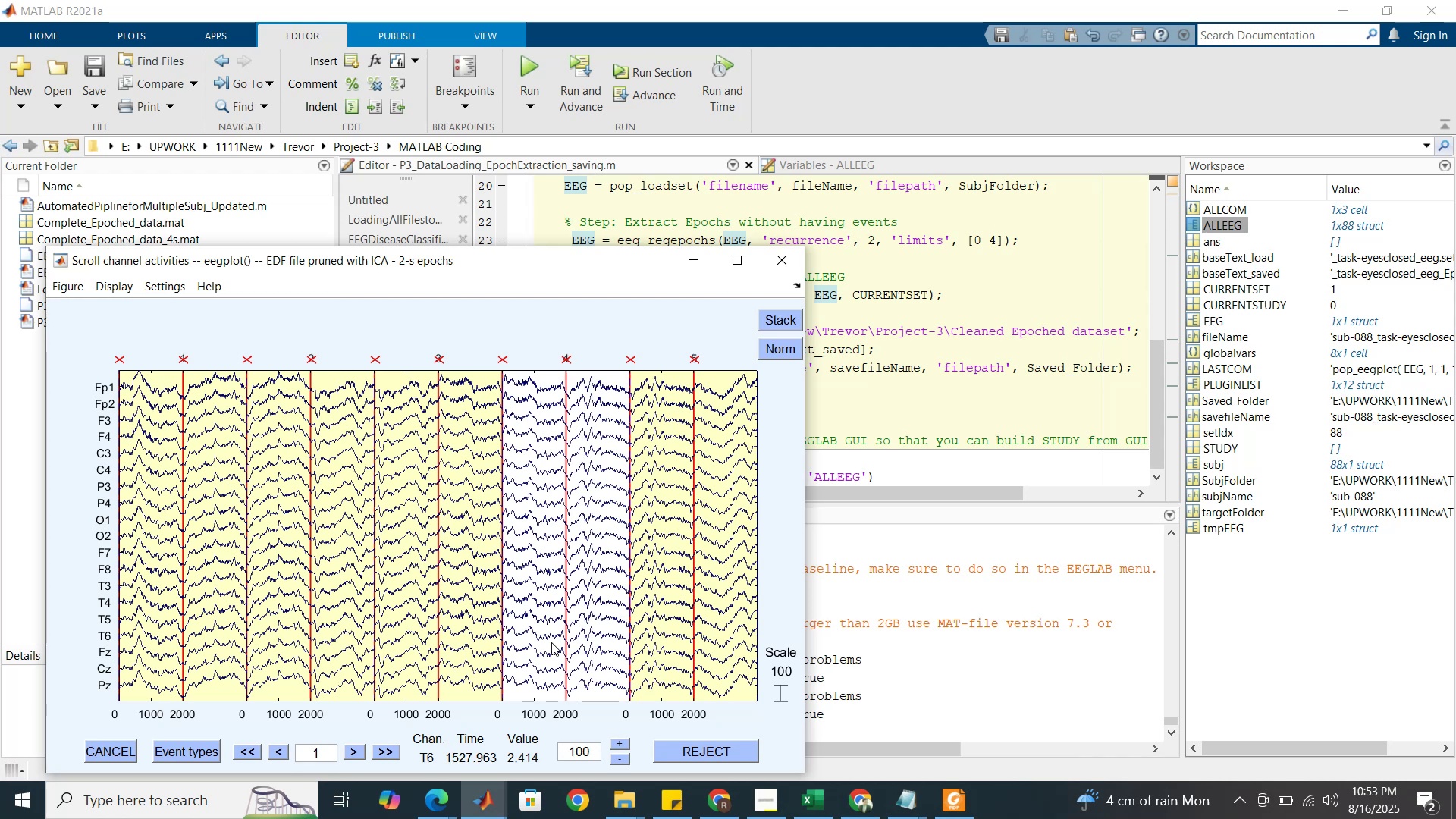 
left_click([187, 754])
 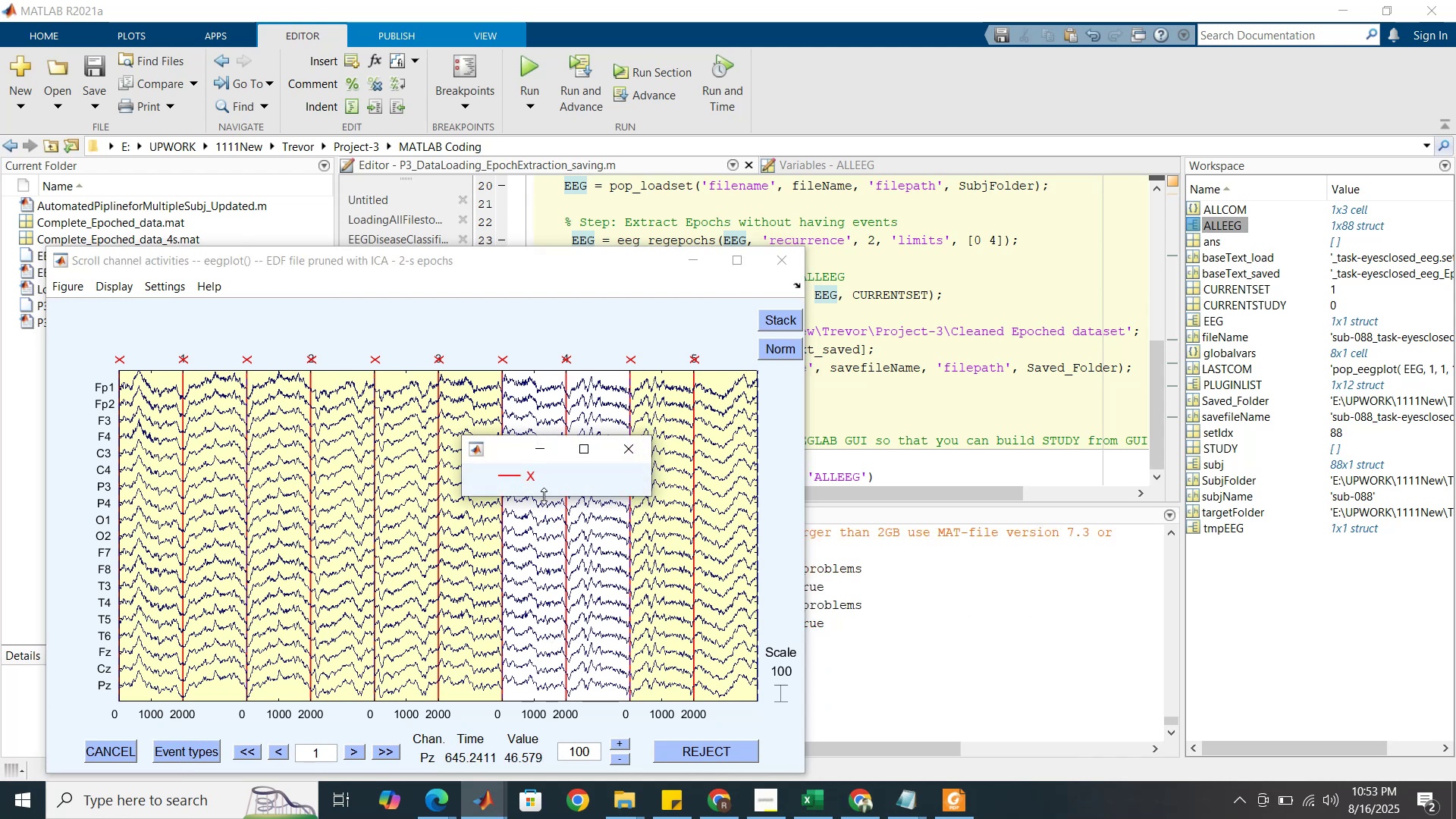 
left_click([630, 453])
 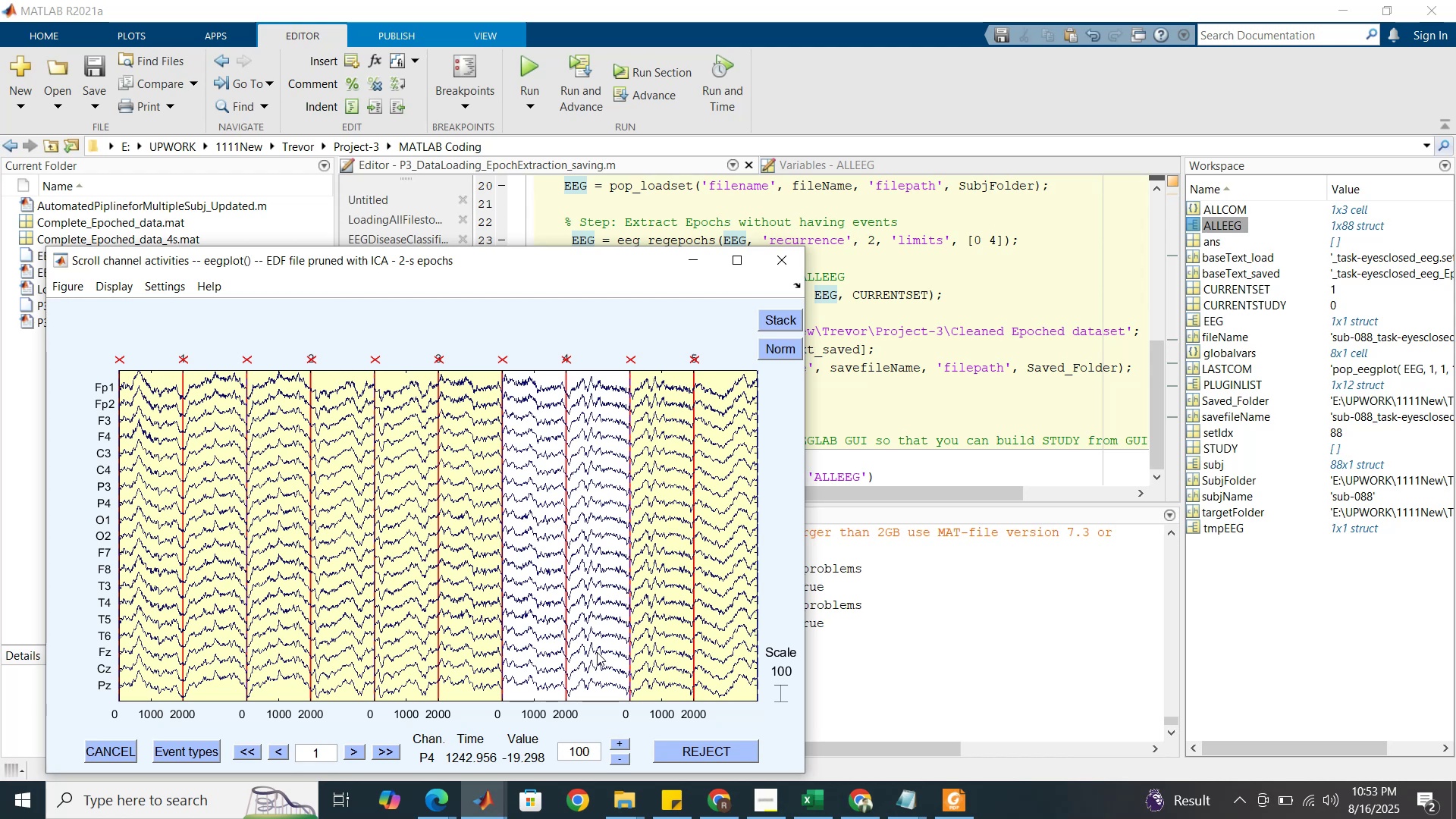 
wait(22.62)
 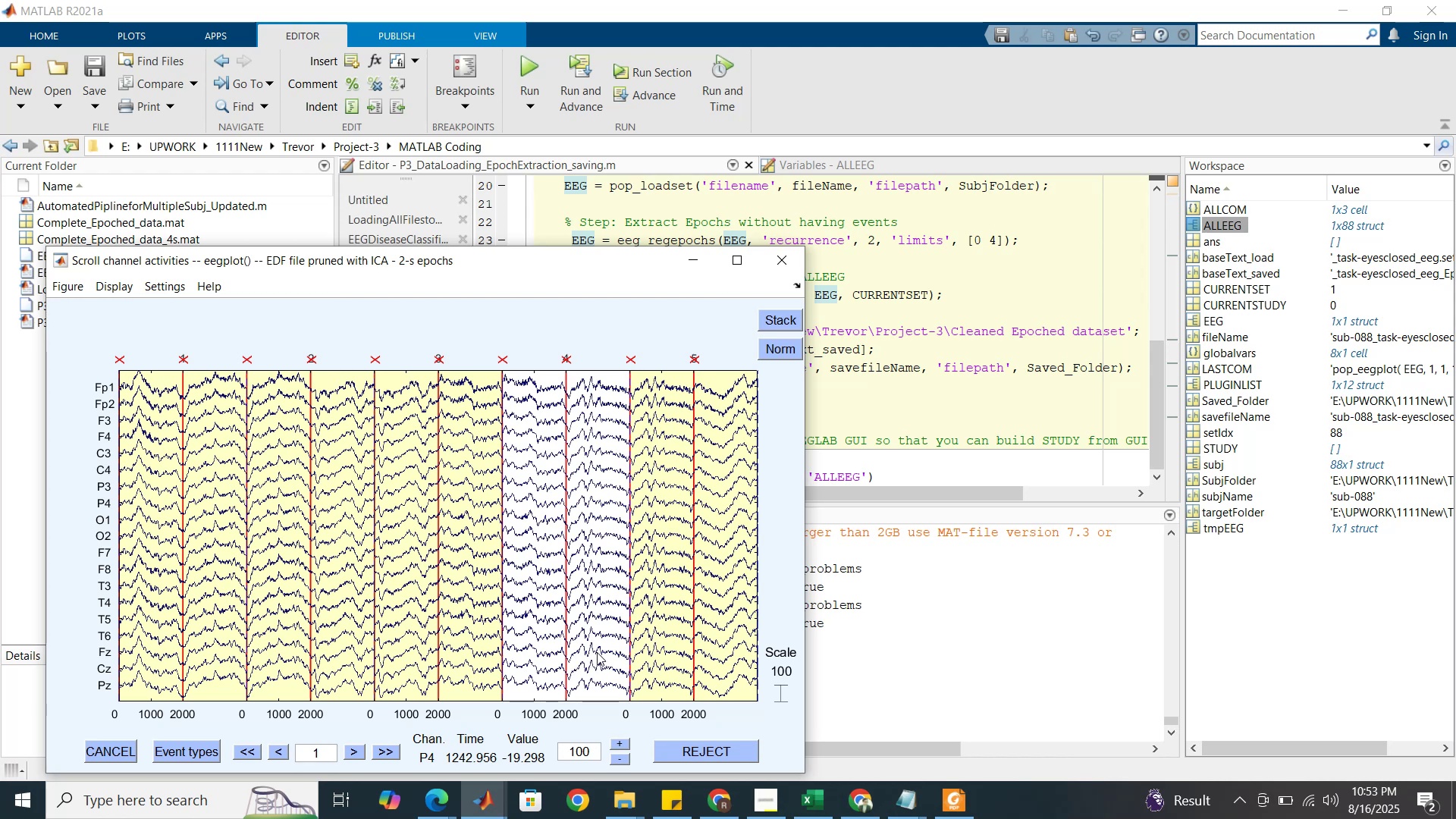 
left_click([575, 651])
 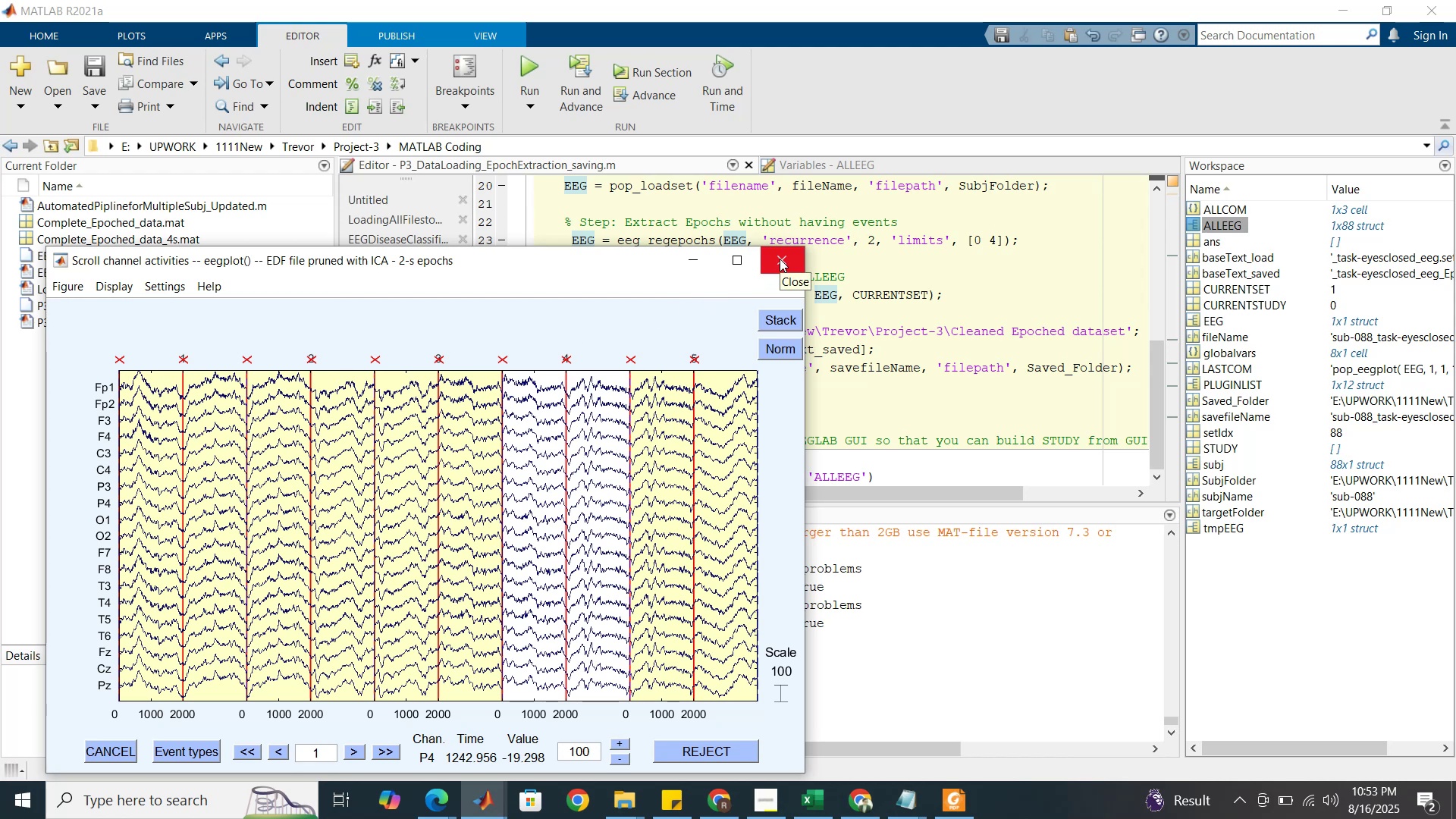 
wait(6.54)
 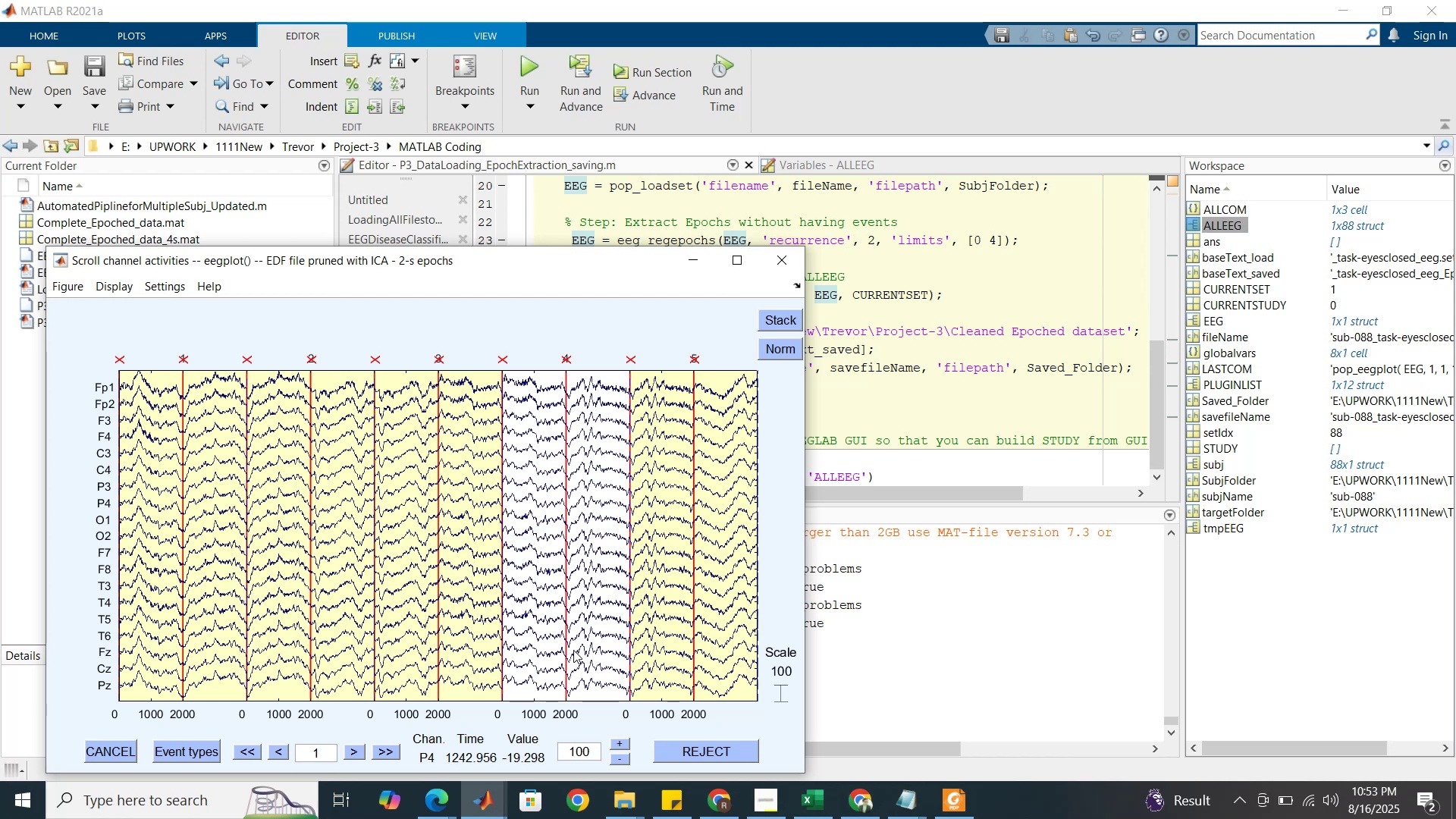 
left_click([780, 259])
 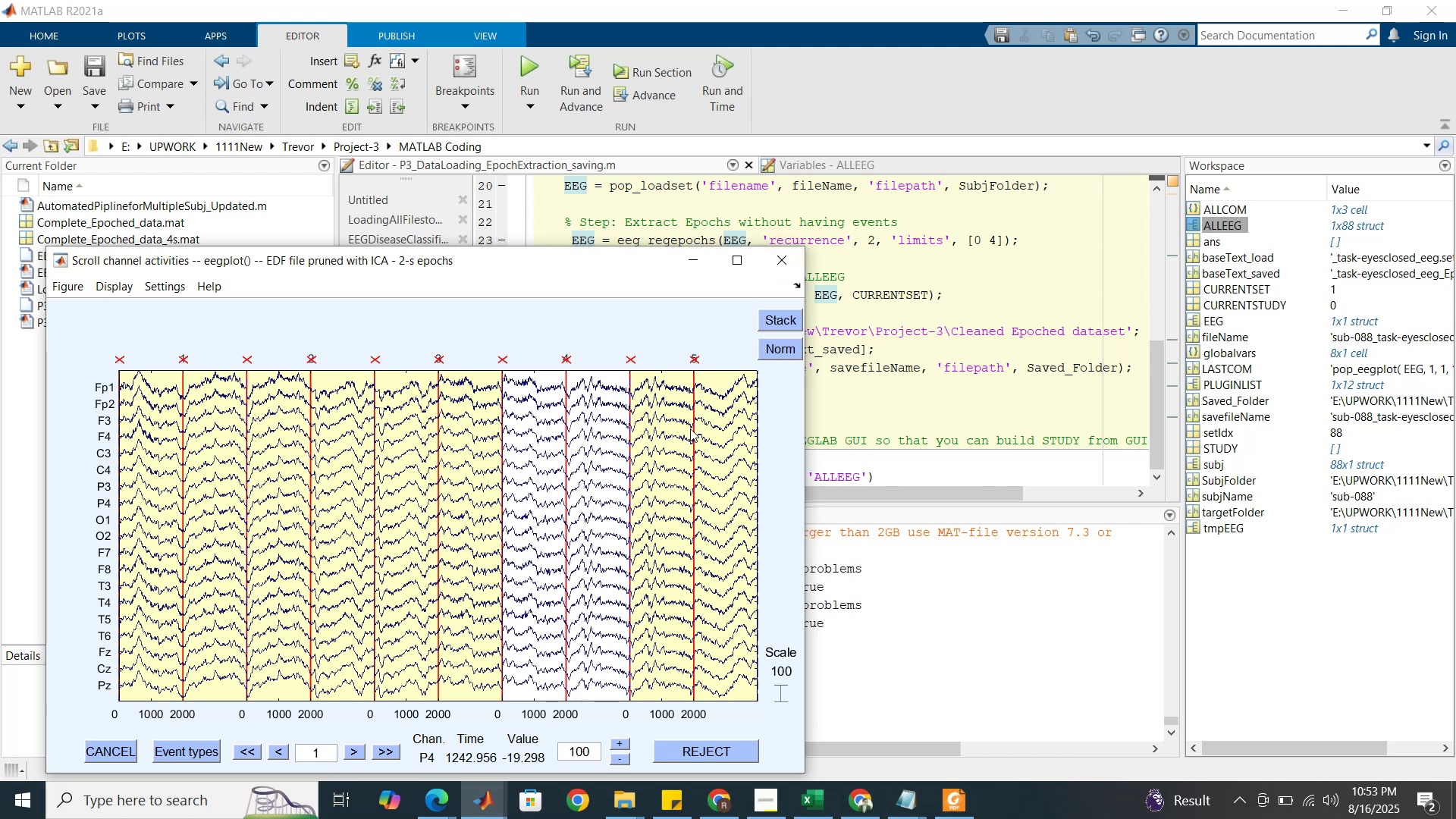 
wait(9.96)
 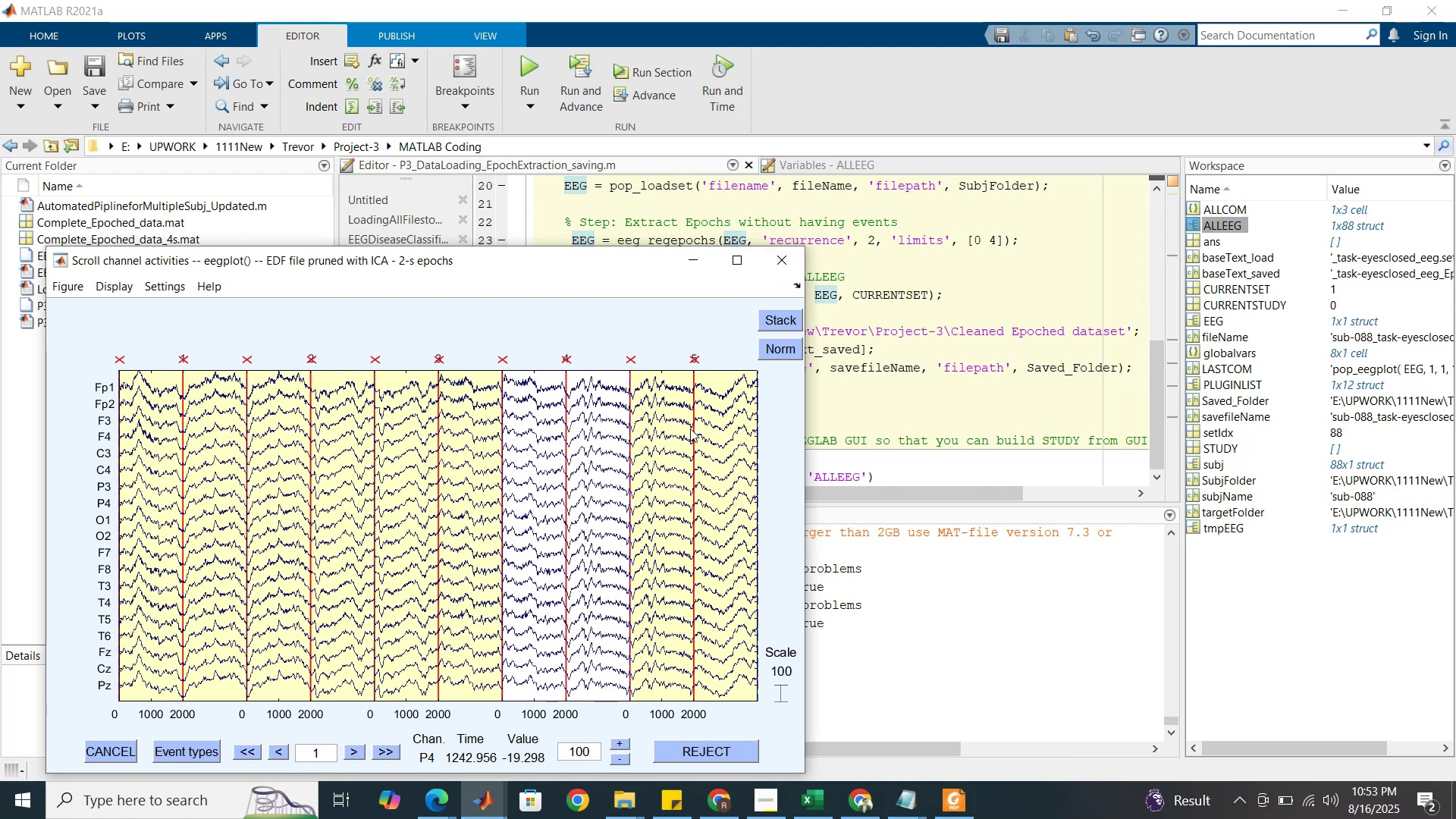 
left_click([777, 259])
 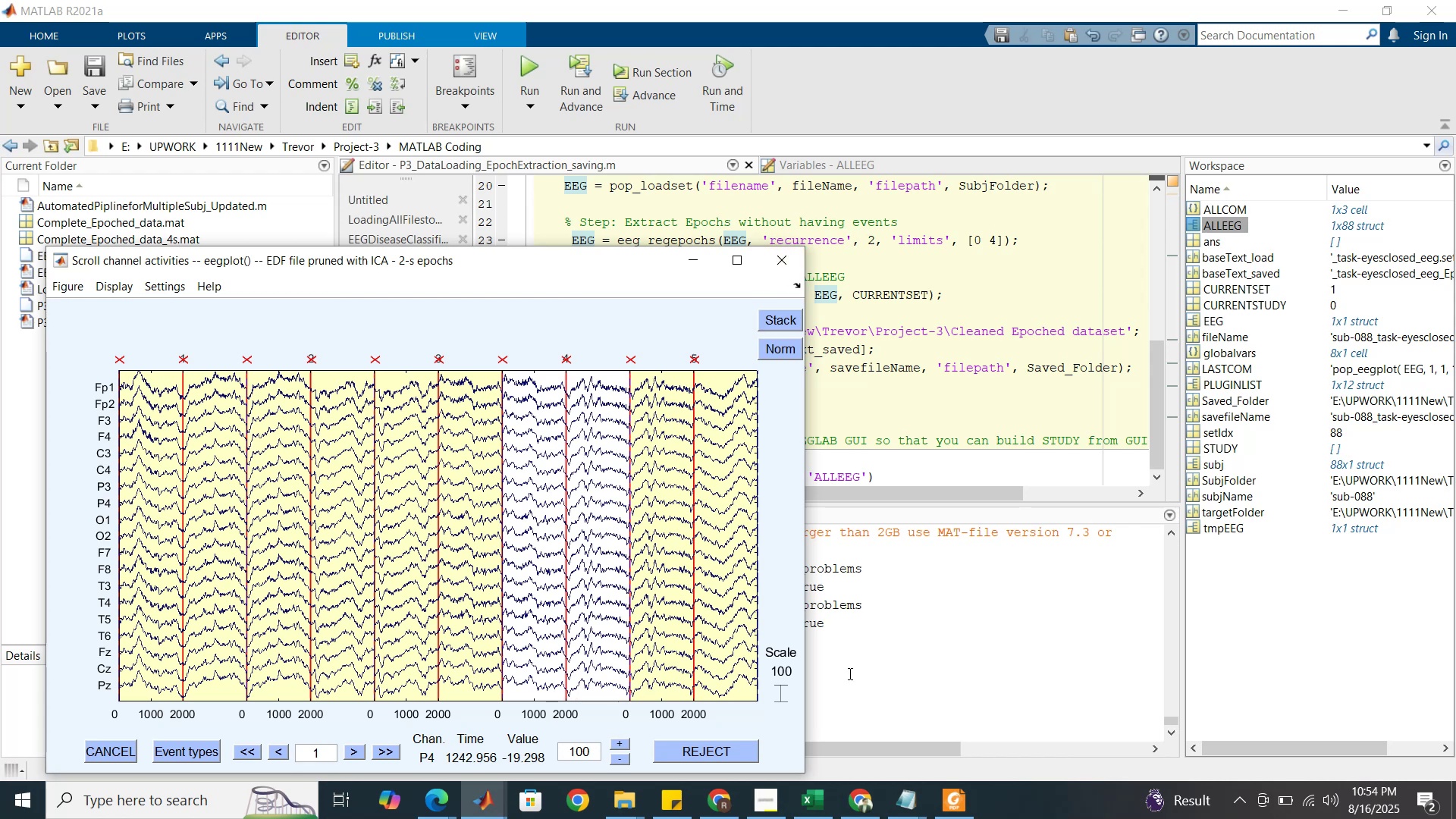 
left_click([849, 676])
 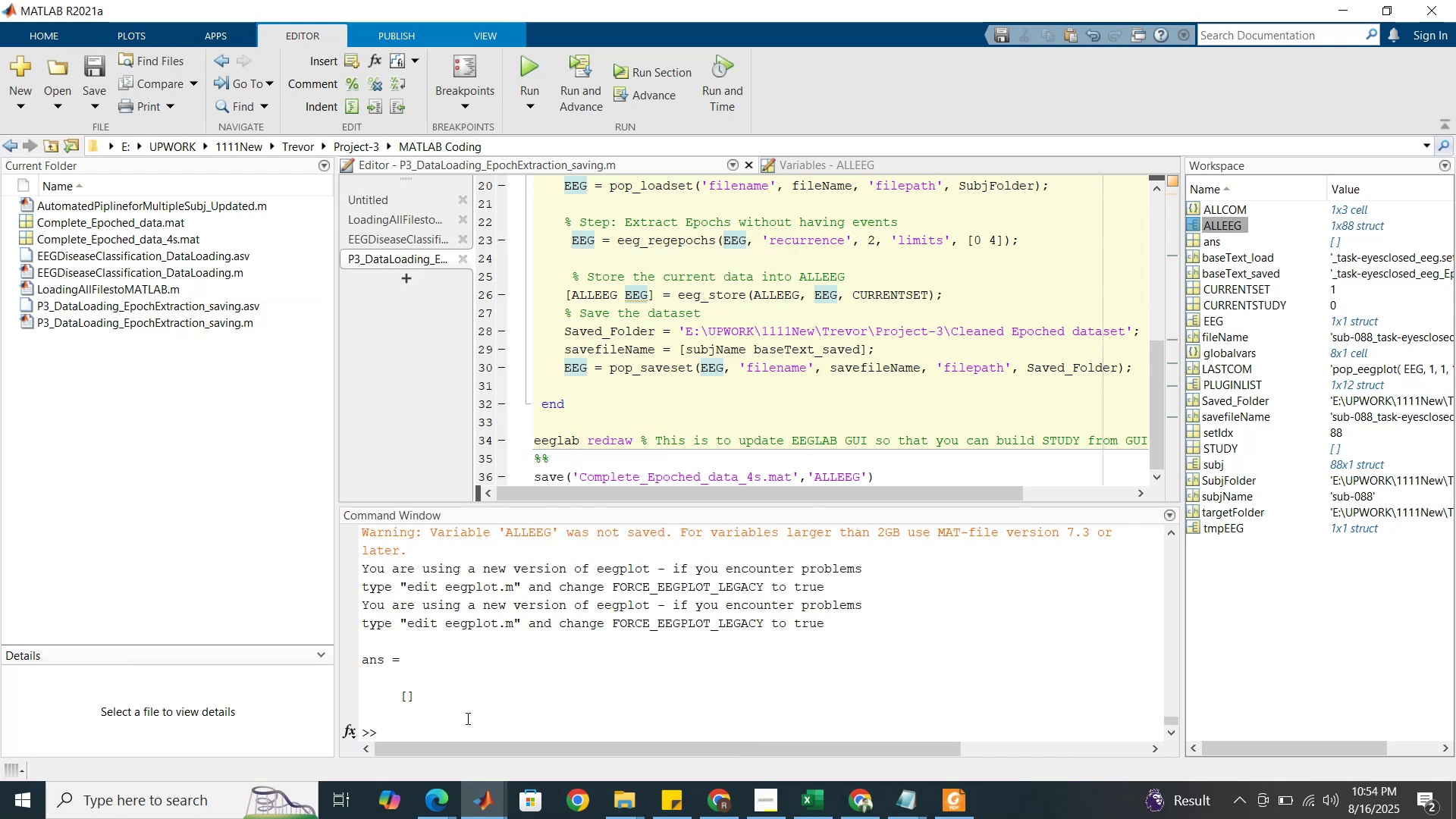 
left_click([466, 718])
 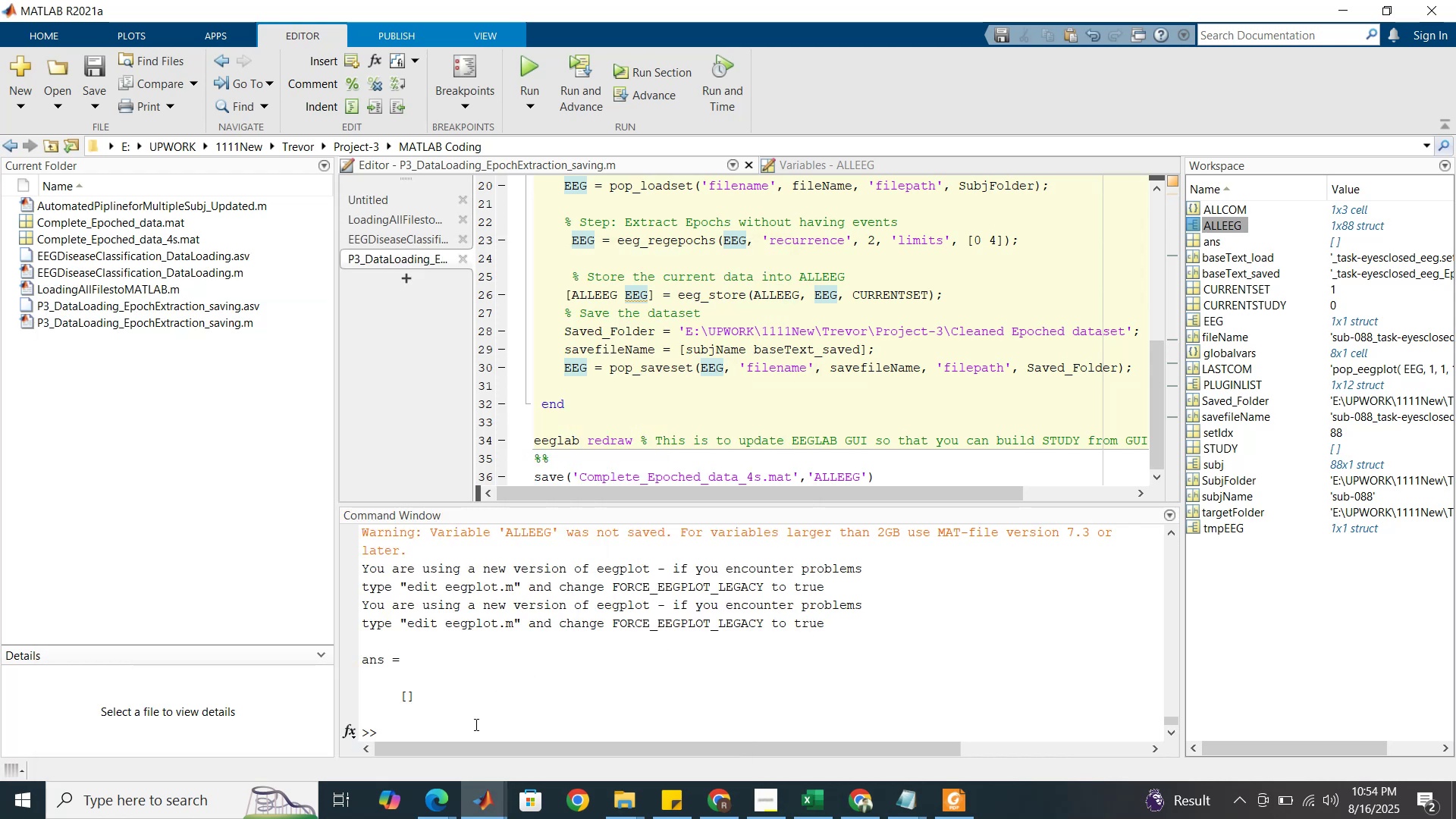 
mouse_move([510, 790])
 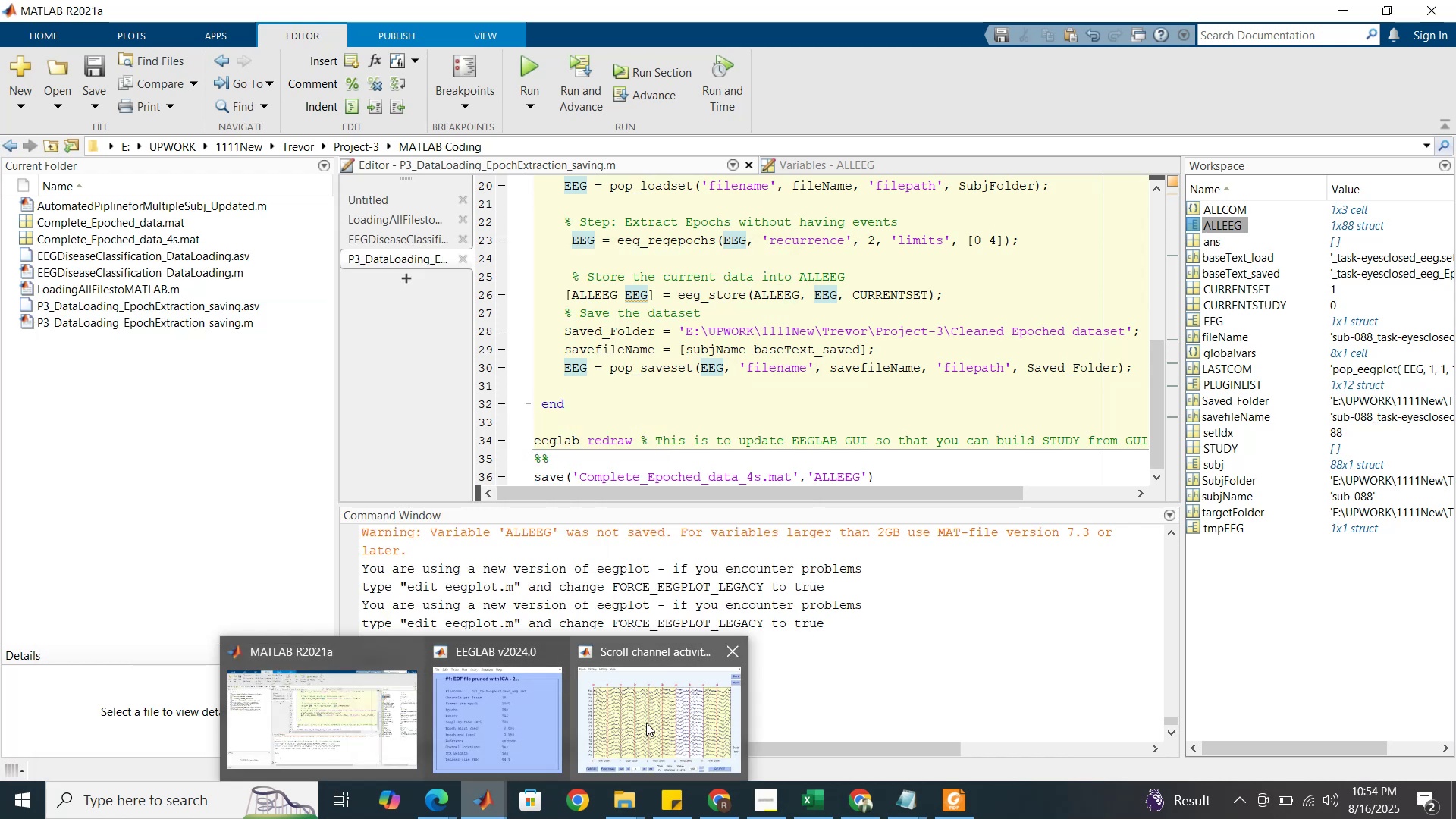 
mouse_move([697, 678])
 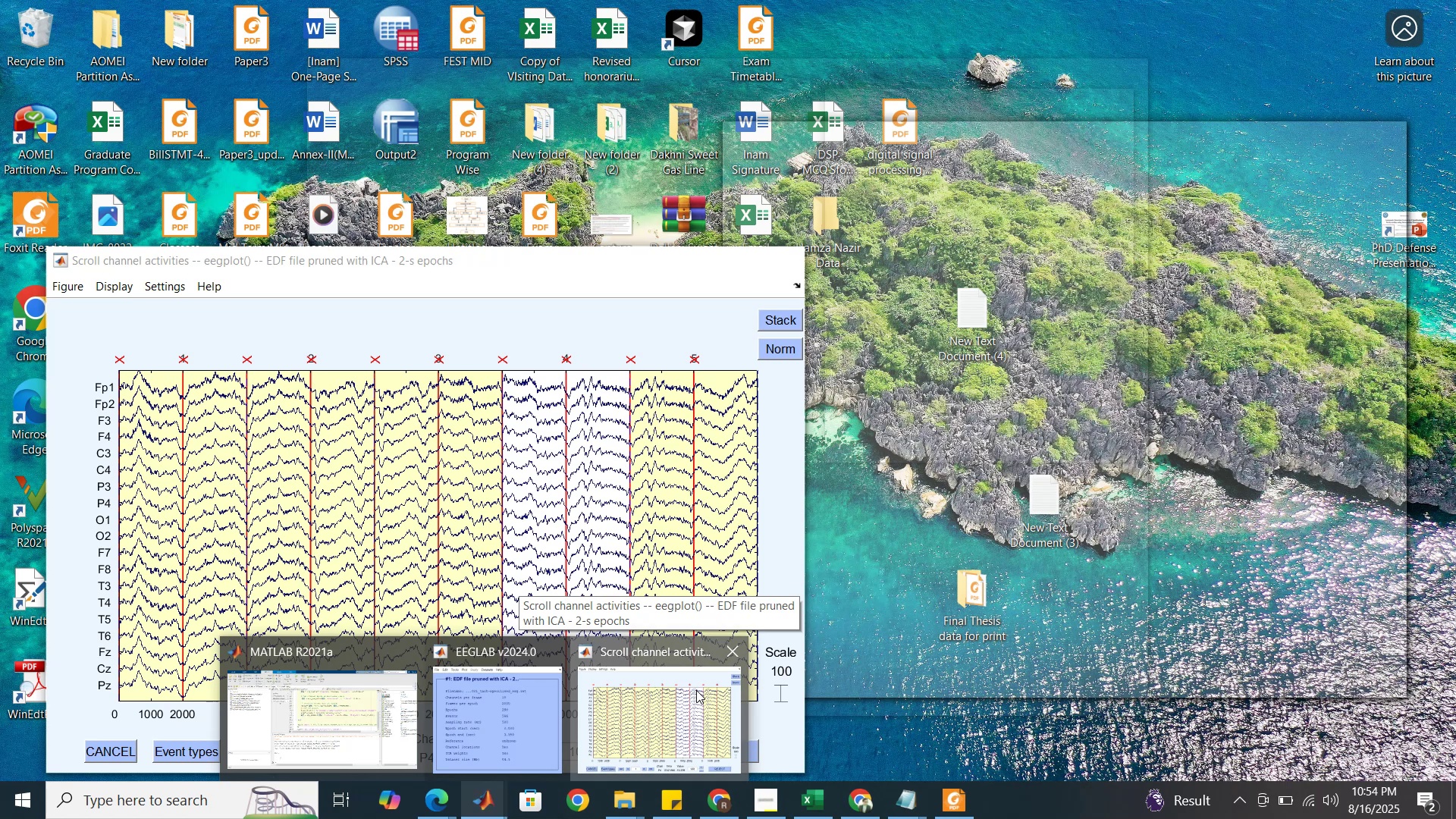 
left_click([696, 690])
 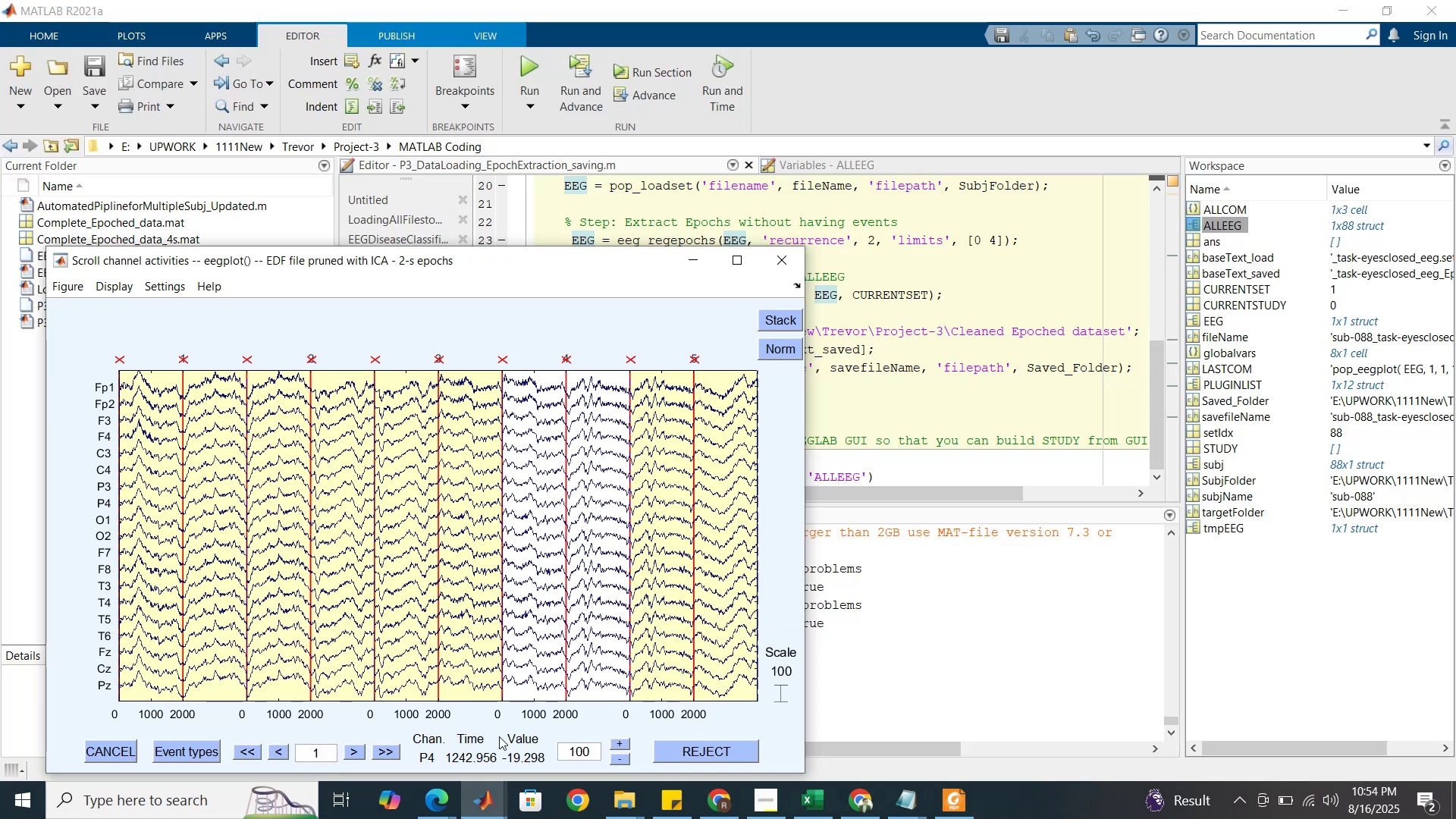 
mouse_move([431, 777])
 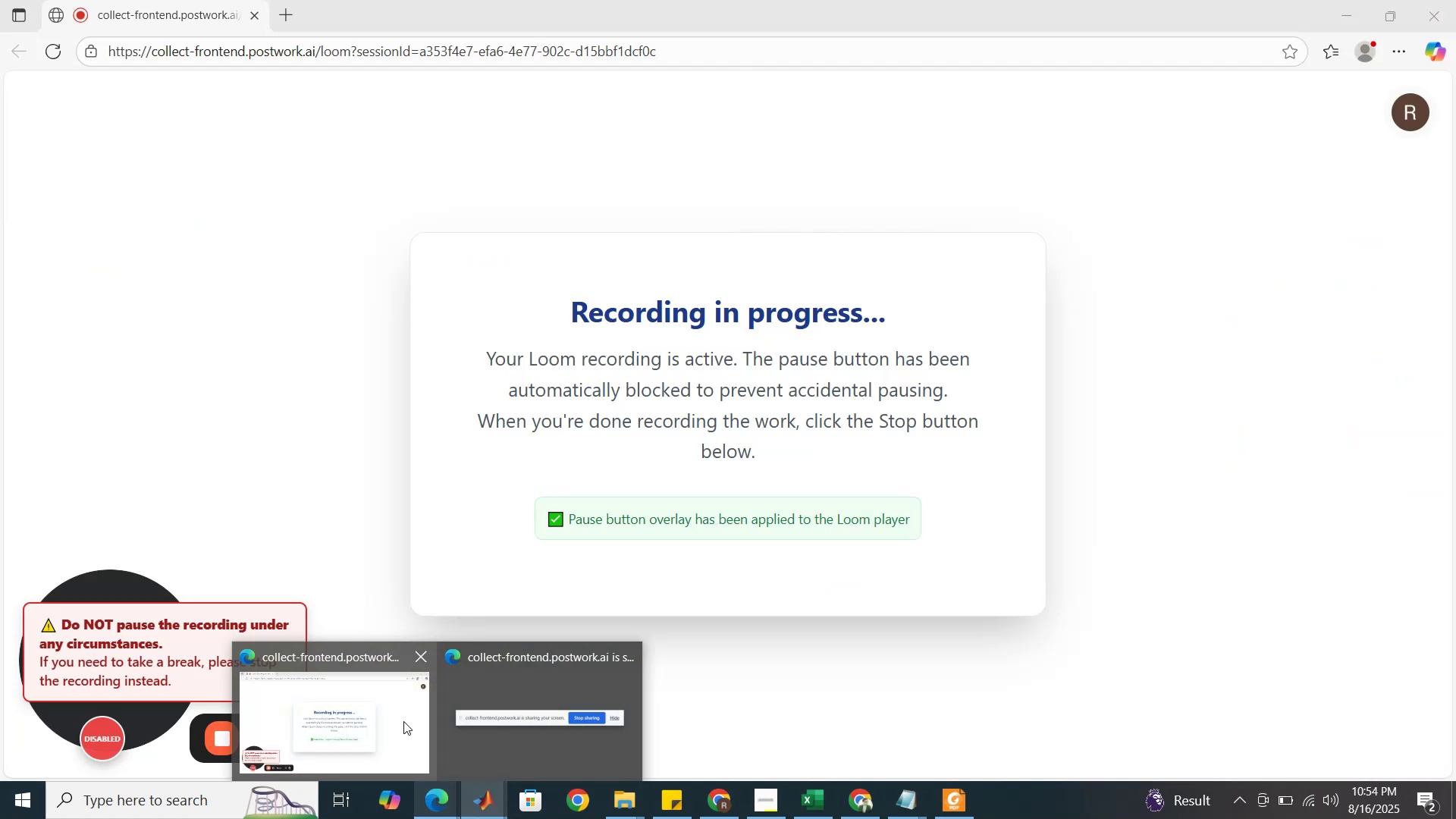 
left_click([403, 721])
 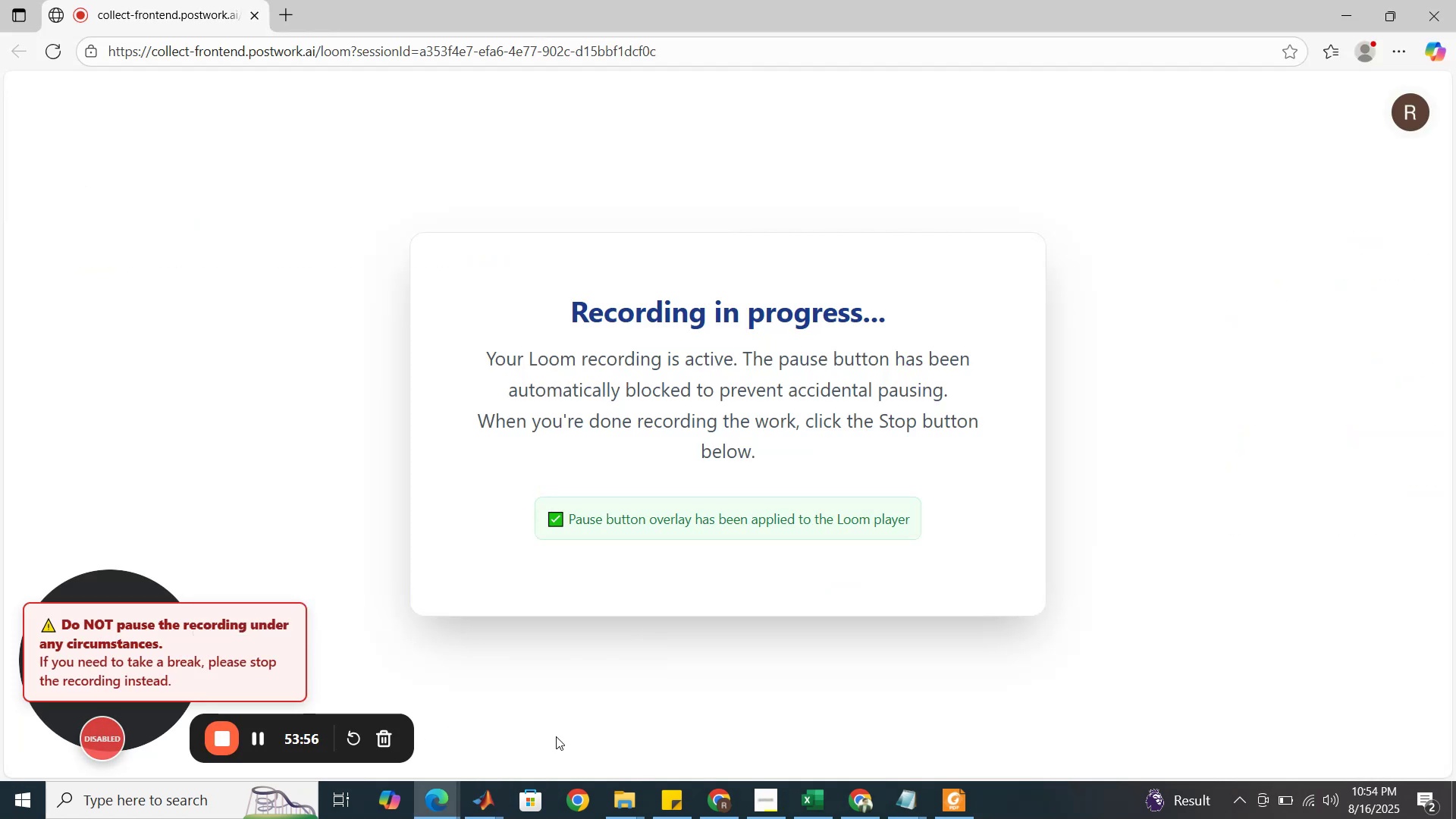 
left_click([491, 802])
 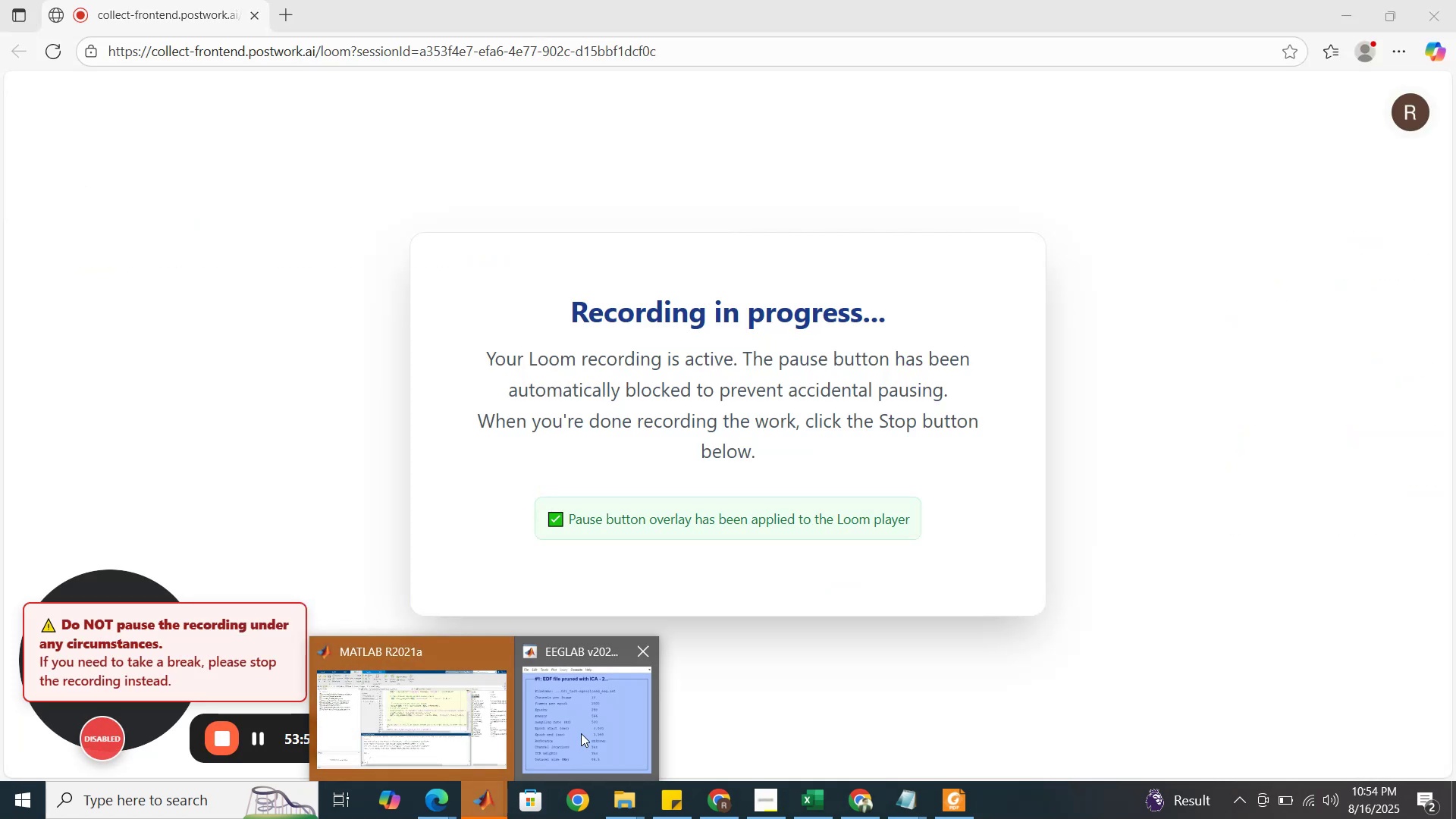 
left_click([582, 733])
 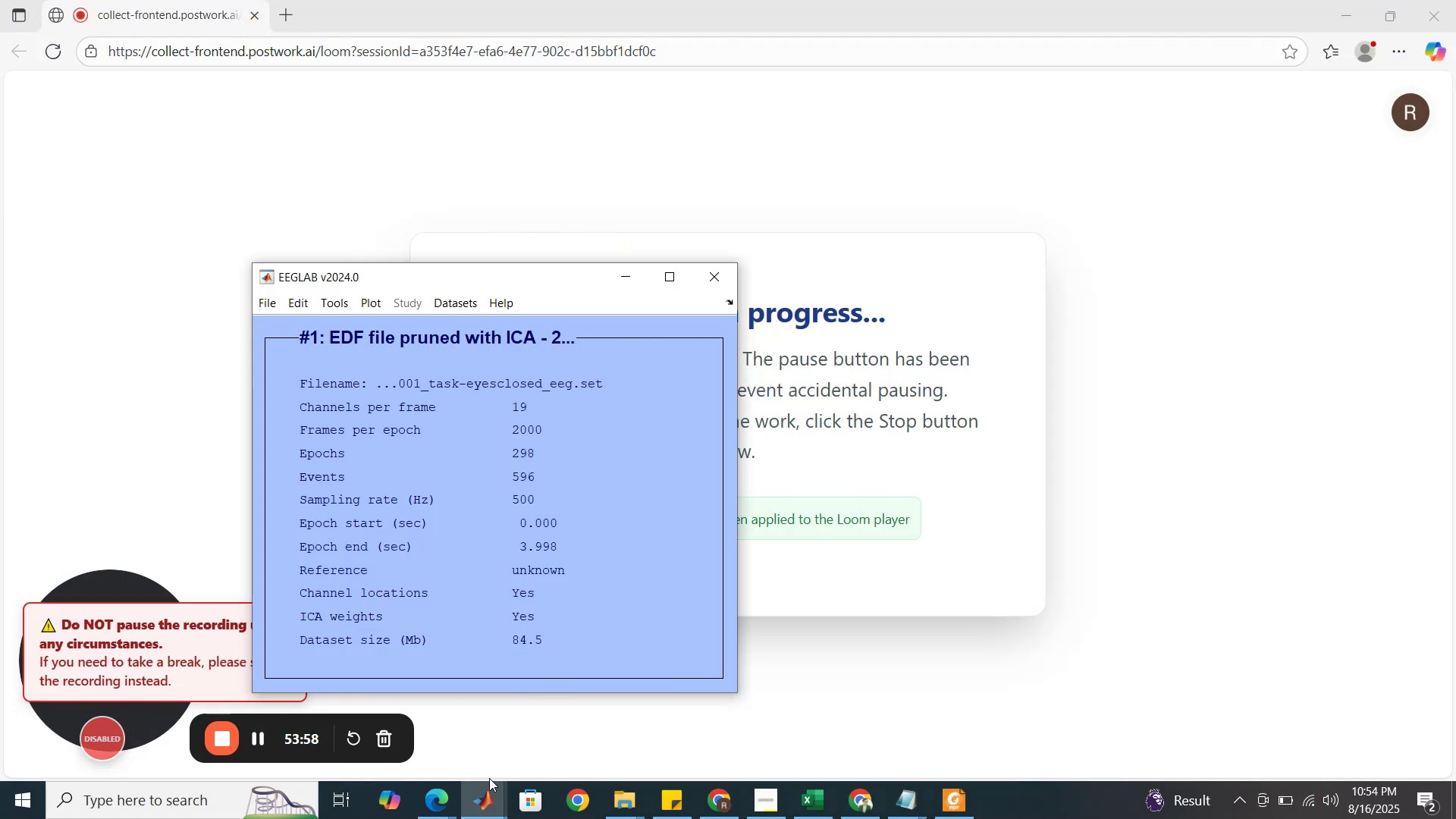 
left_click([485, 811])
 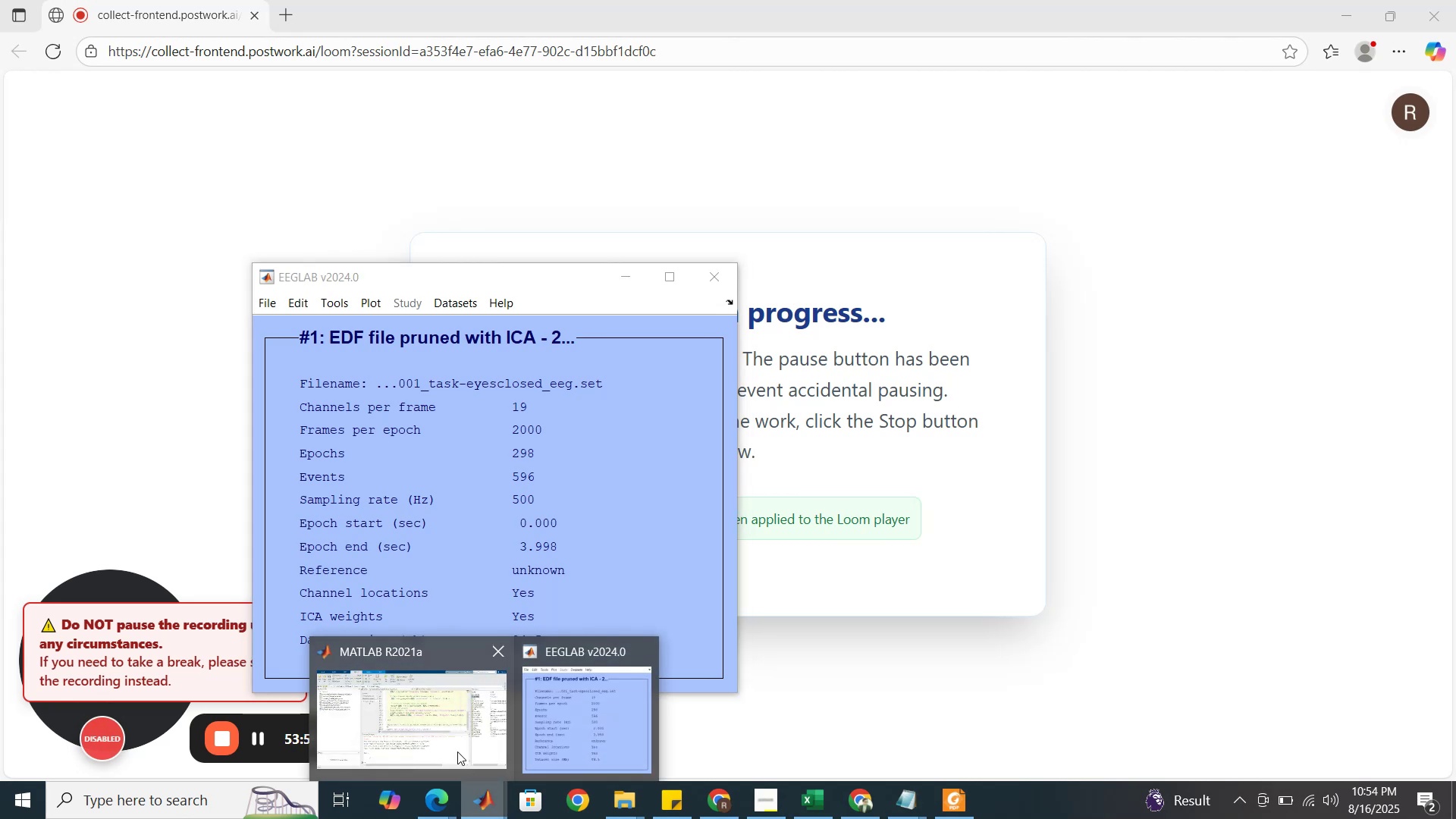 
left_click([453, 750])
 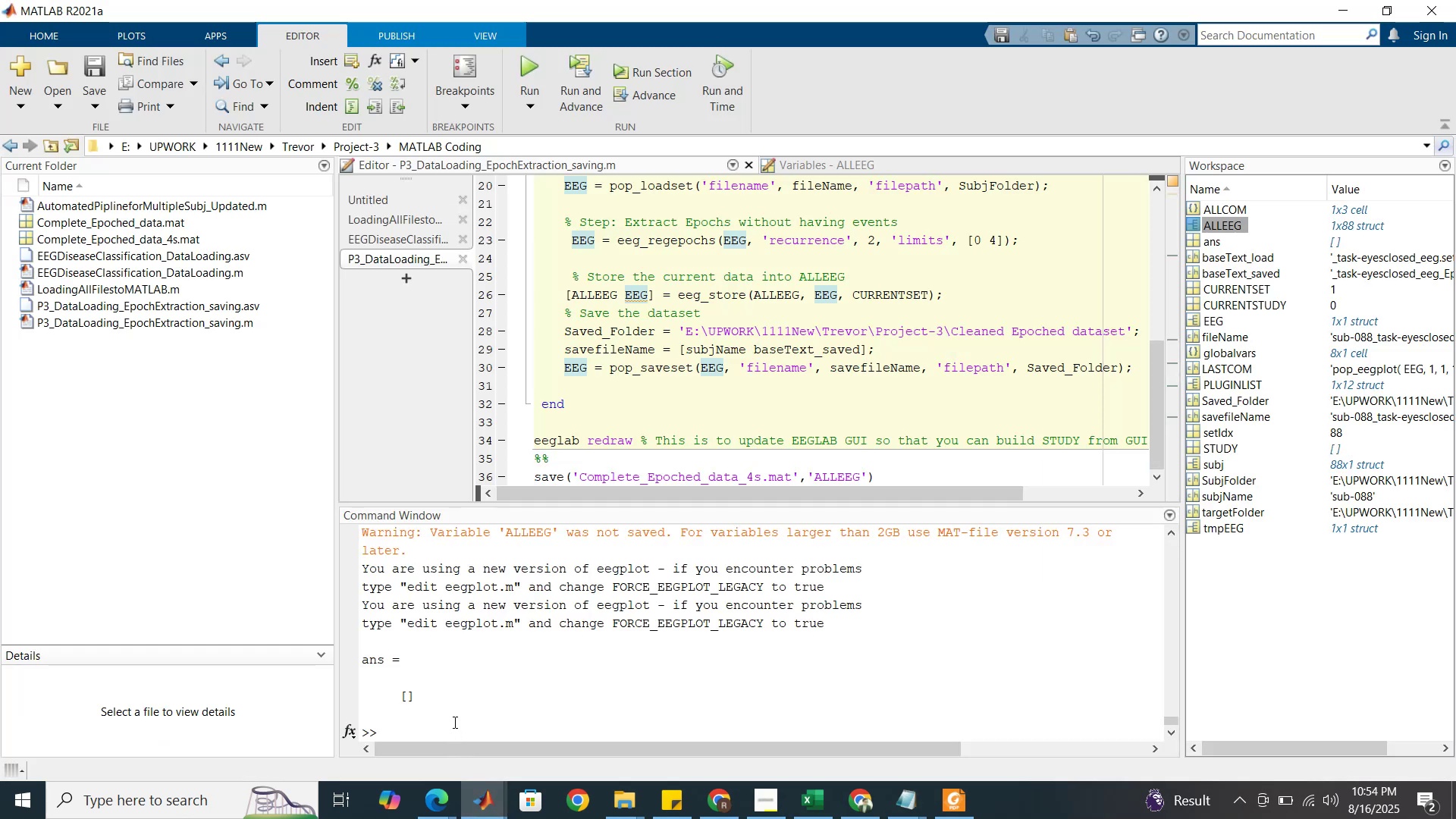 
left_click([453, 722])
 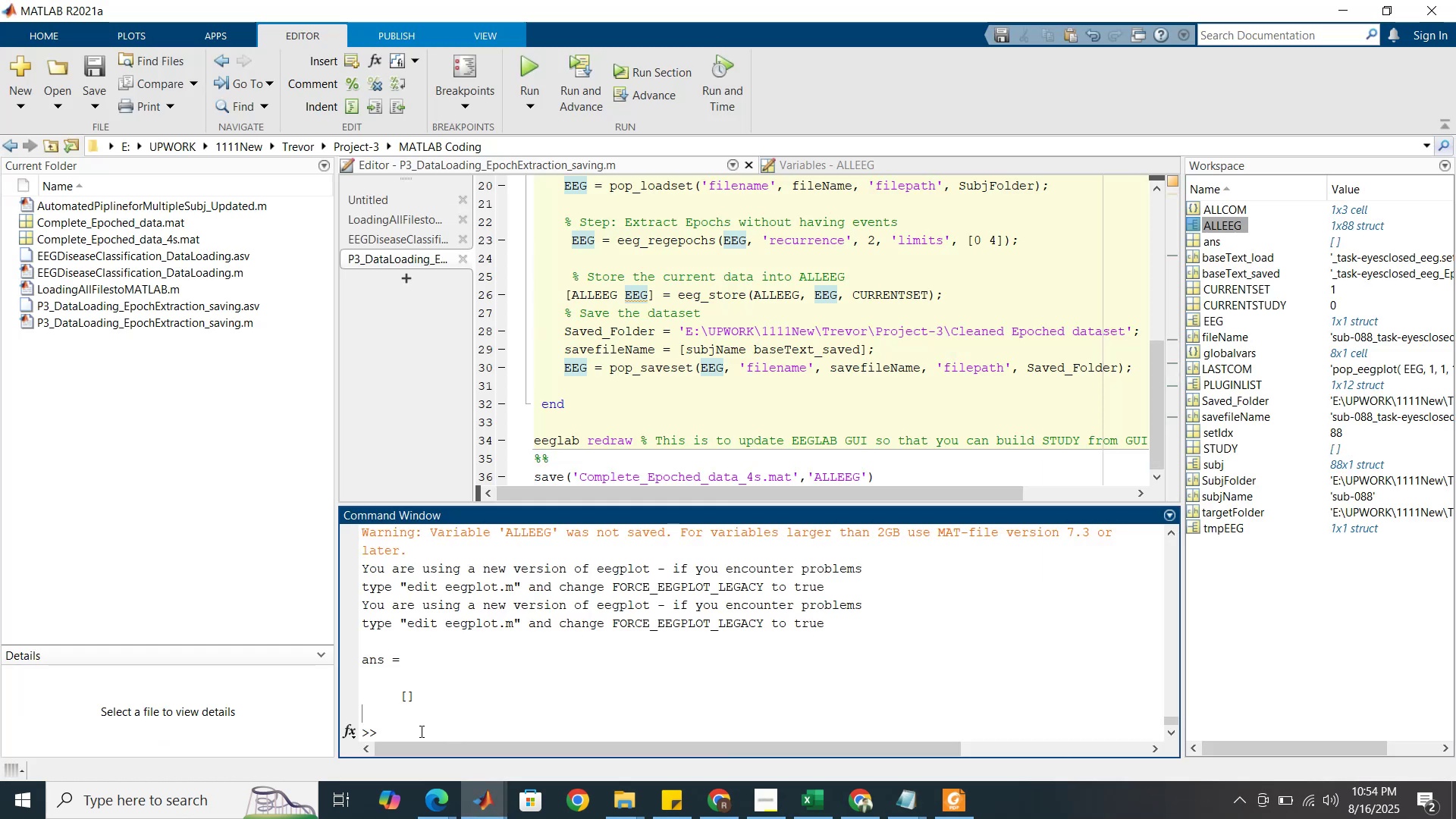 
wait(6.47)
 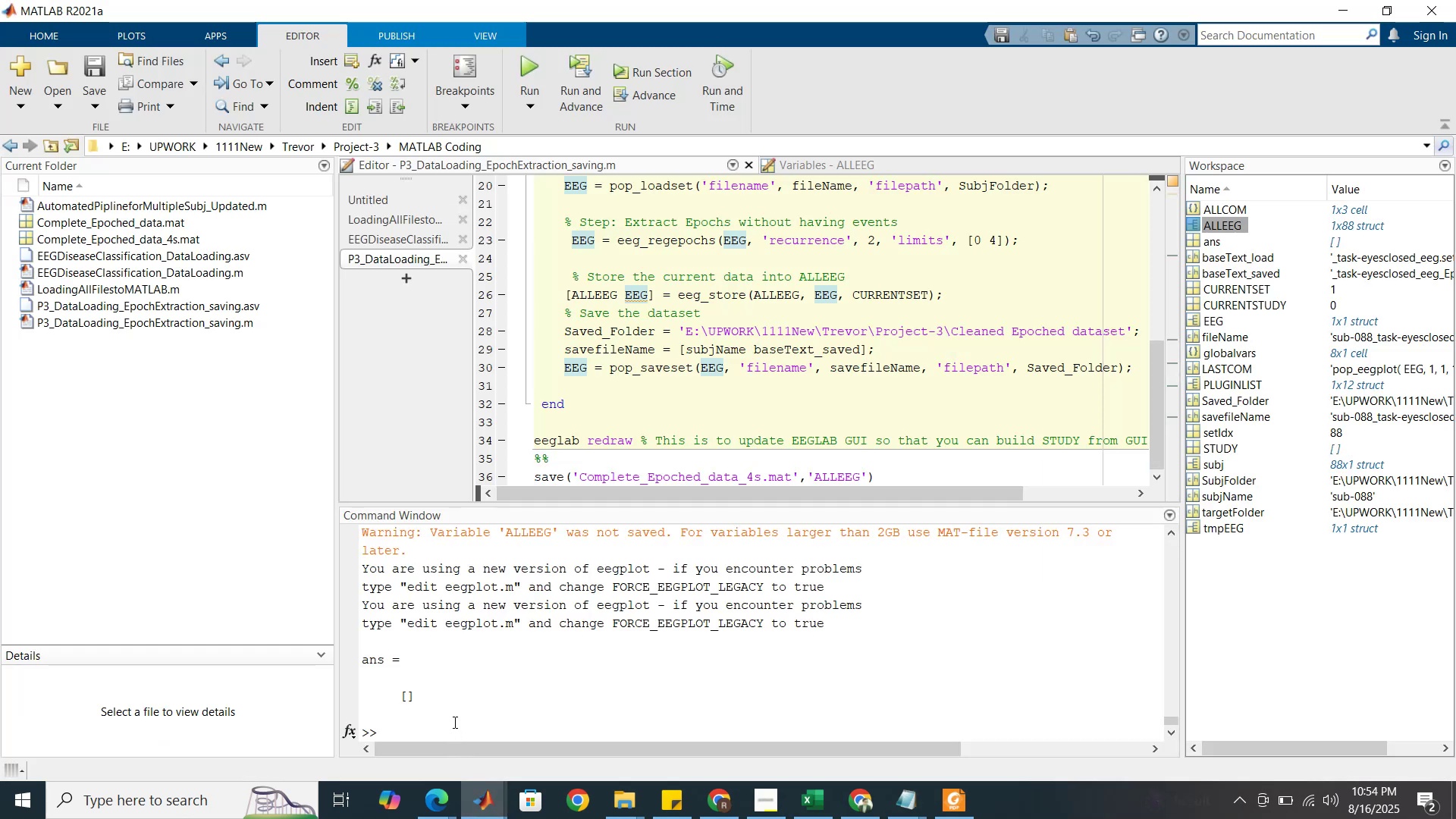 
type(clear all)
 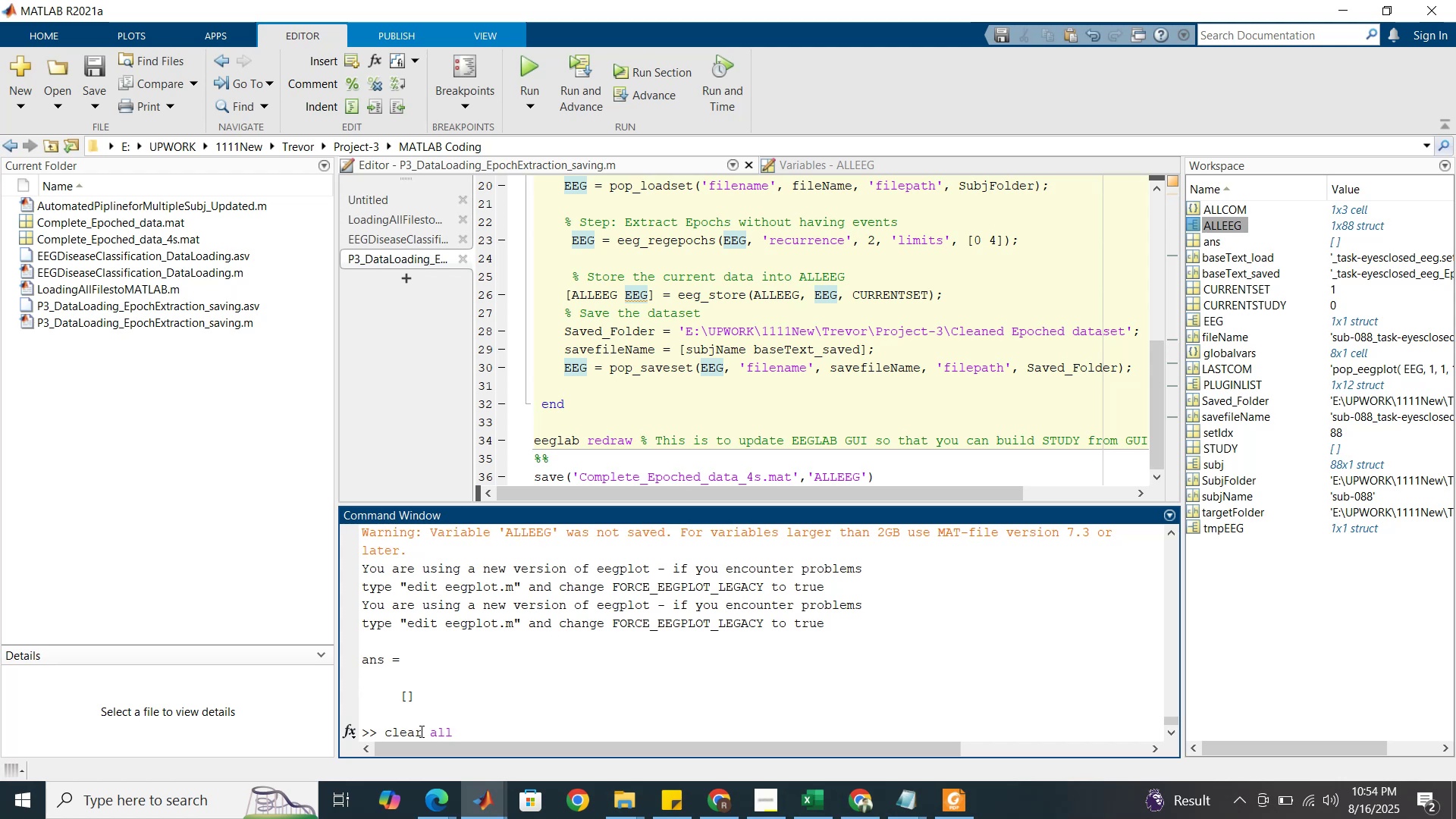 
key(Enter)
 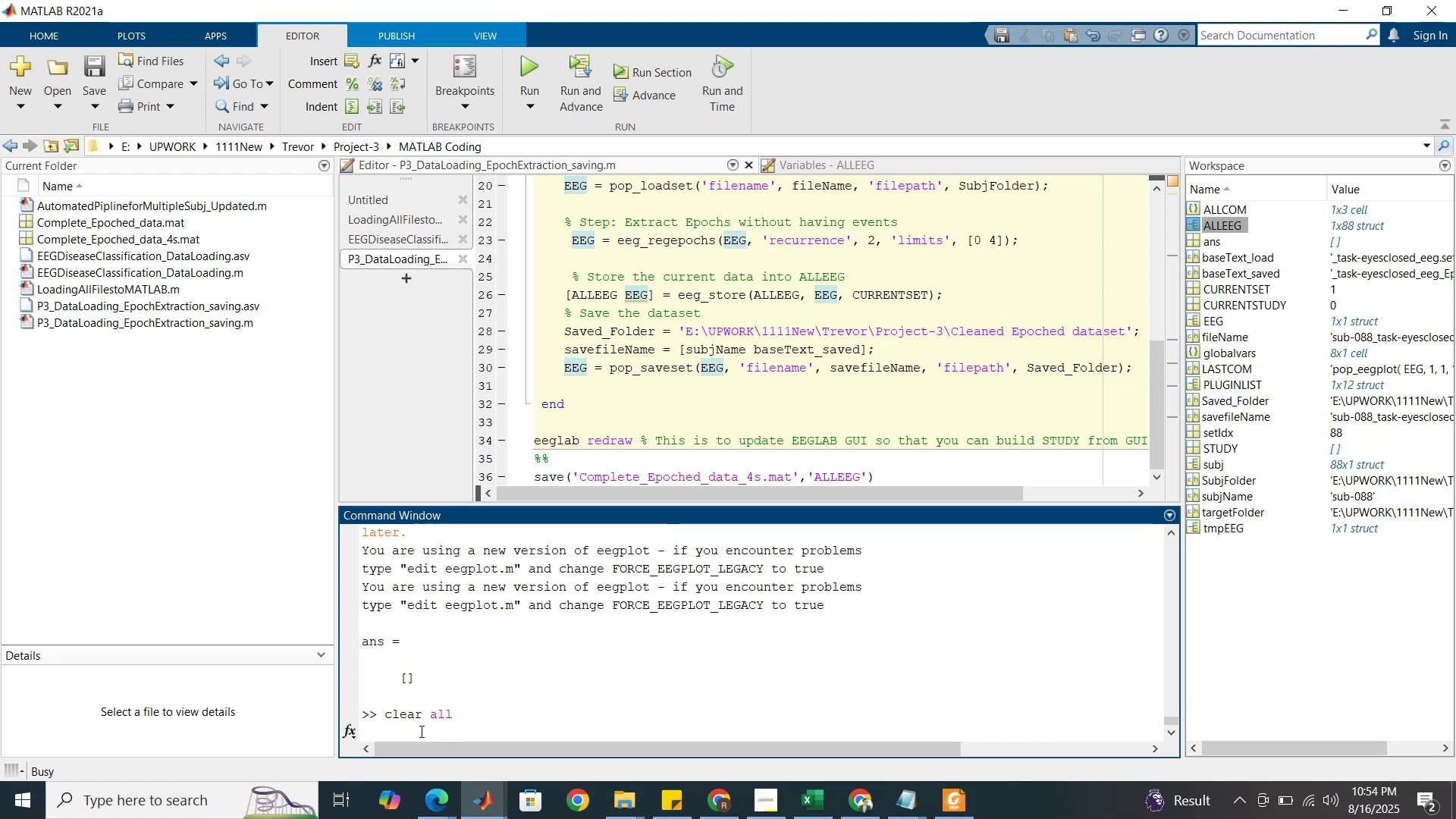 
type(close all)
 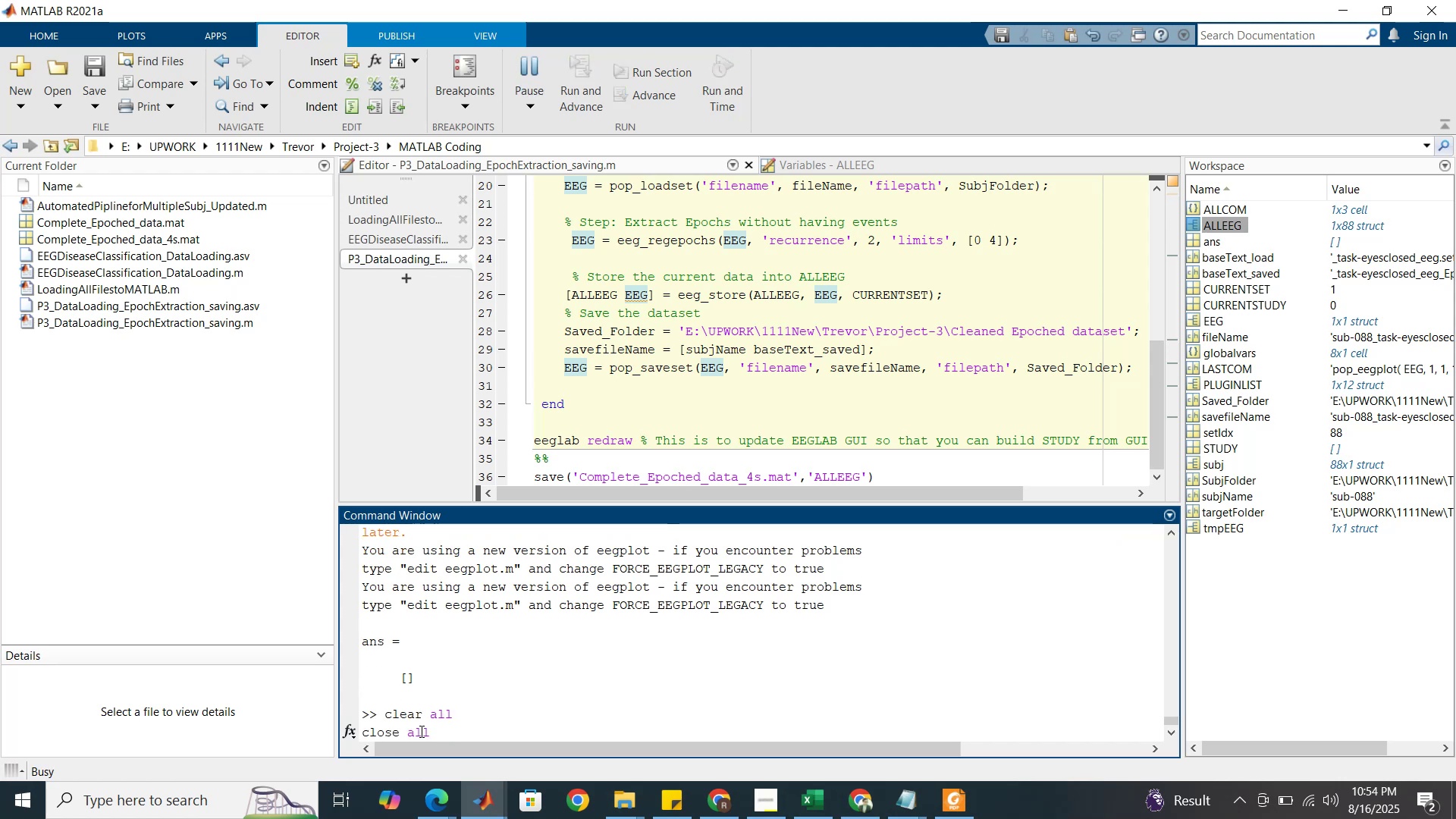 
key(Enter)
 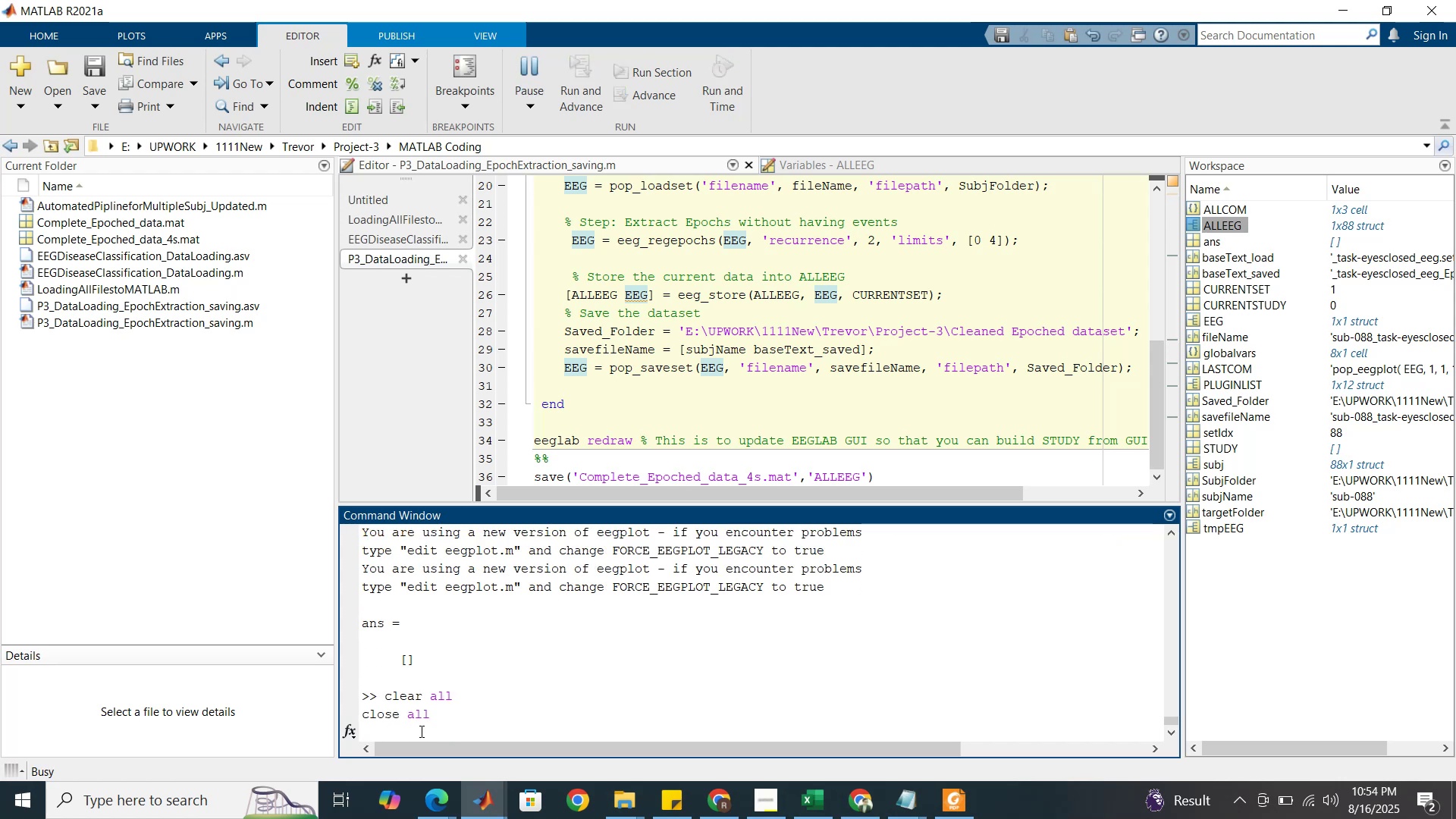 
type(clc)
 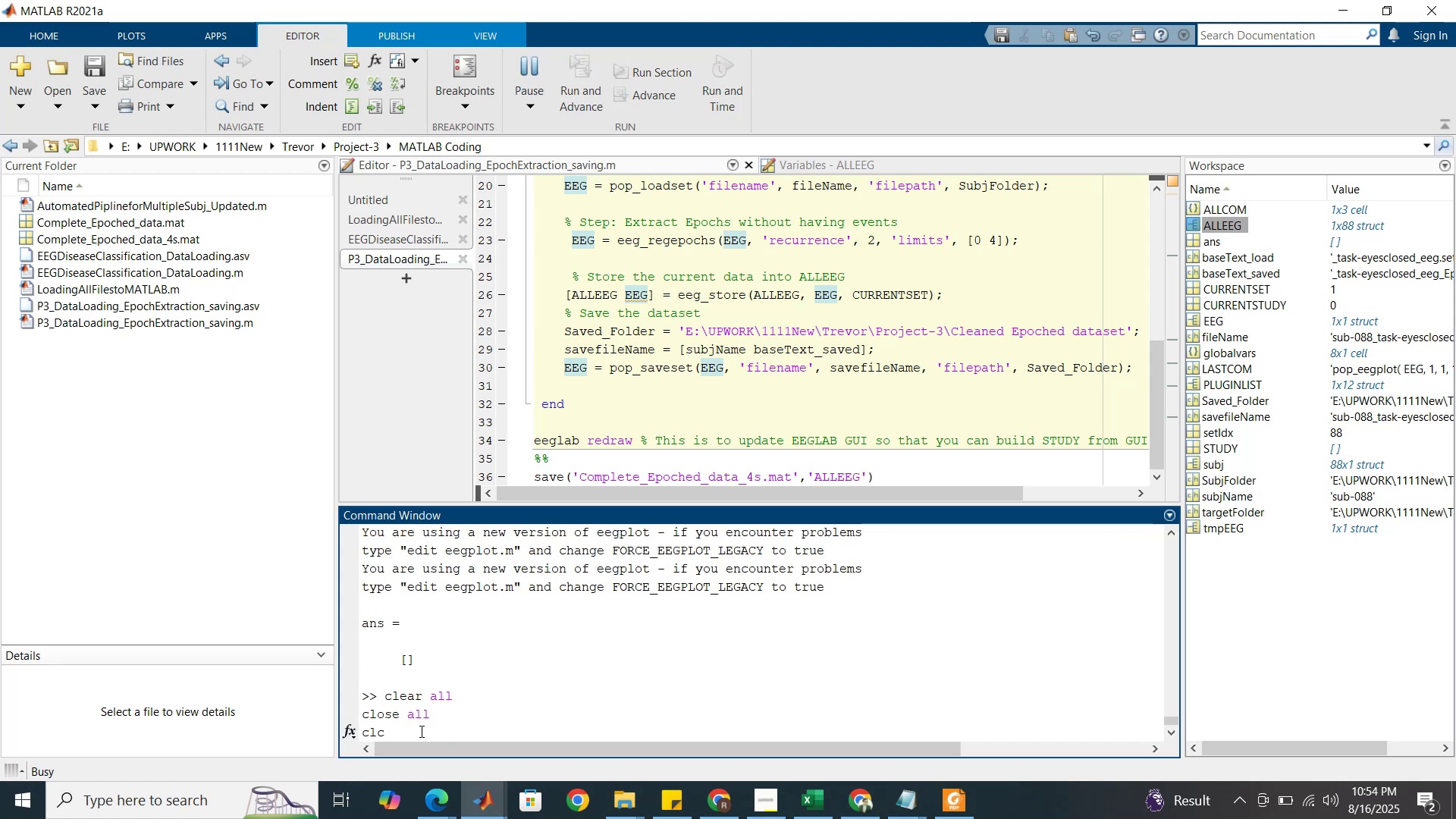 
key(Enter)
 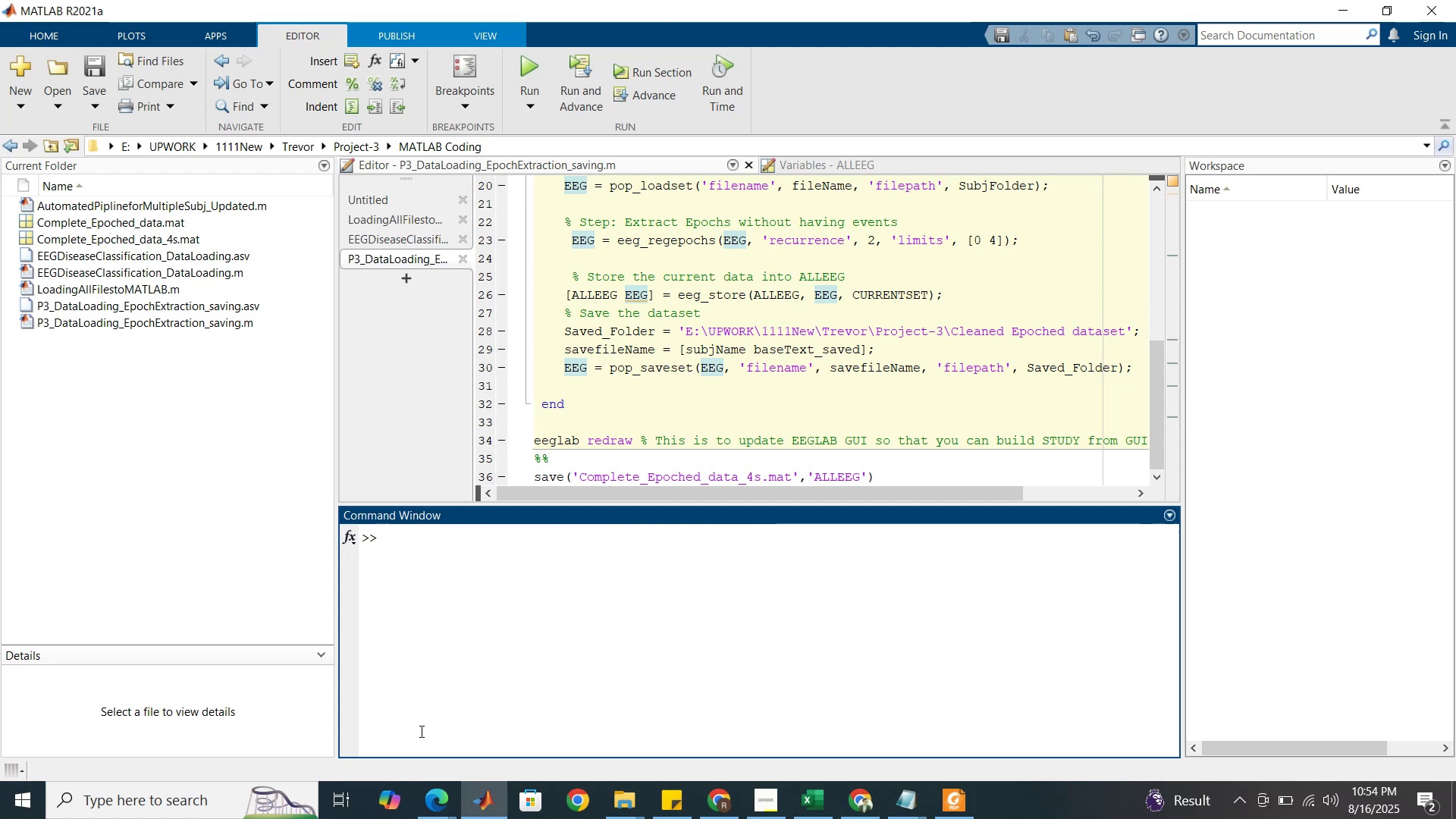 
wait(25.94)
 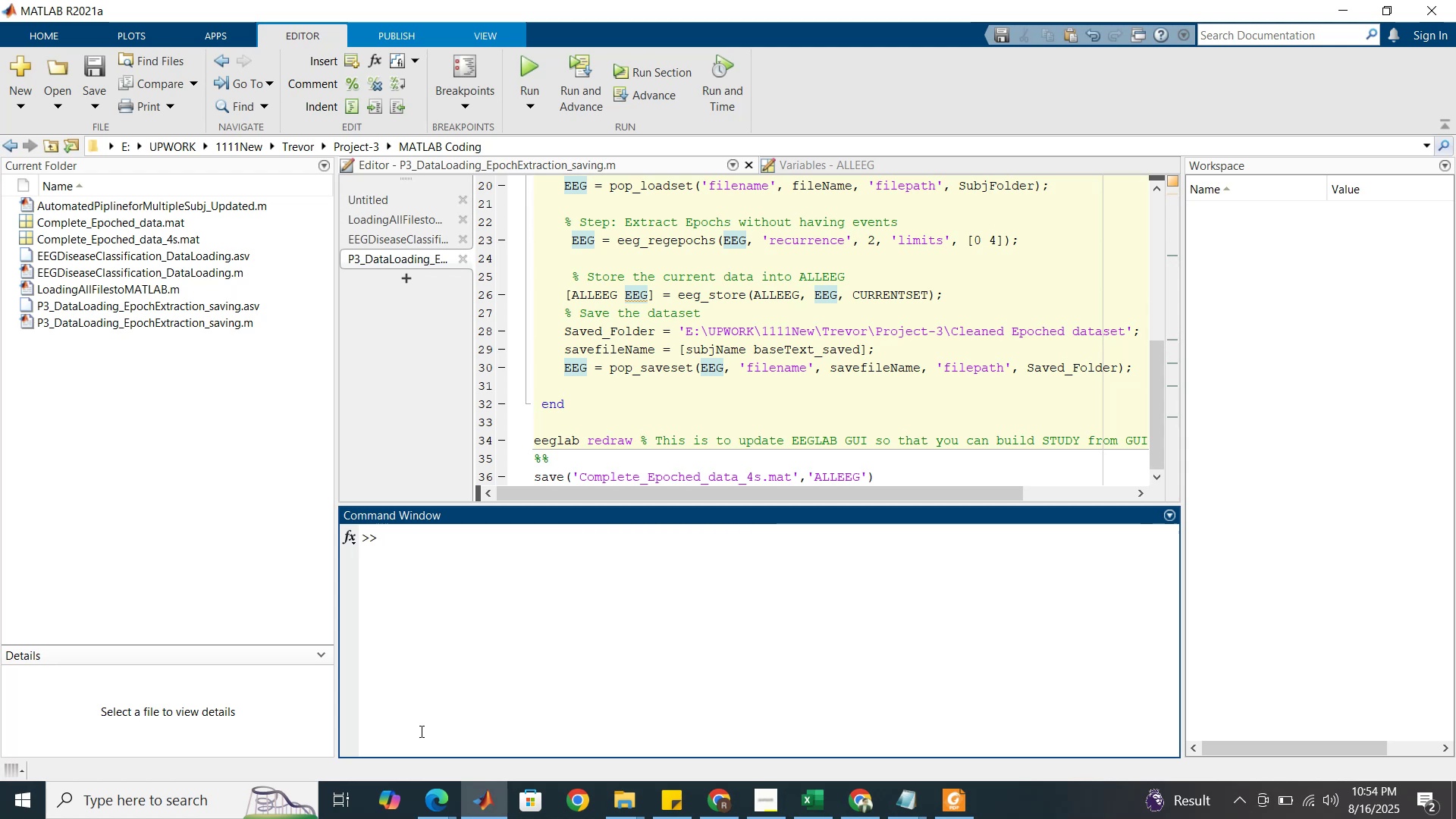 
left_click([420, 731])
 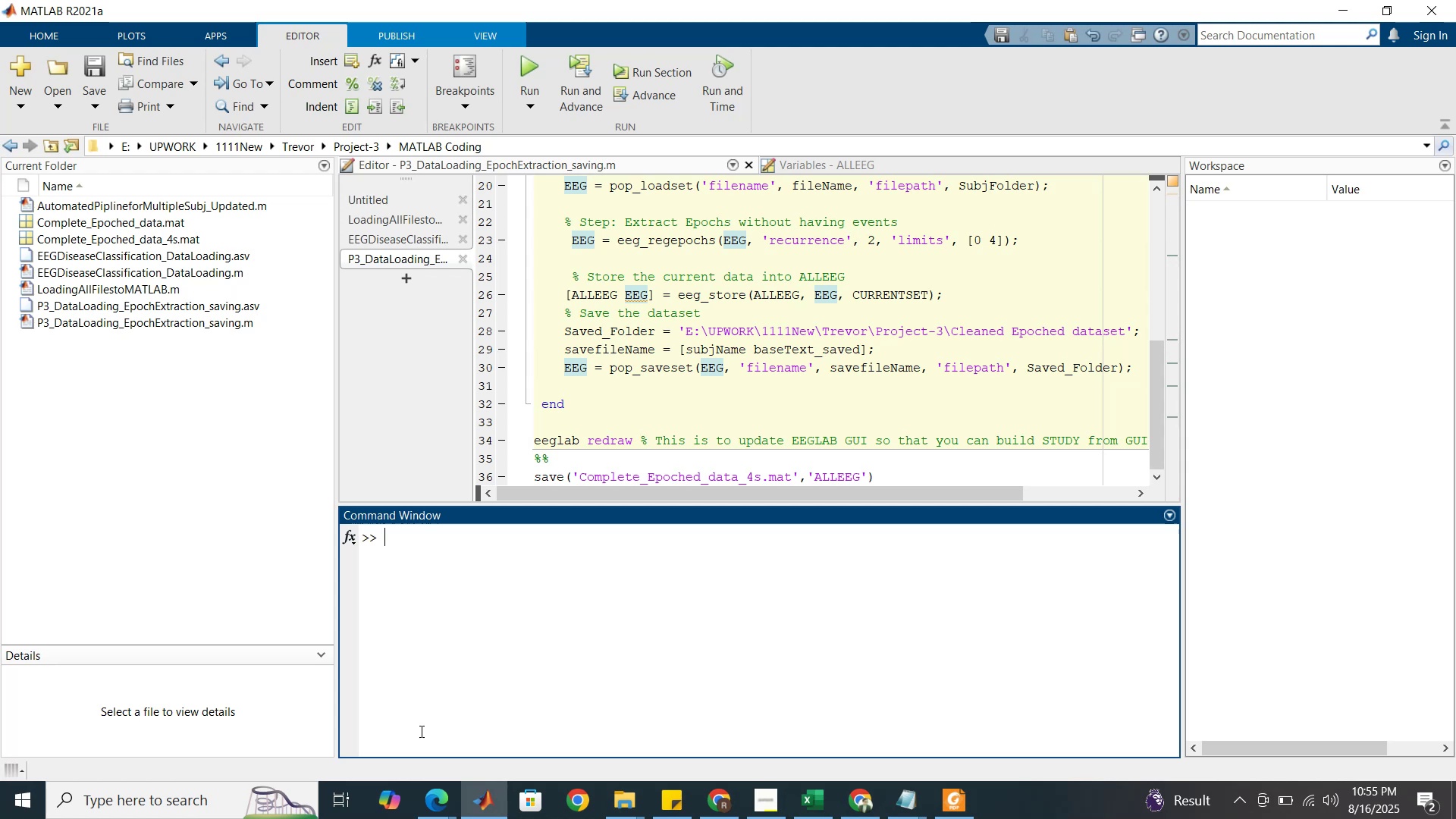 
wait(16.16)
 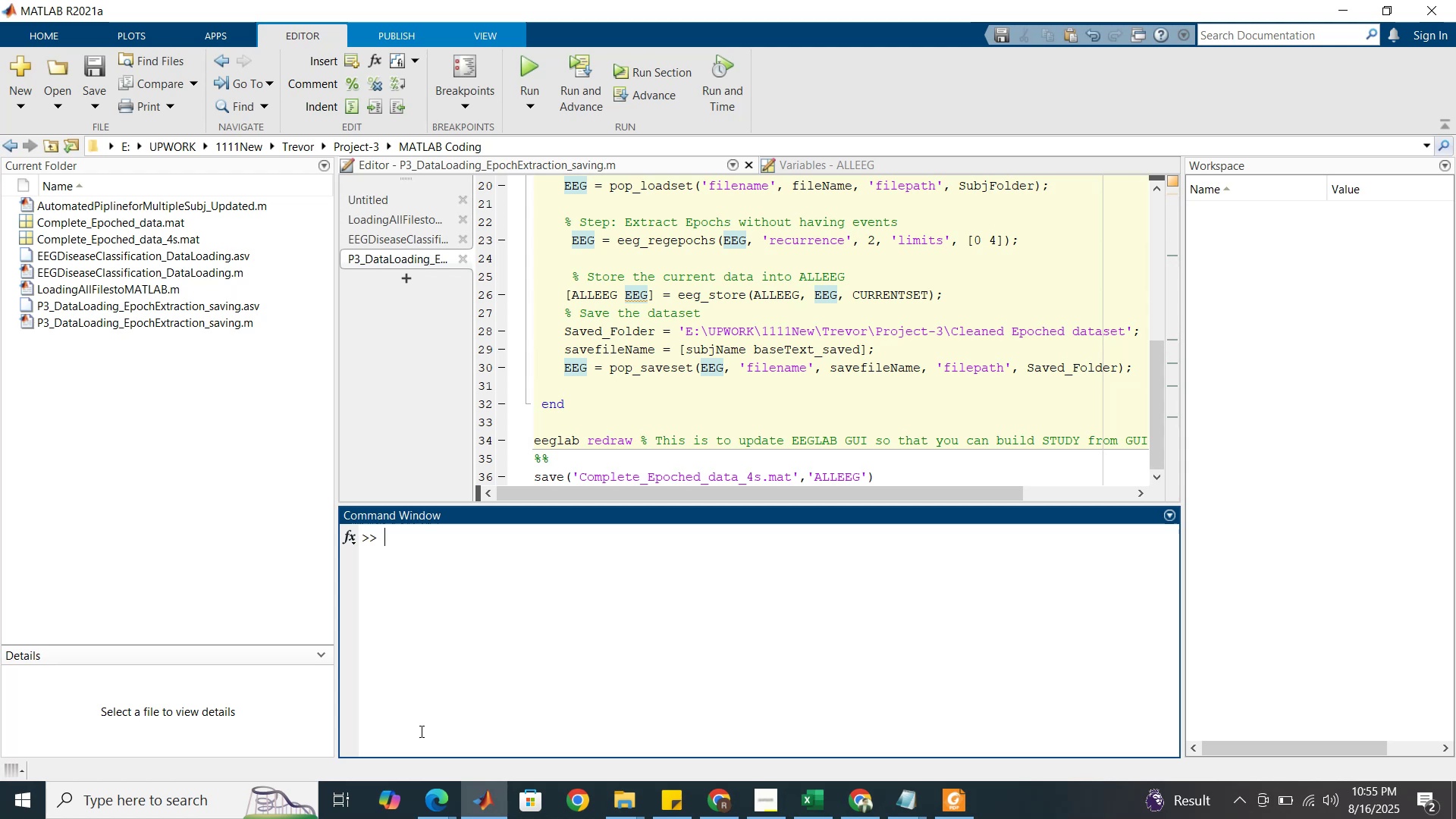 
scroll: coordinate [431, 741], scroll_direction: down, amount: 1.0
 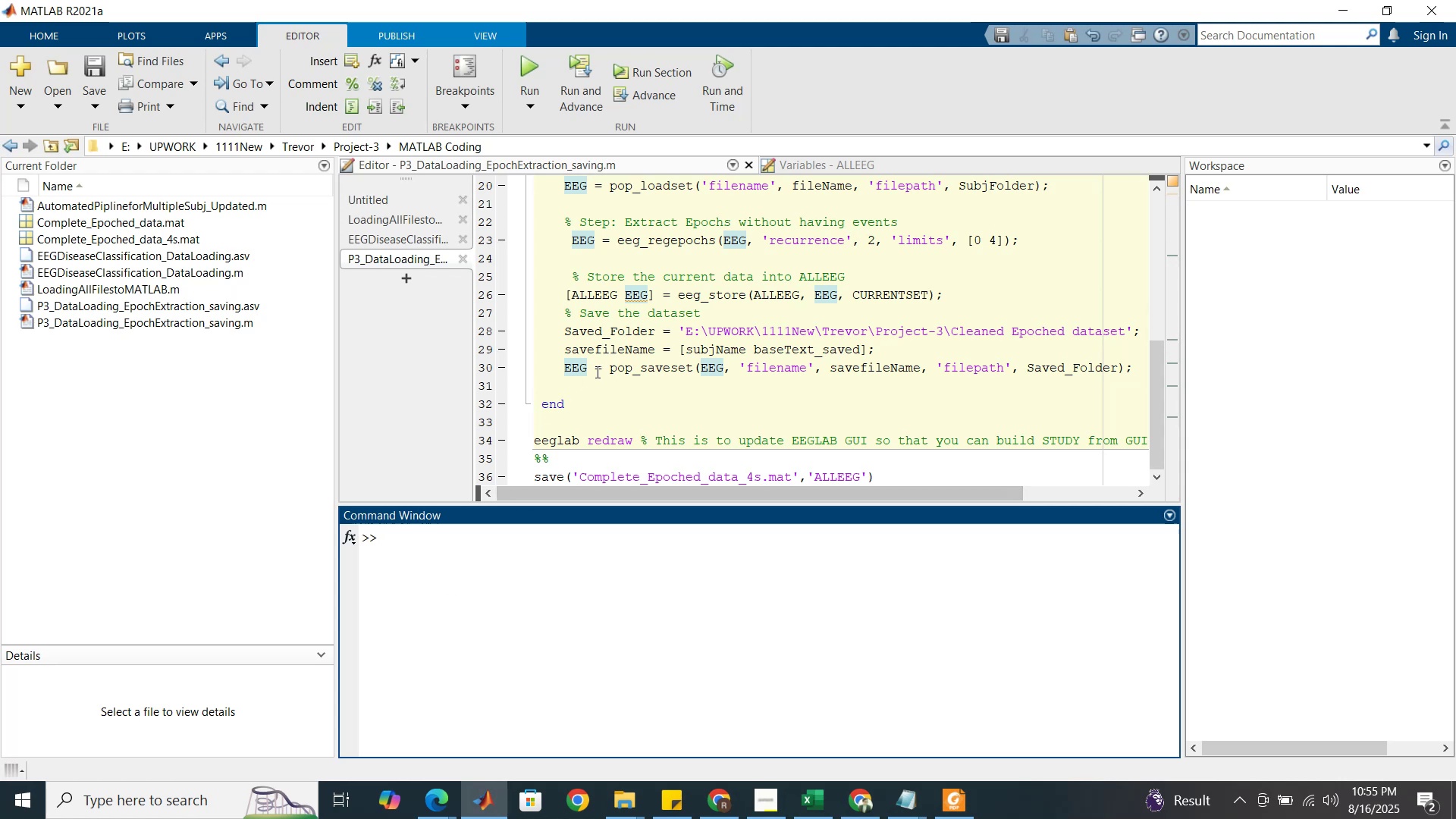 
wait(10.05)
 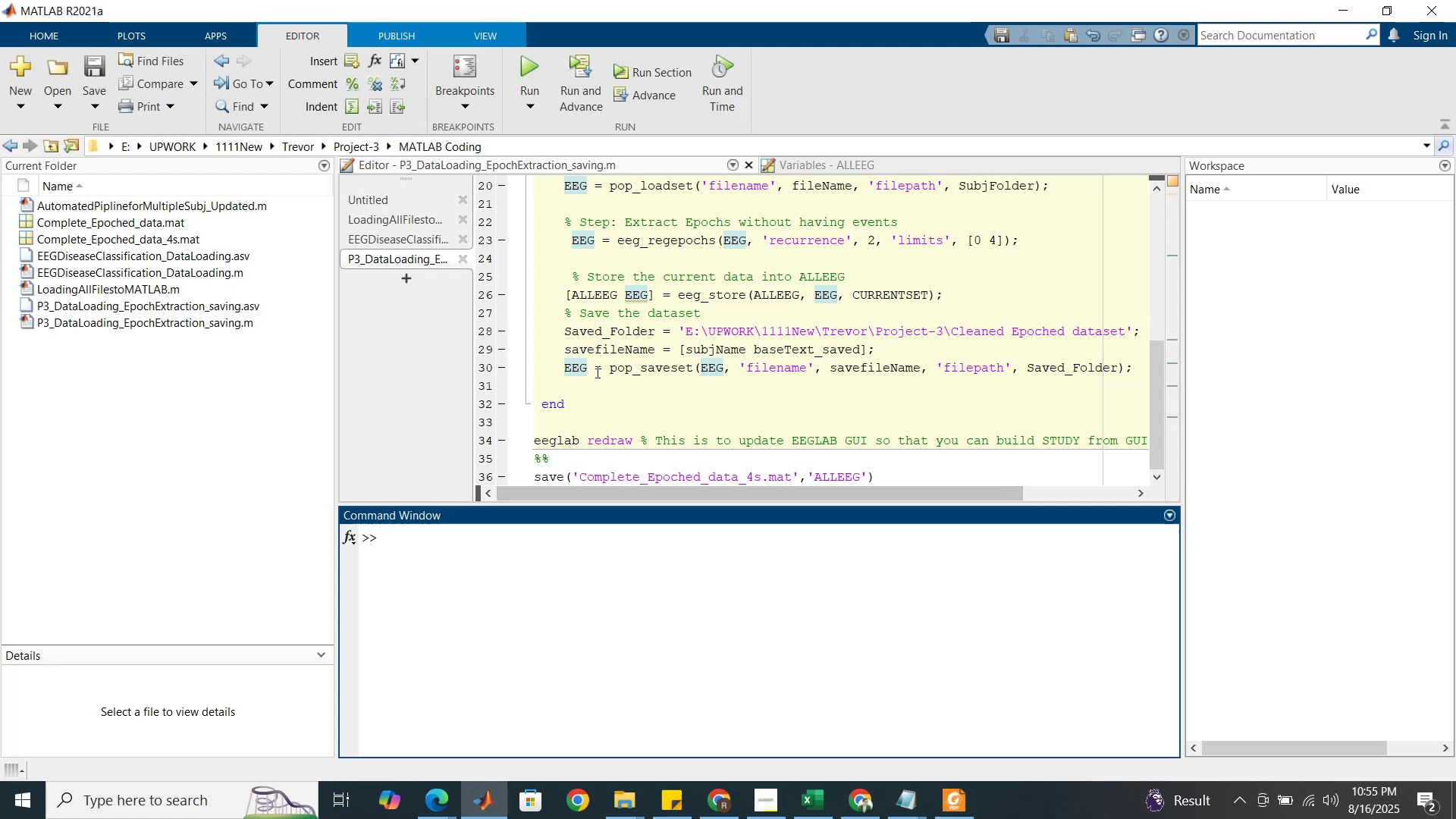 
left_click([597, 394])
 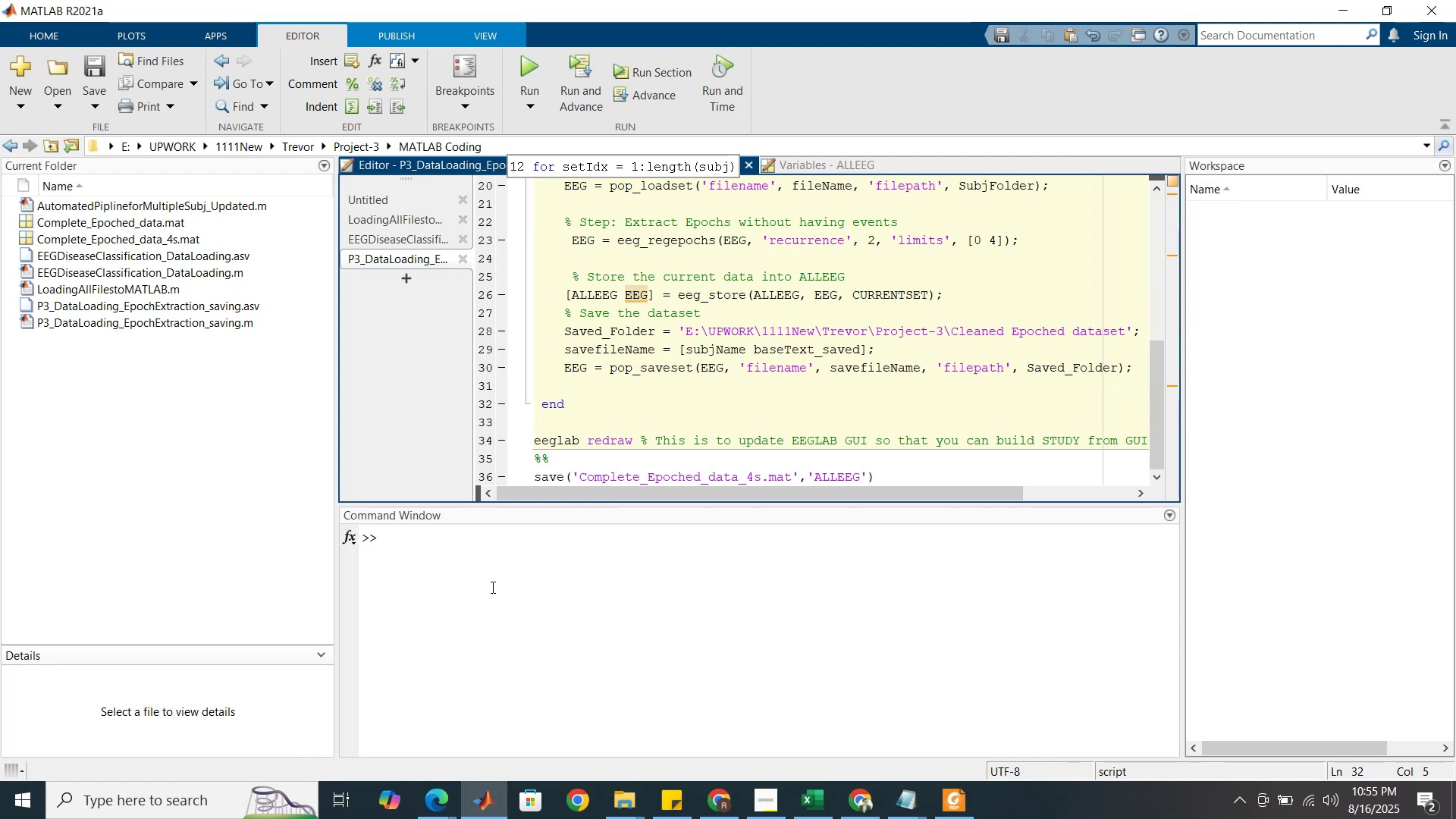 
left_click([493, 804])
 